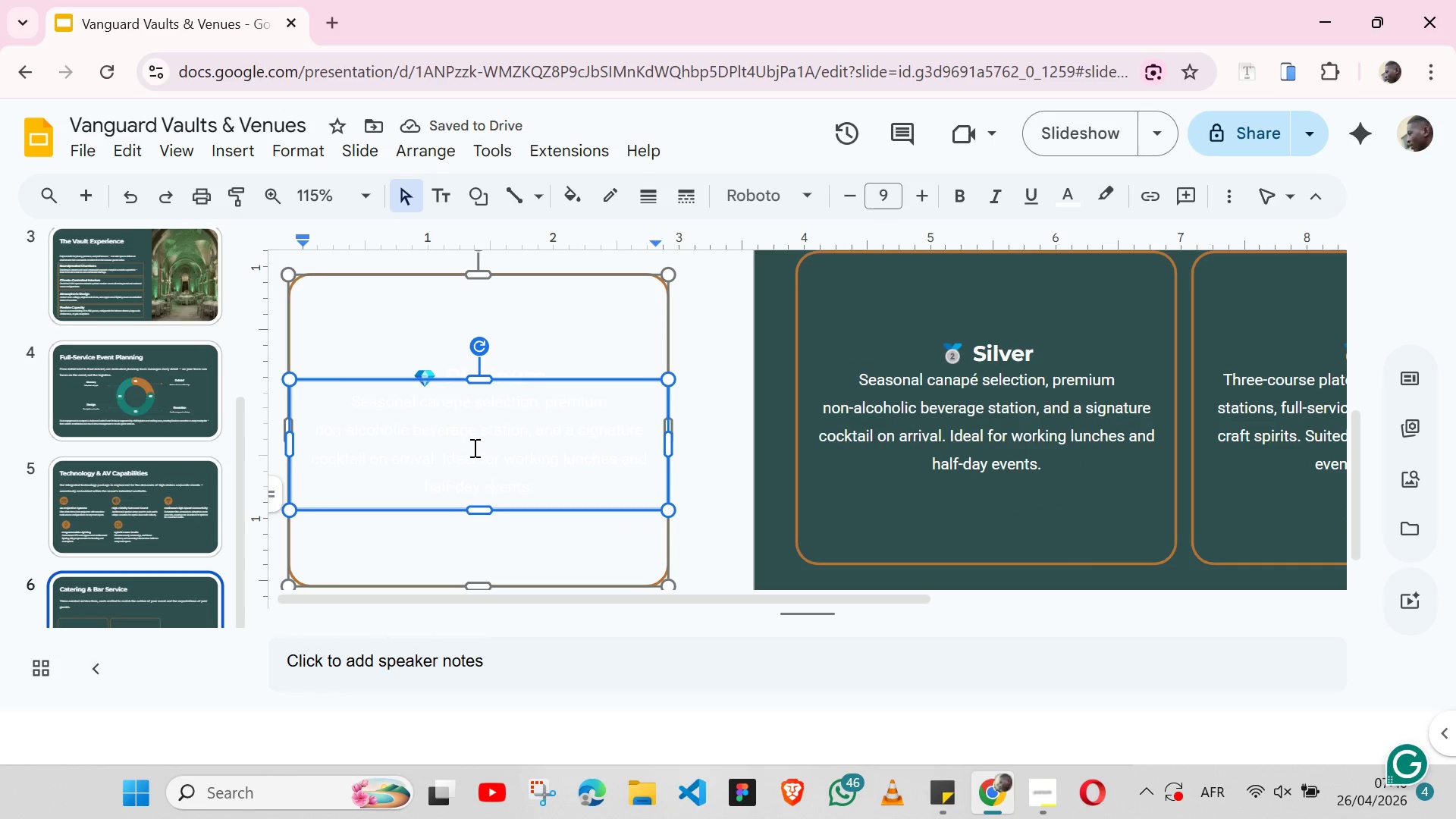 
double_click([473, 447])
 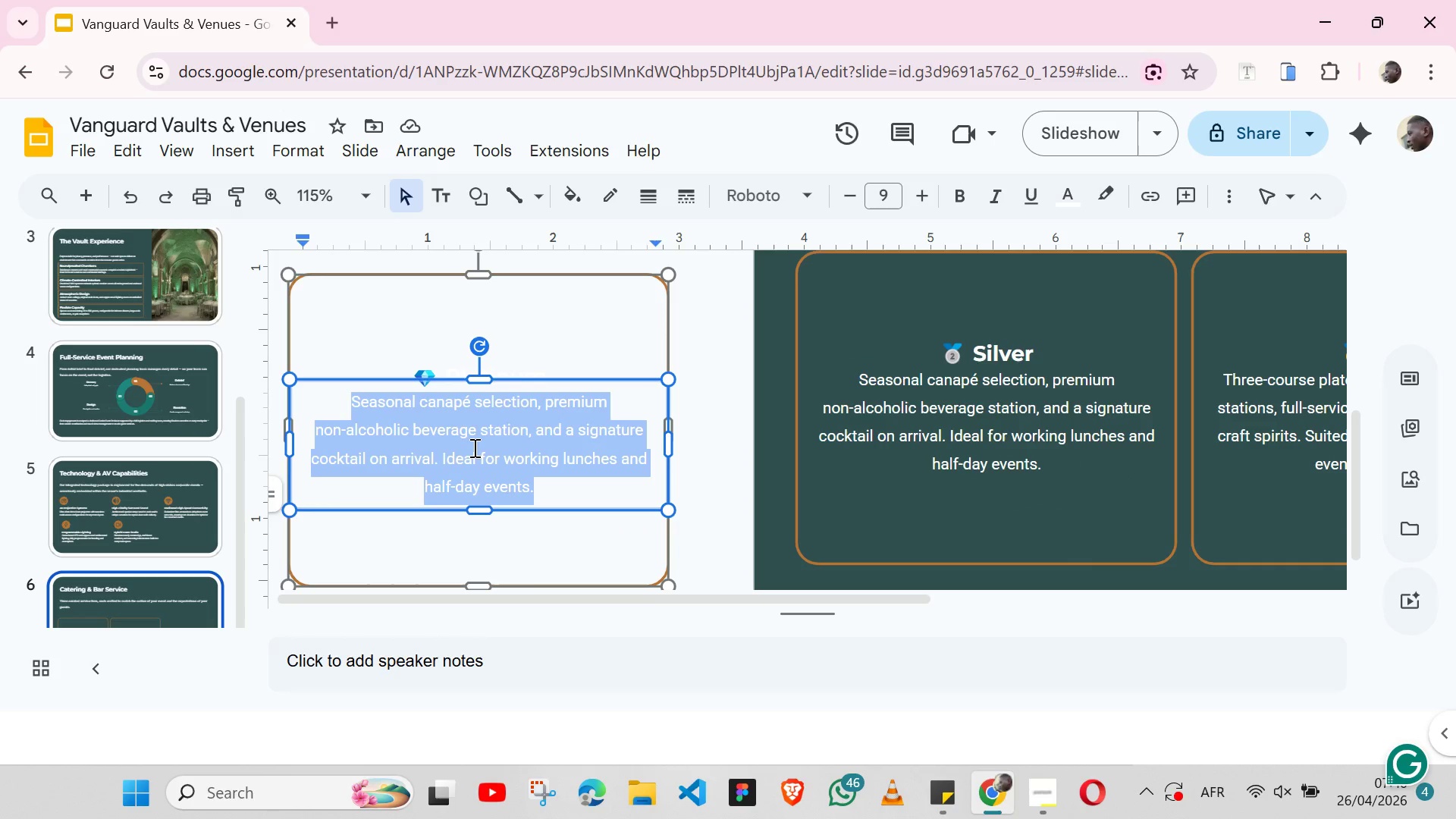 
triple_click([473, 447])
 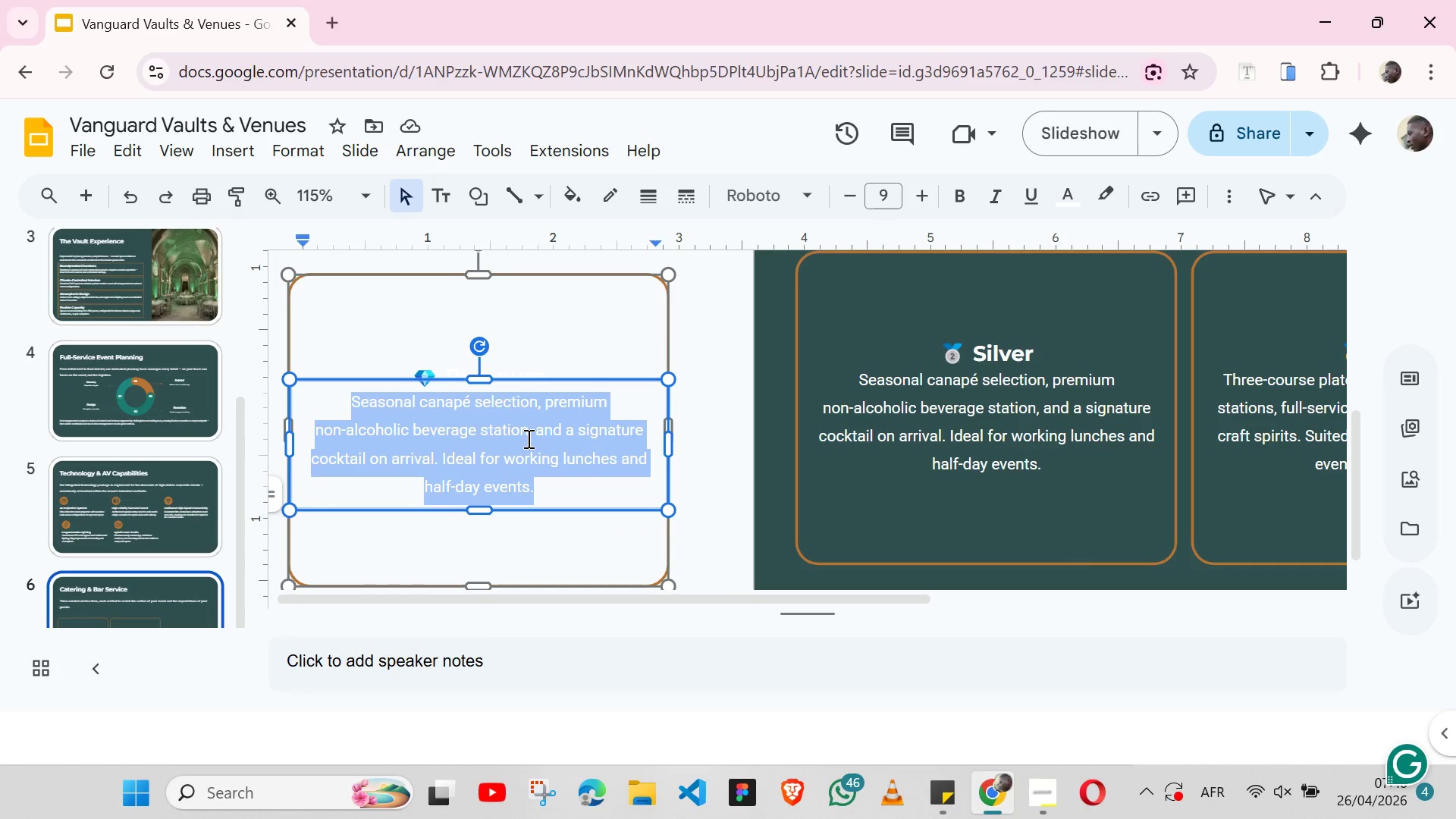 
key(Control+ControlLeft)
 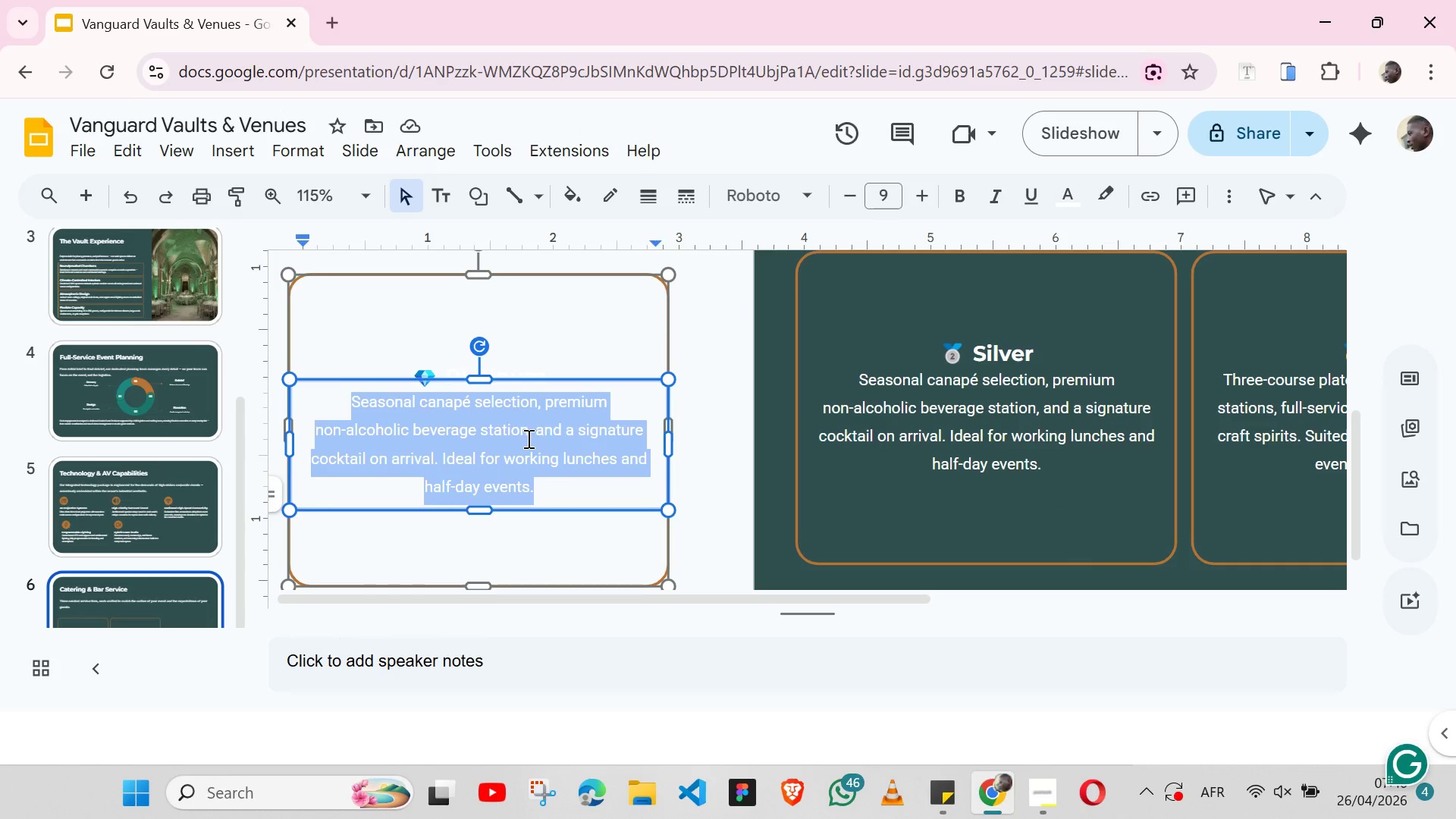 
key(Control+V)
 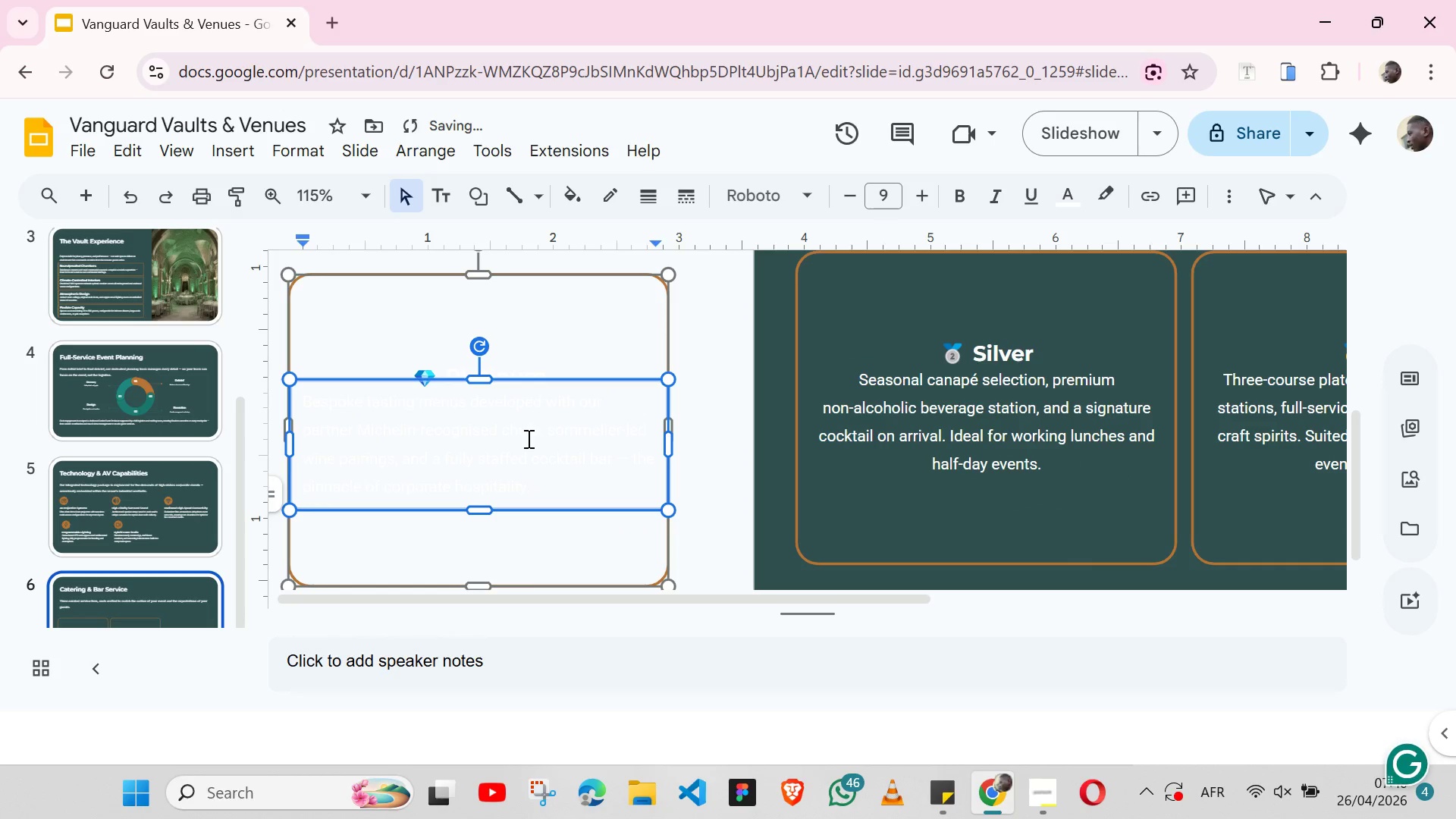 
key(Control+ControlLeft)
 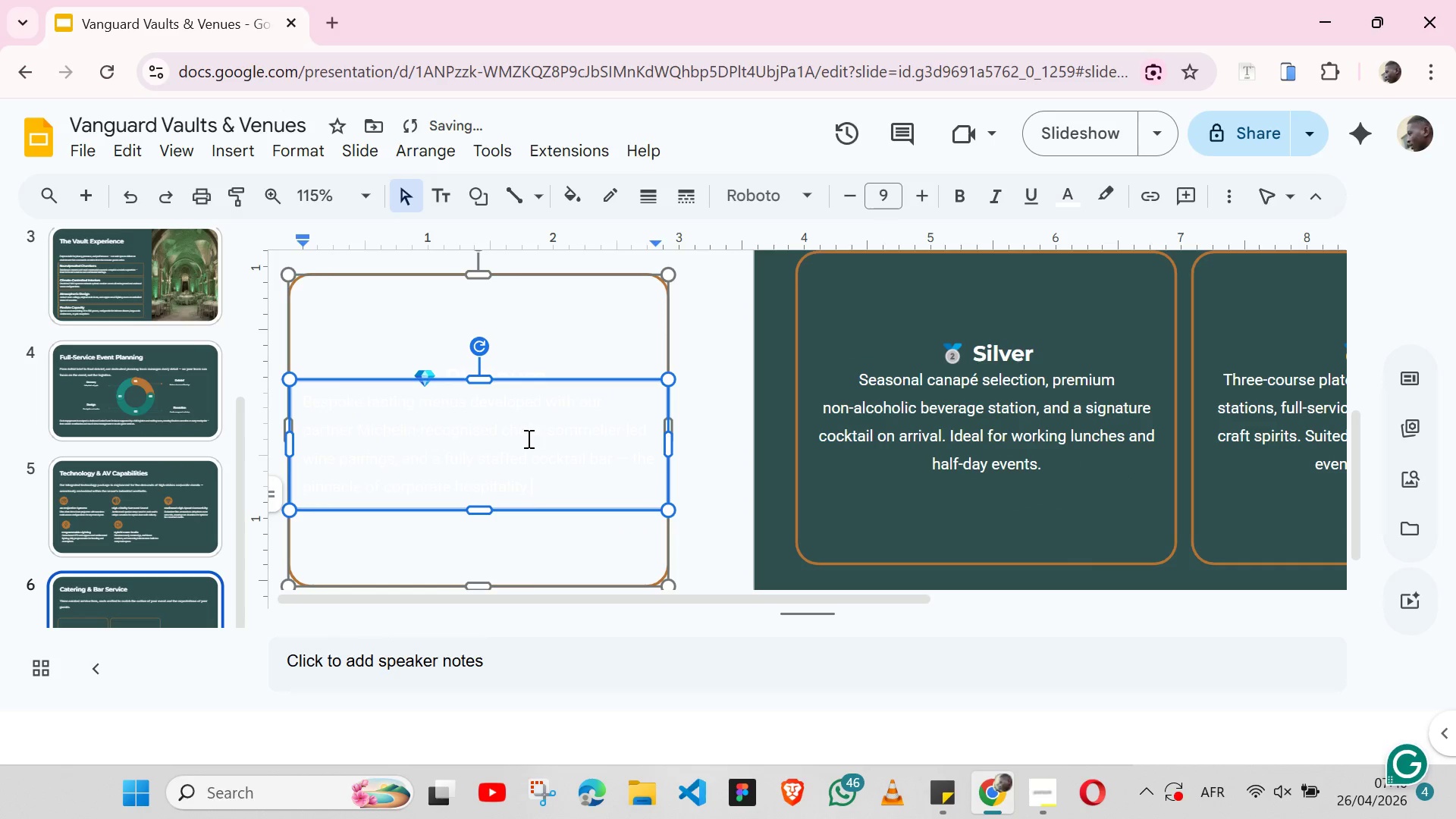 
key(Control+A)
 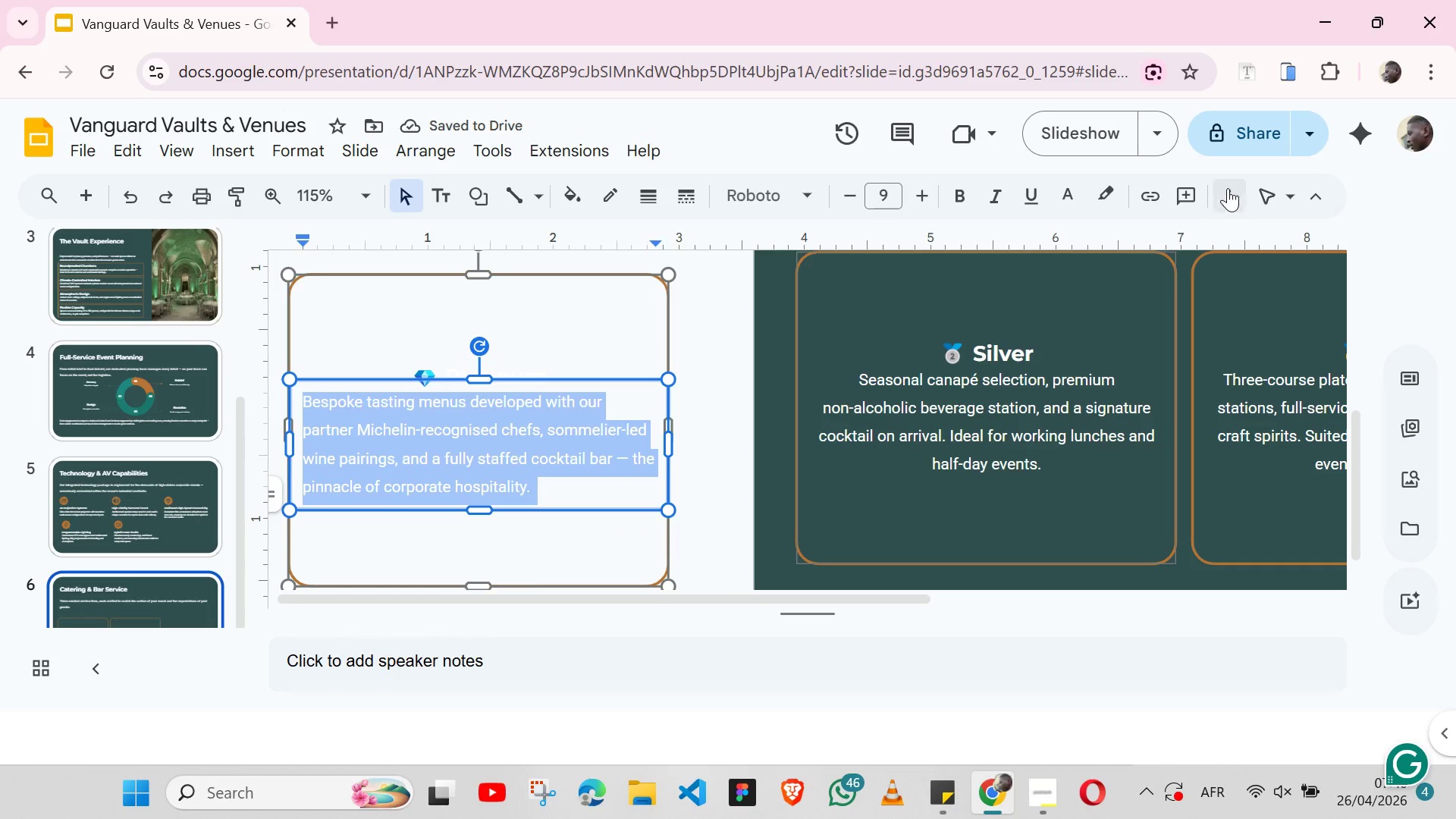 
left_click([1235, 190])
 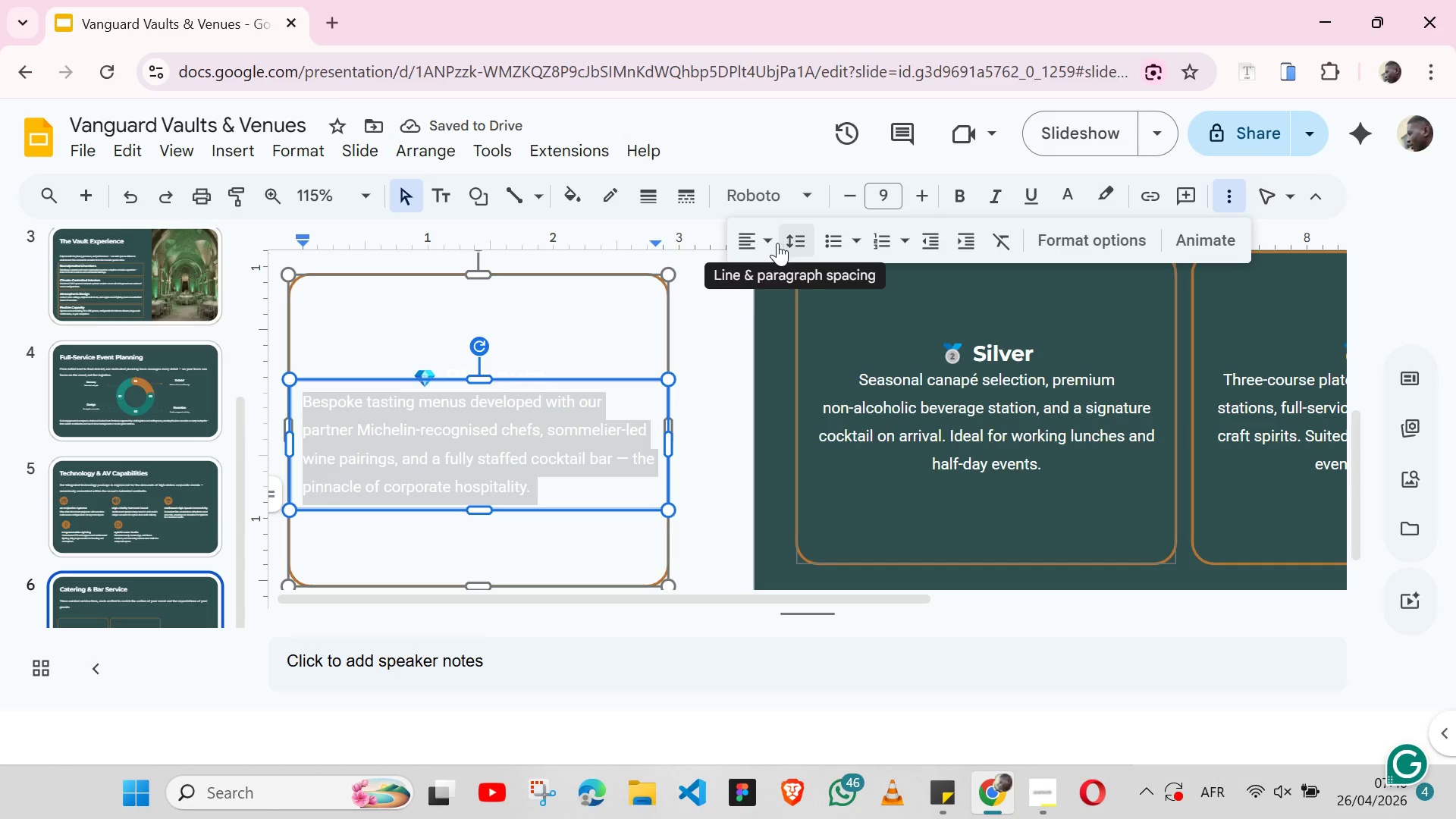 
left_click([775, 241])
 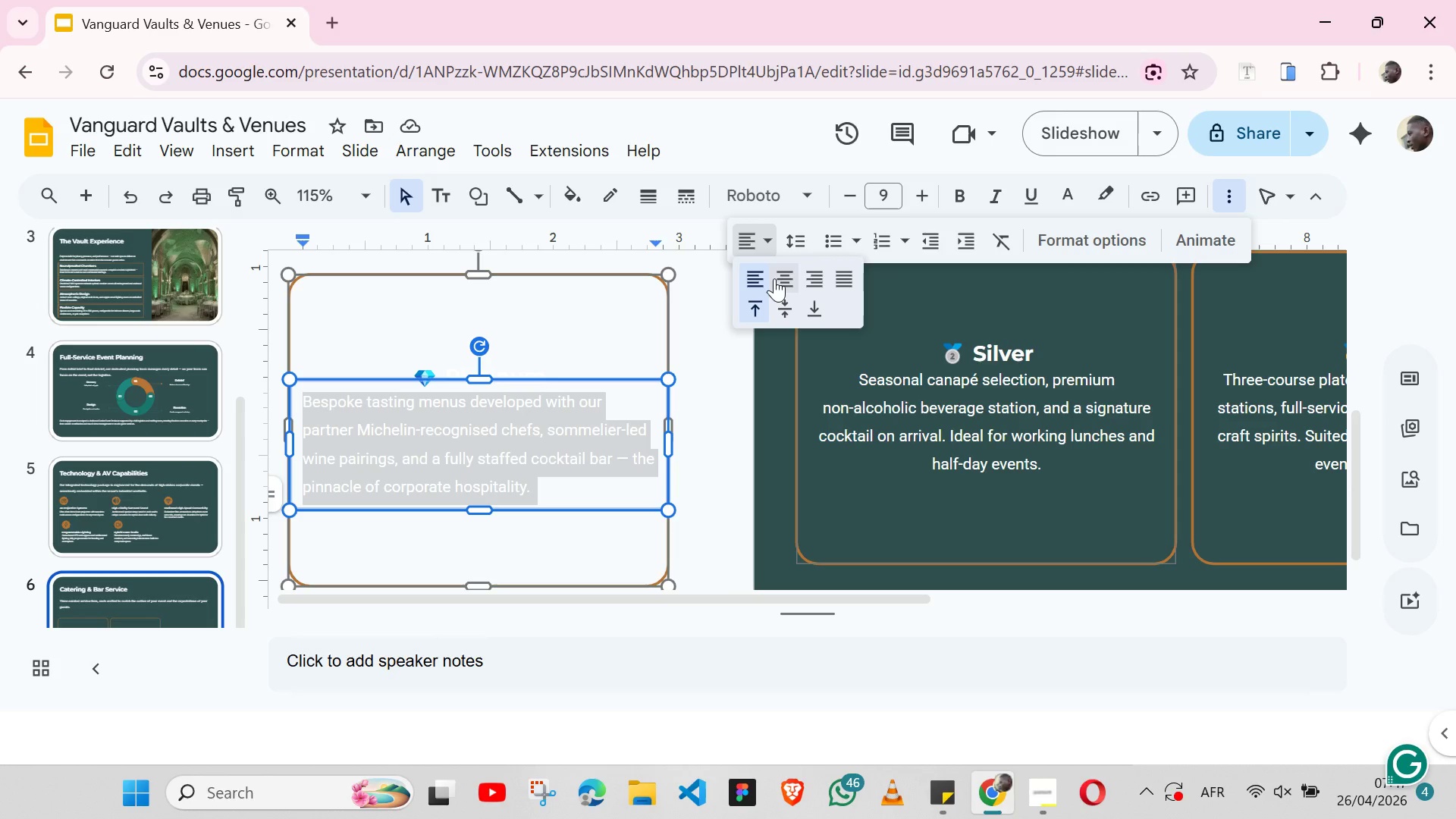 
left_click([774, 278])
 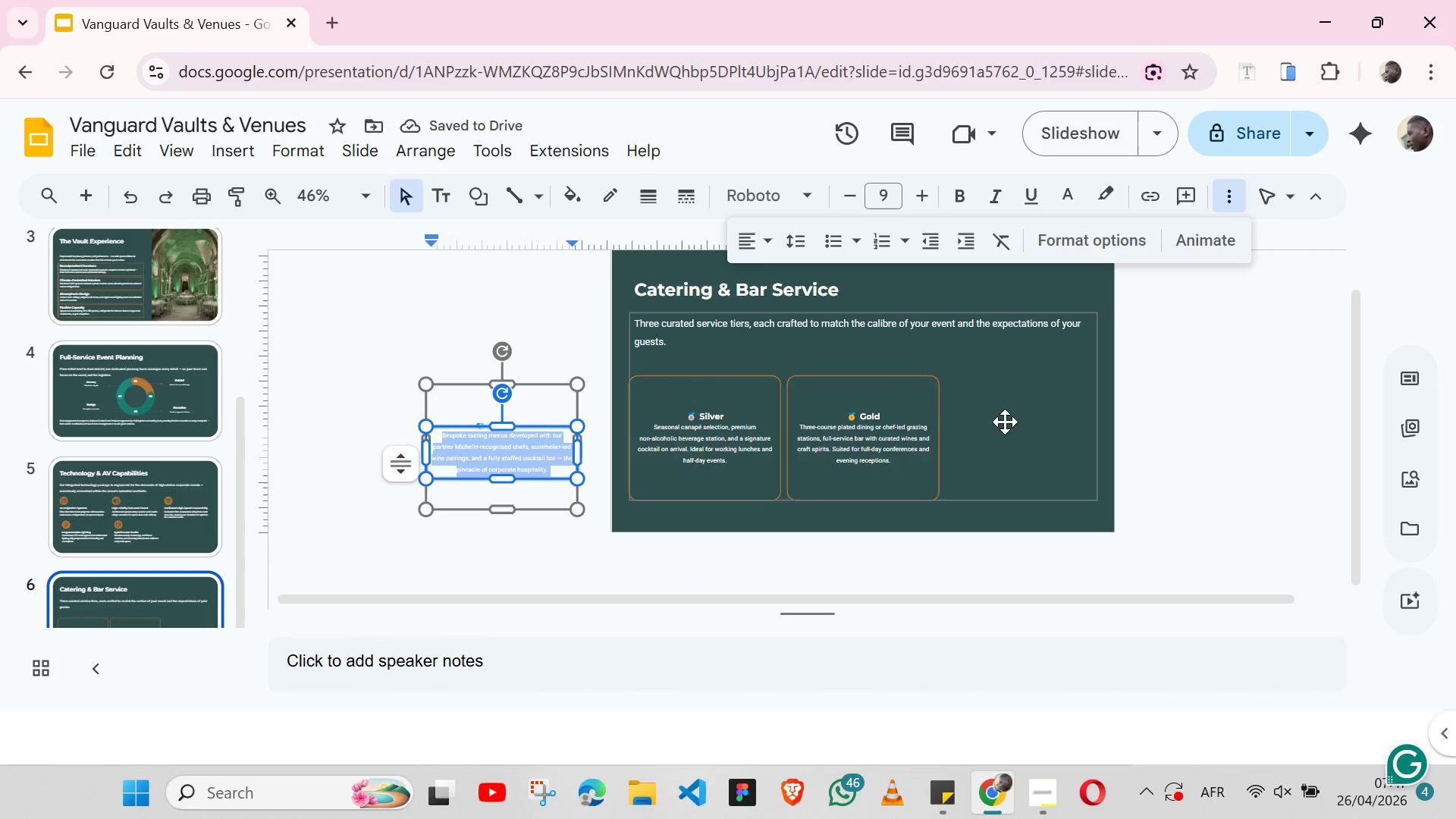 
left_click([1005, 400])
 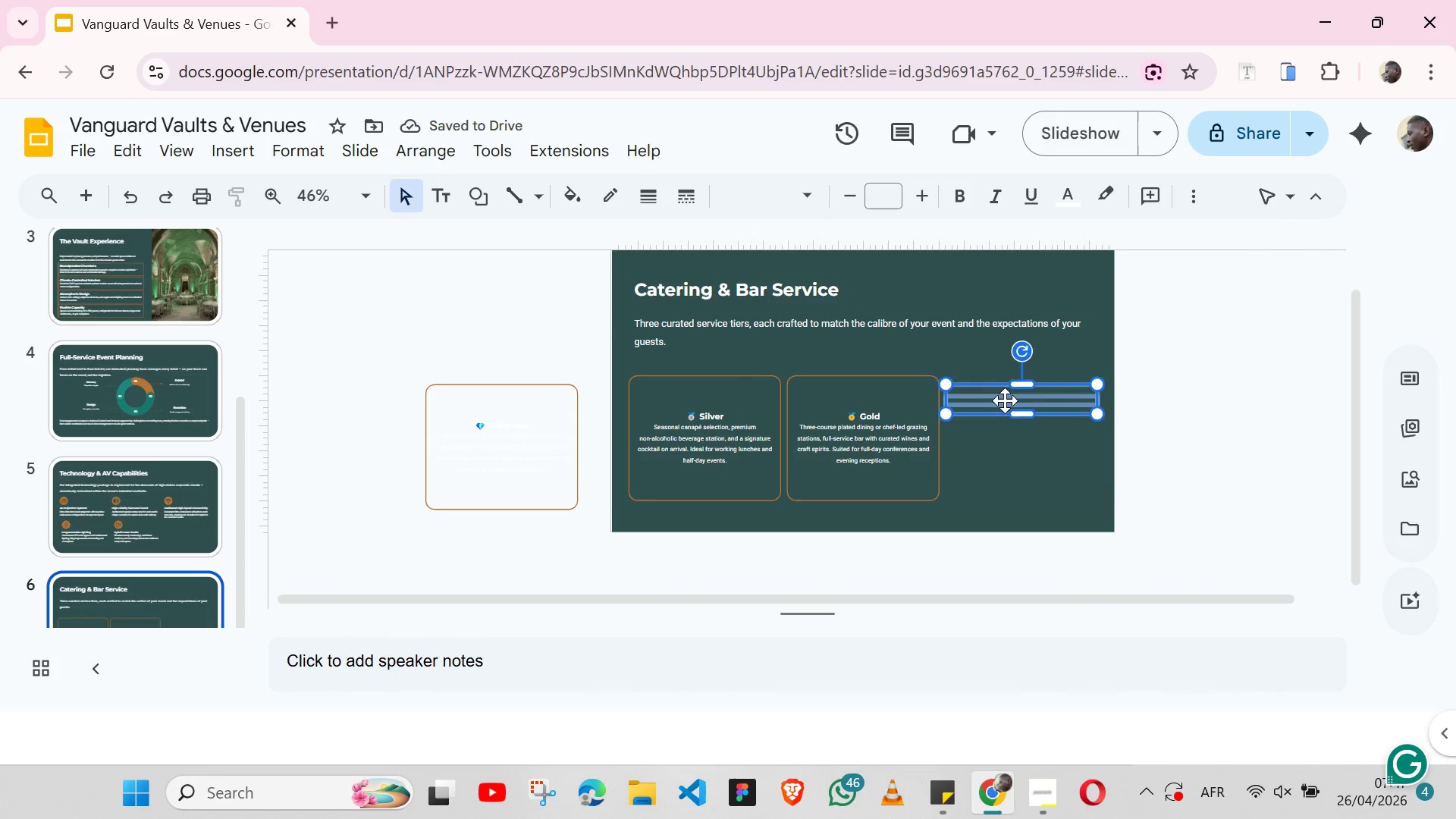 
key(Backspace)
 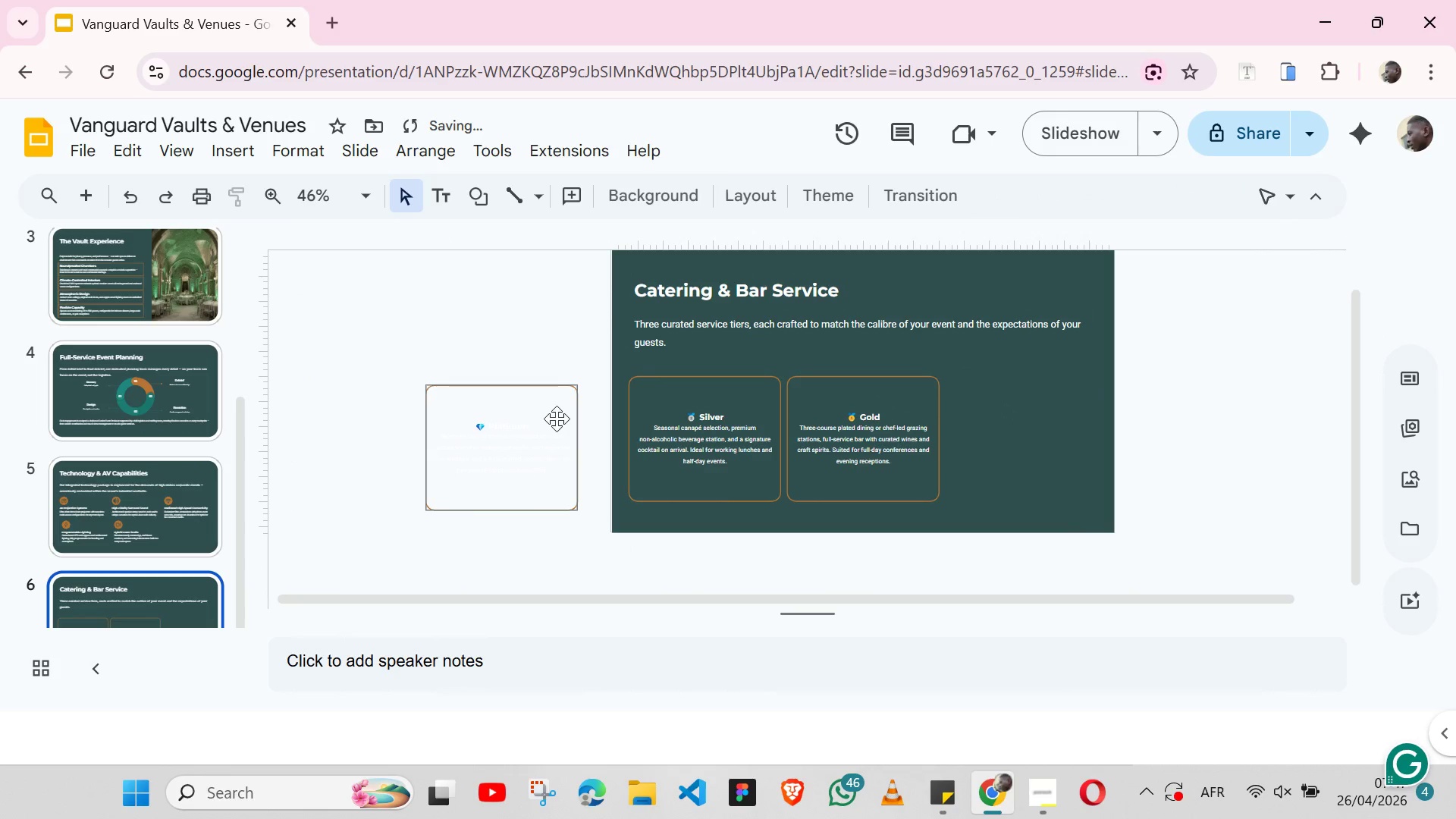 
left_click([557, 419])
 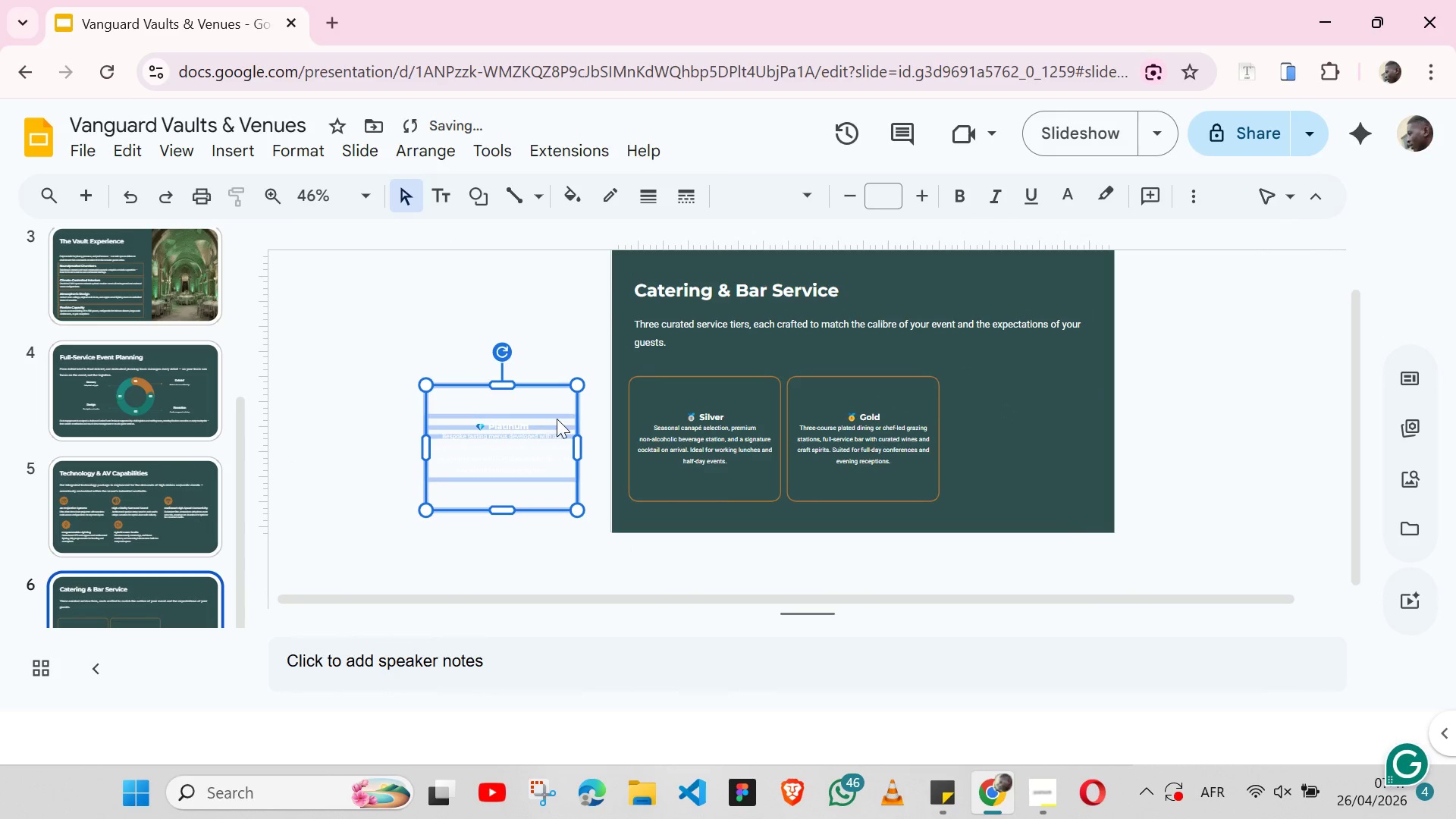 
left_click_drag(start_coordinate=[557, 419], to_coordinate=[1076, 406])
 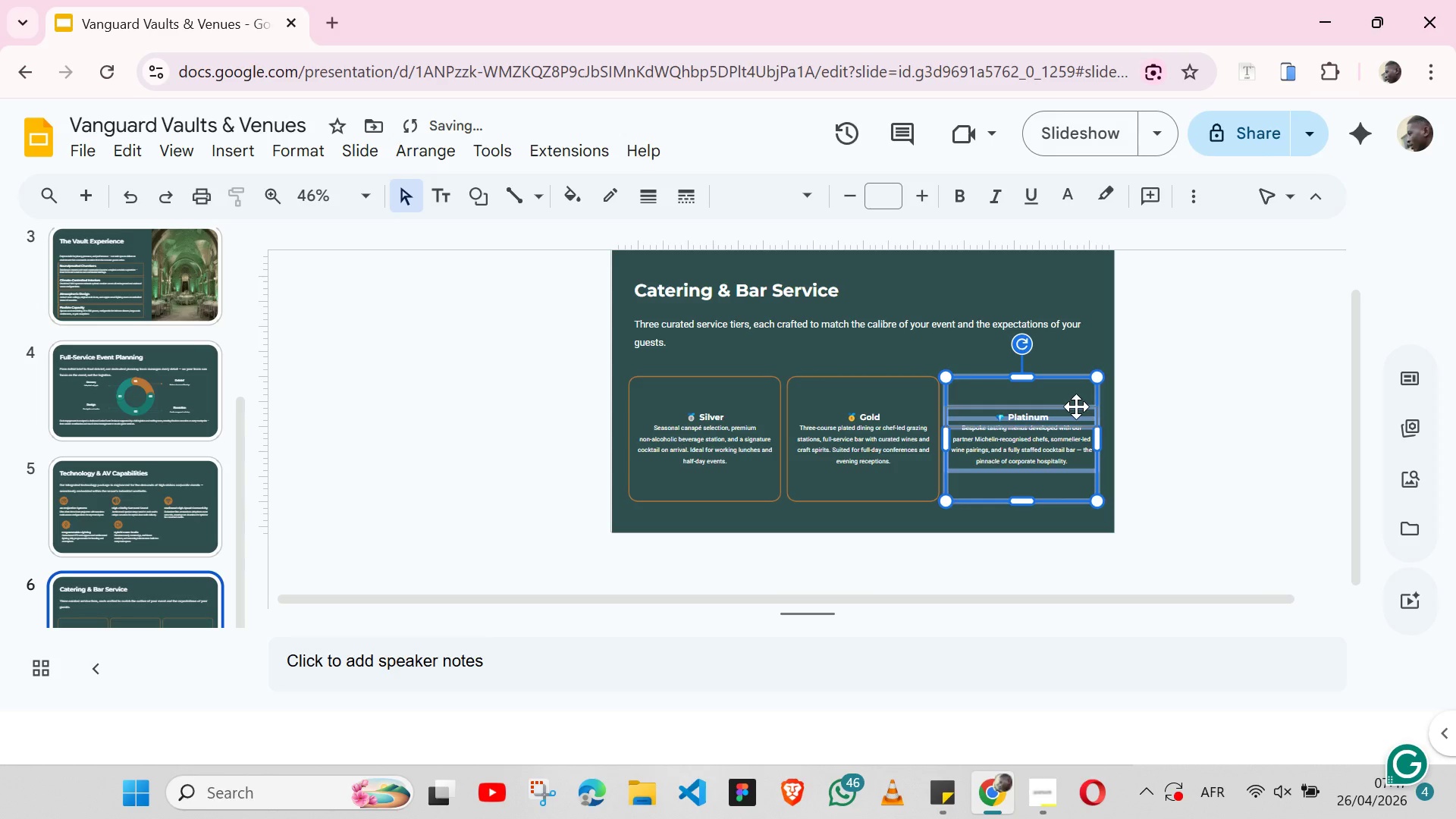 
hold_key(key=ShiftLeft, duration=1.52)
left_click([703, 344])
 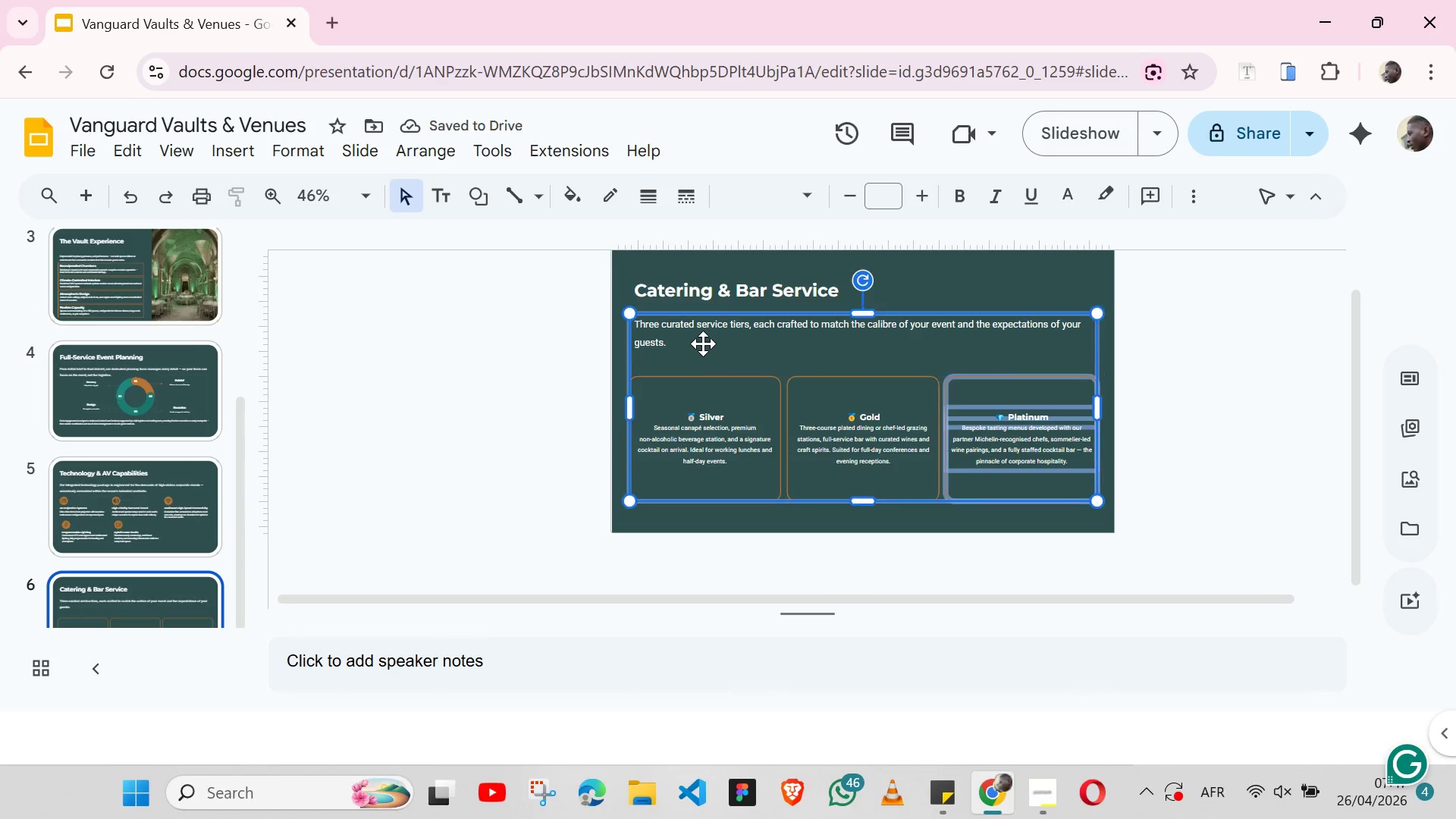 
key(Shift+ShiftLeft)
 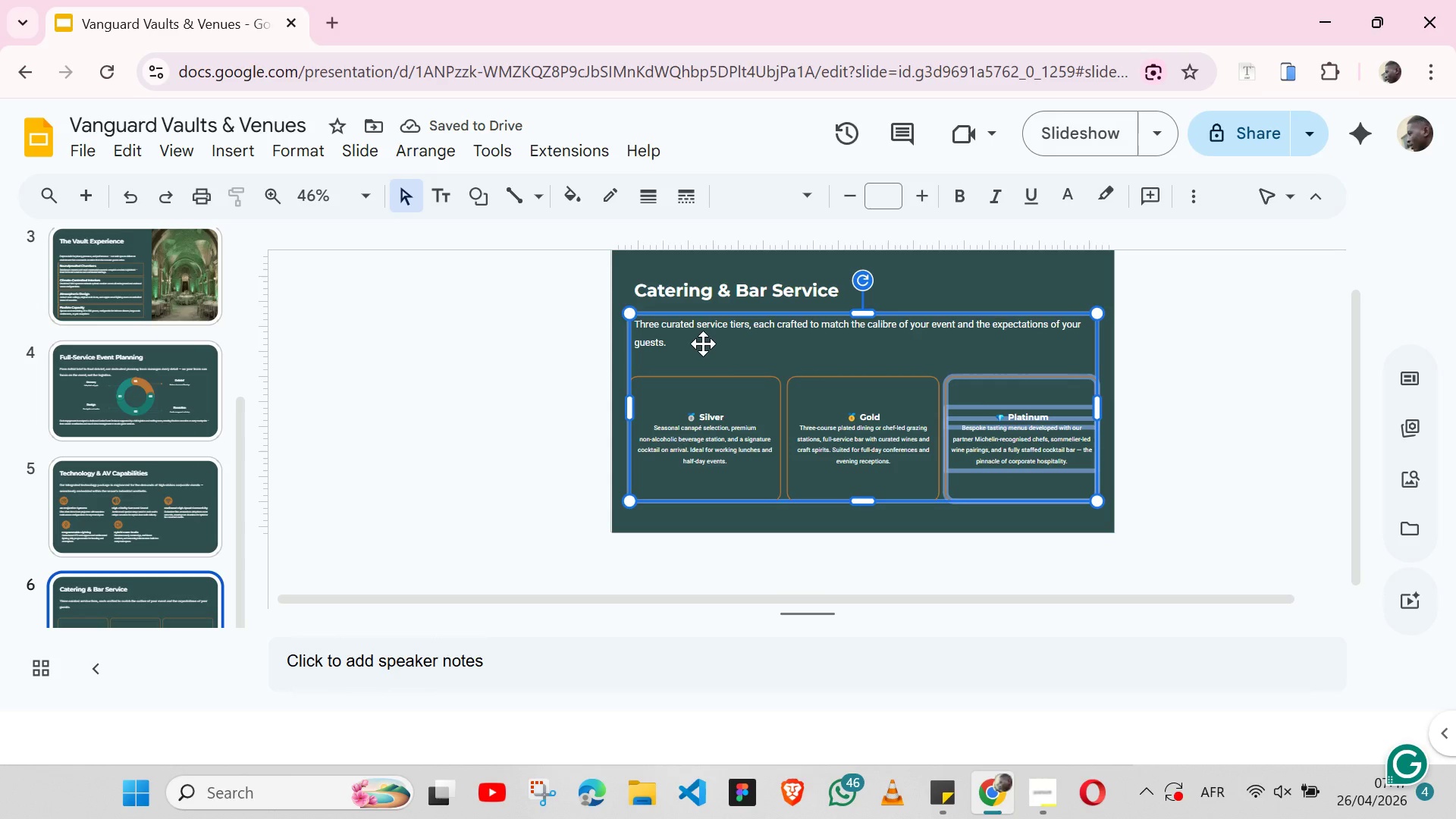 
key(Shift+ShiftLeft)
 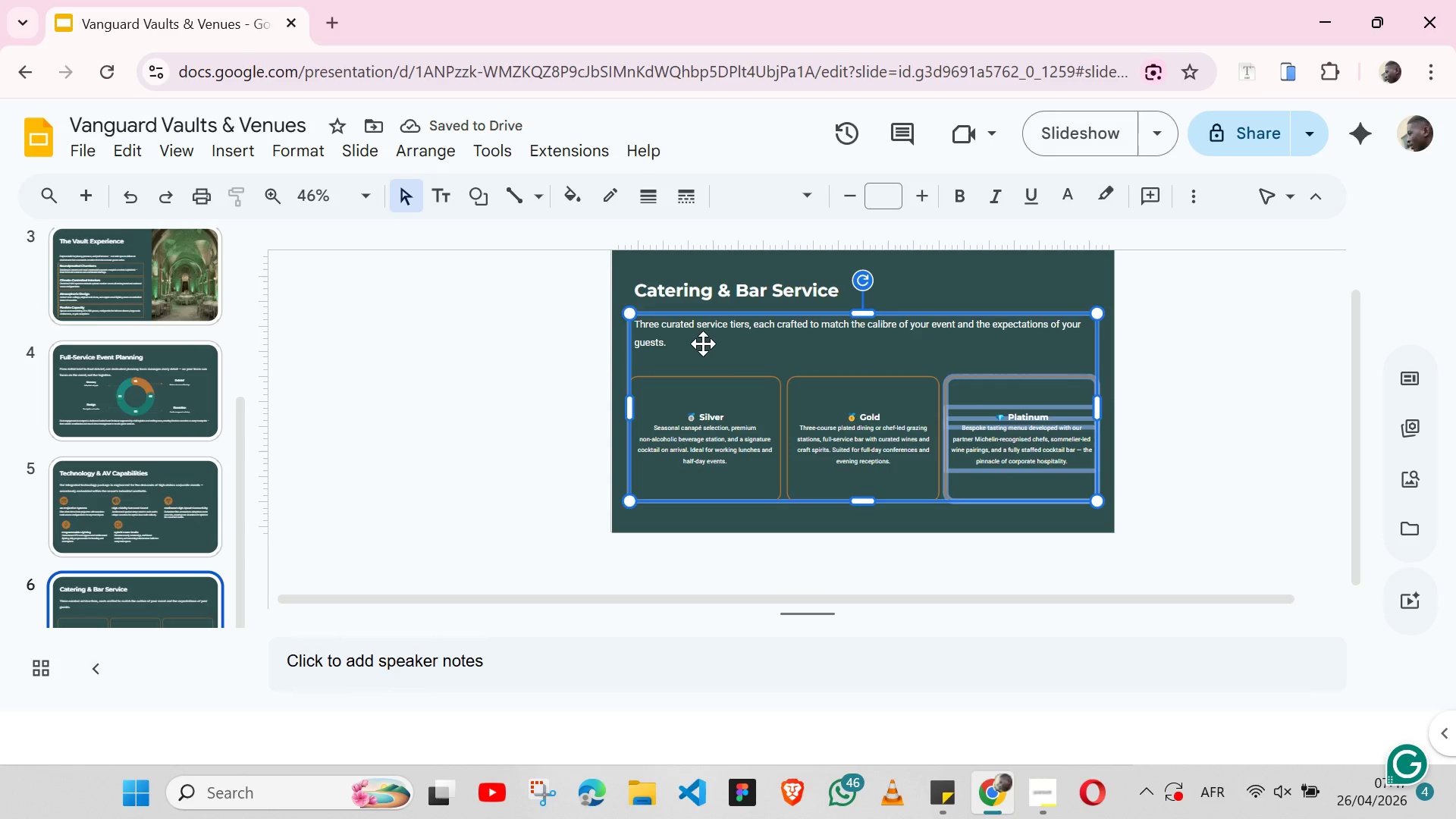 
key(Shift+ShiftLeft)
 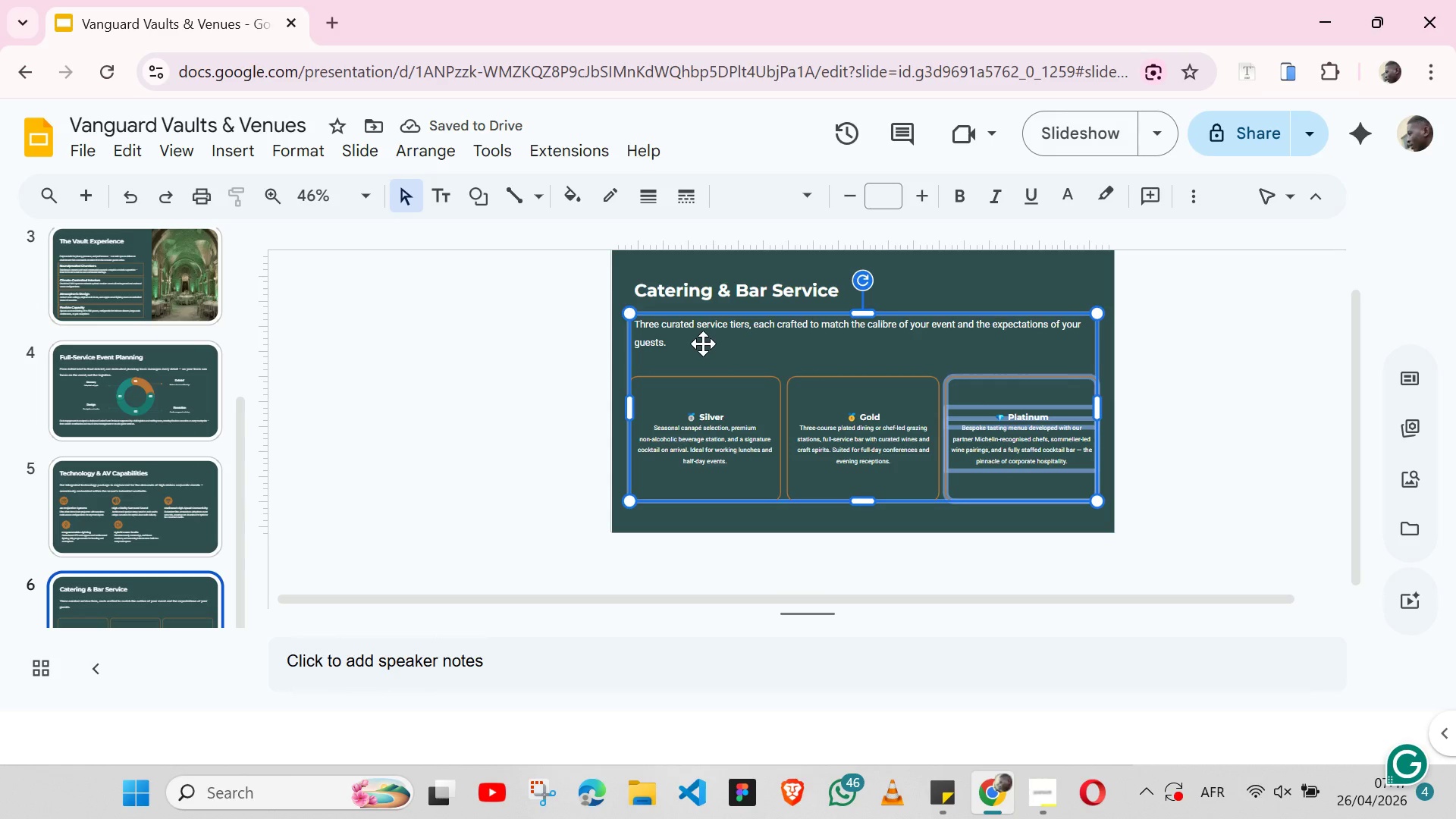 
key(Shift+ShiftLeft)
 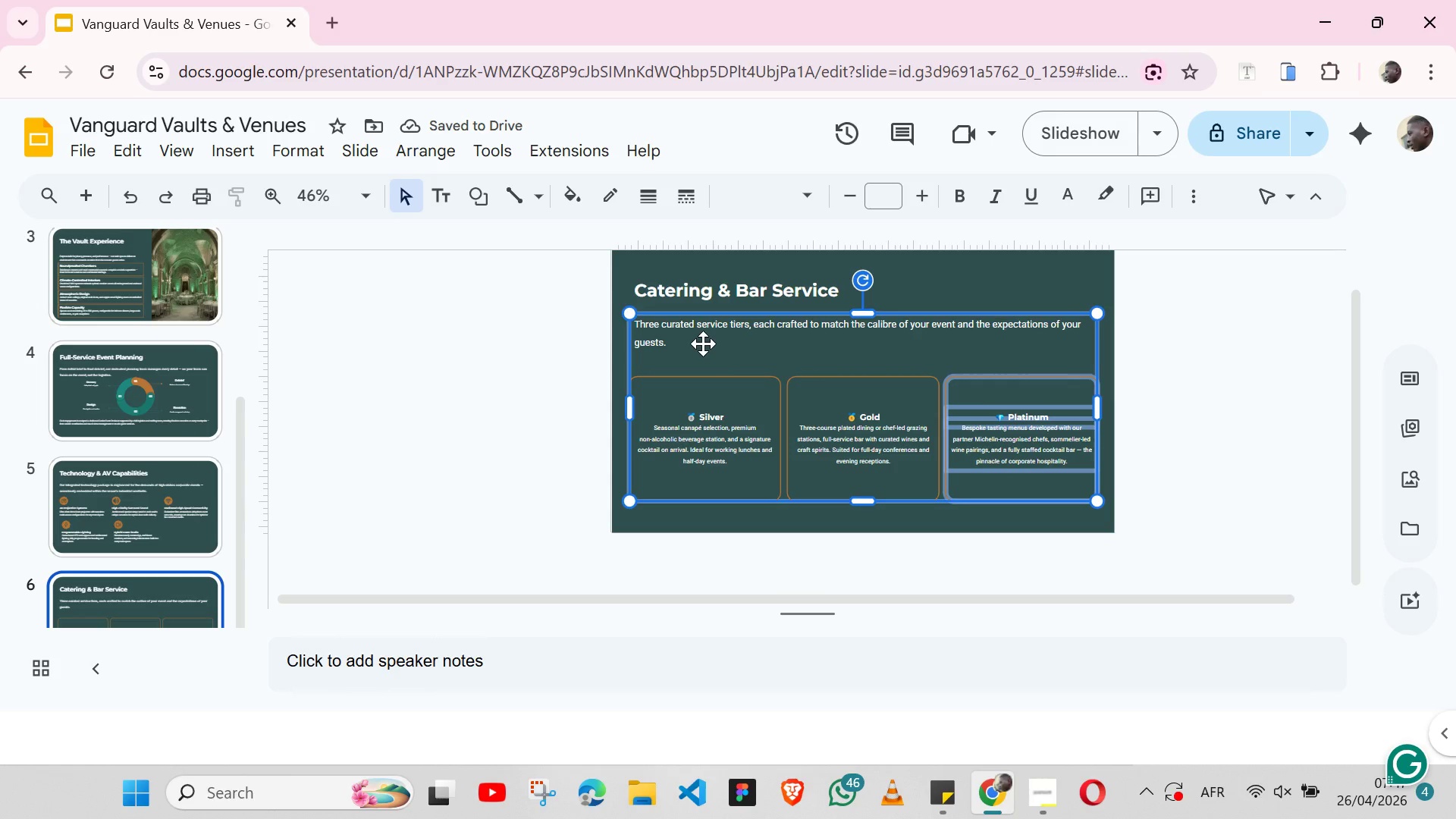 
key(Shift+ShiftLeft)
 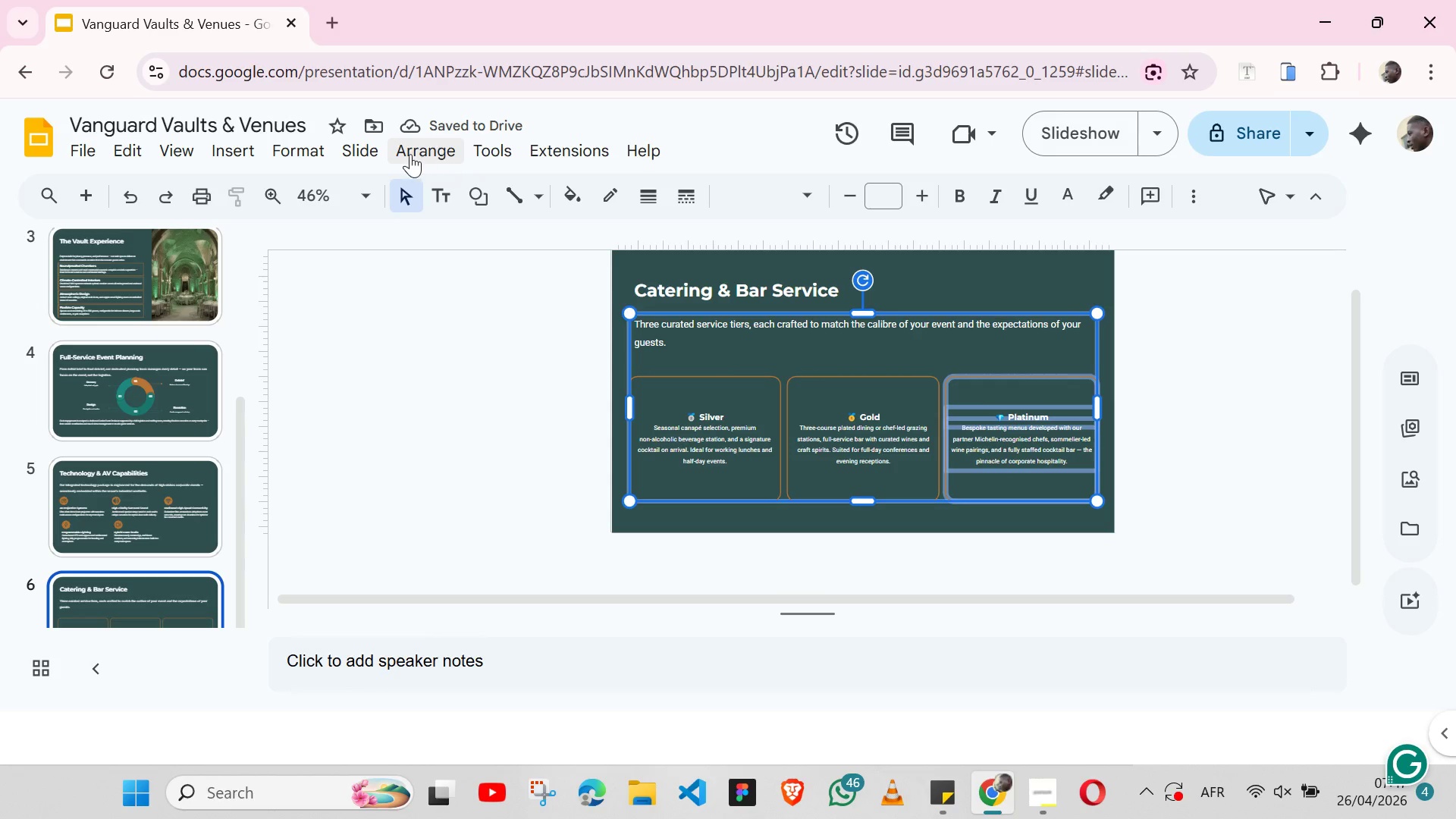 
left_click([410, 154])
 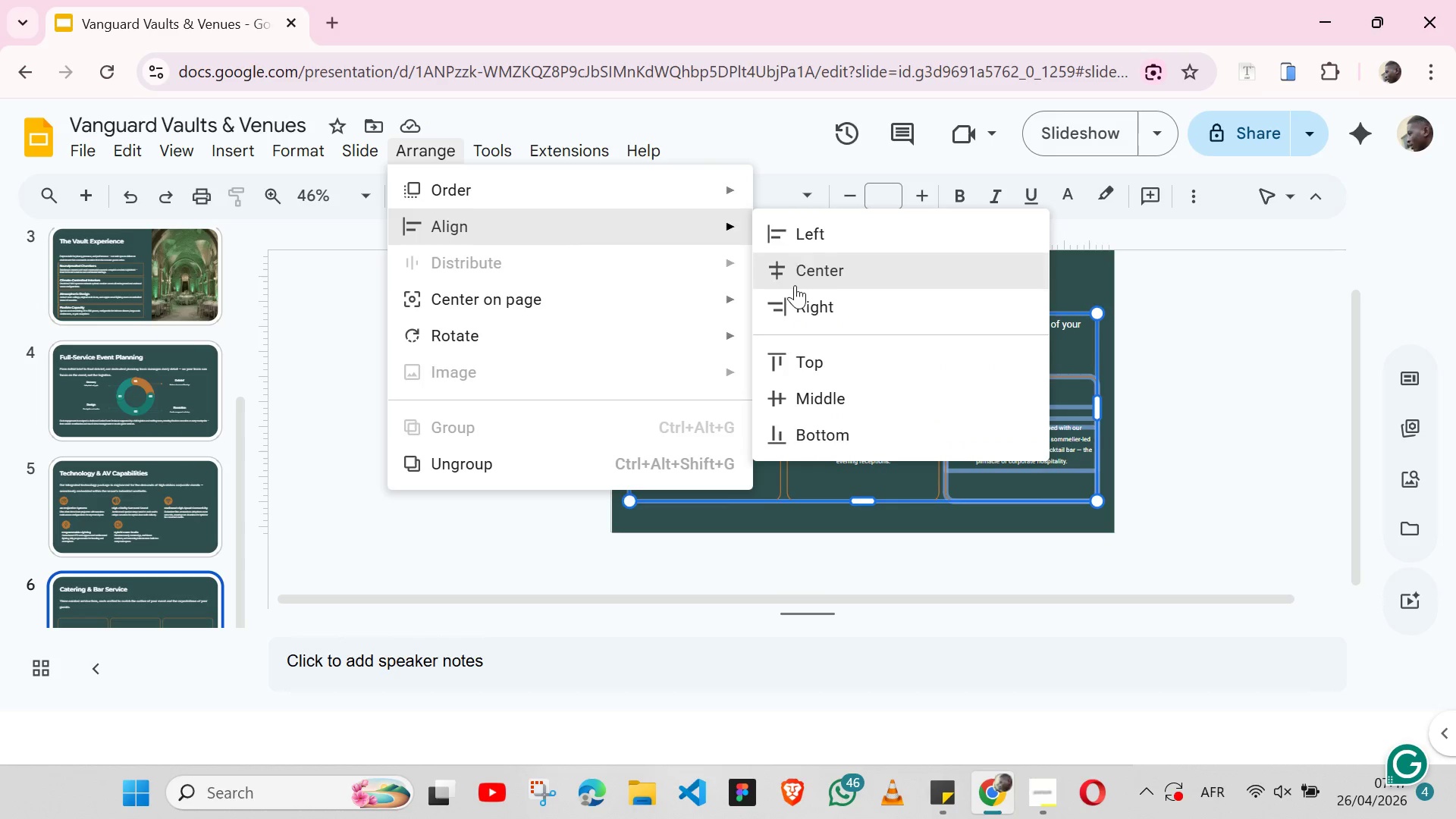 
left_click([795, 303])
 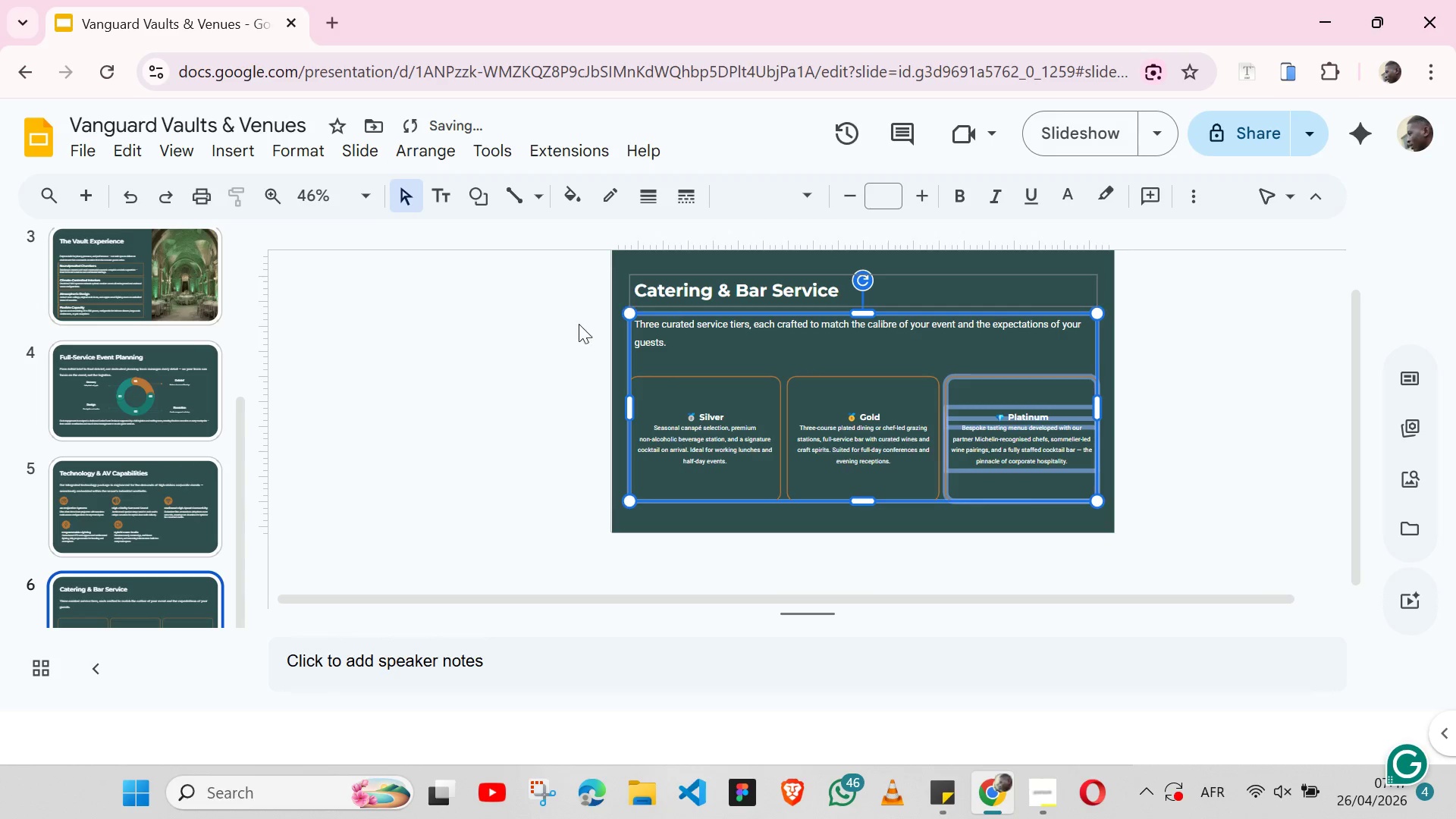 
left_click([555, 340])
 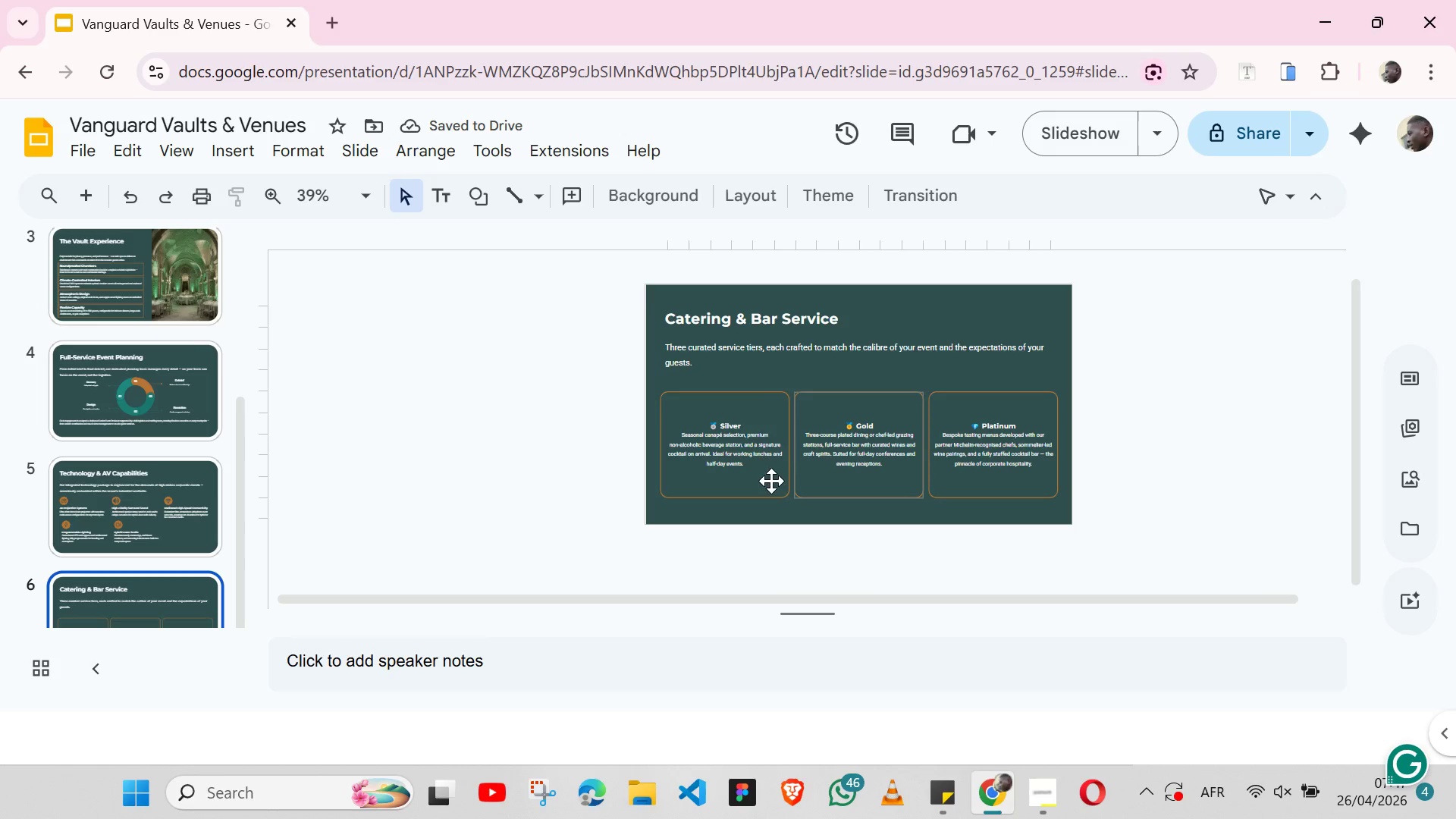 
left_click([762, 491])
 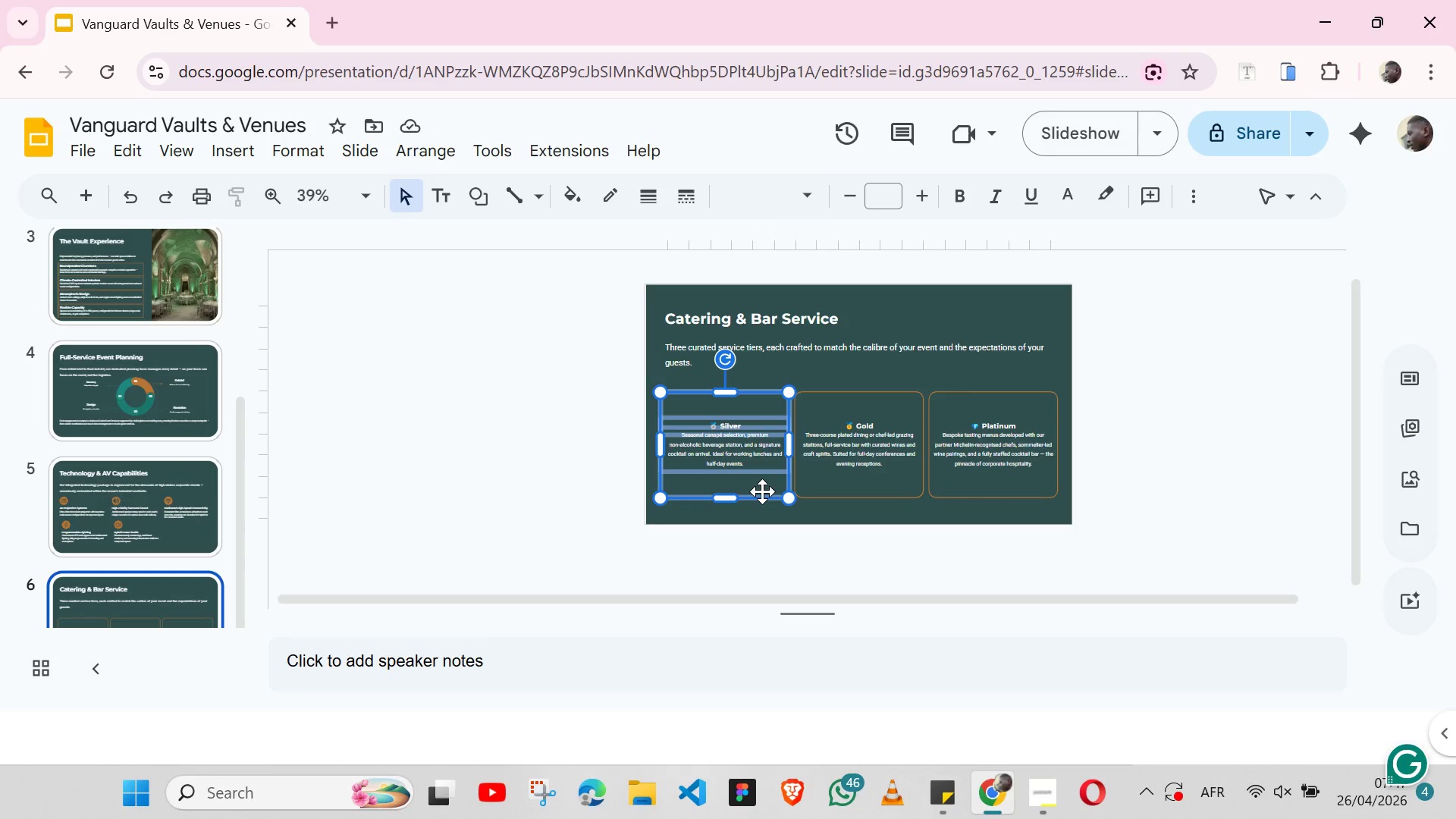 
hold_key(key=ShiftLeft, duration=1.51)
 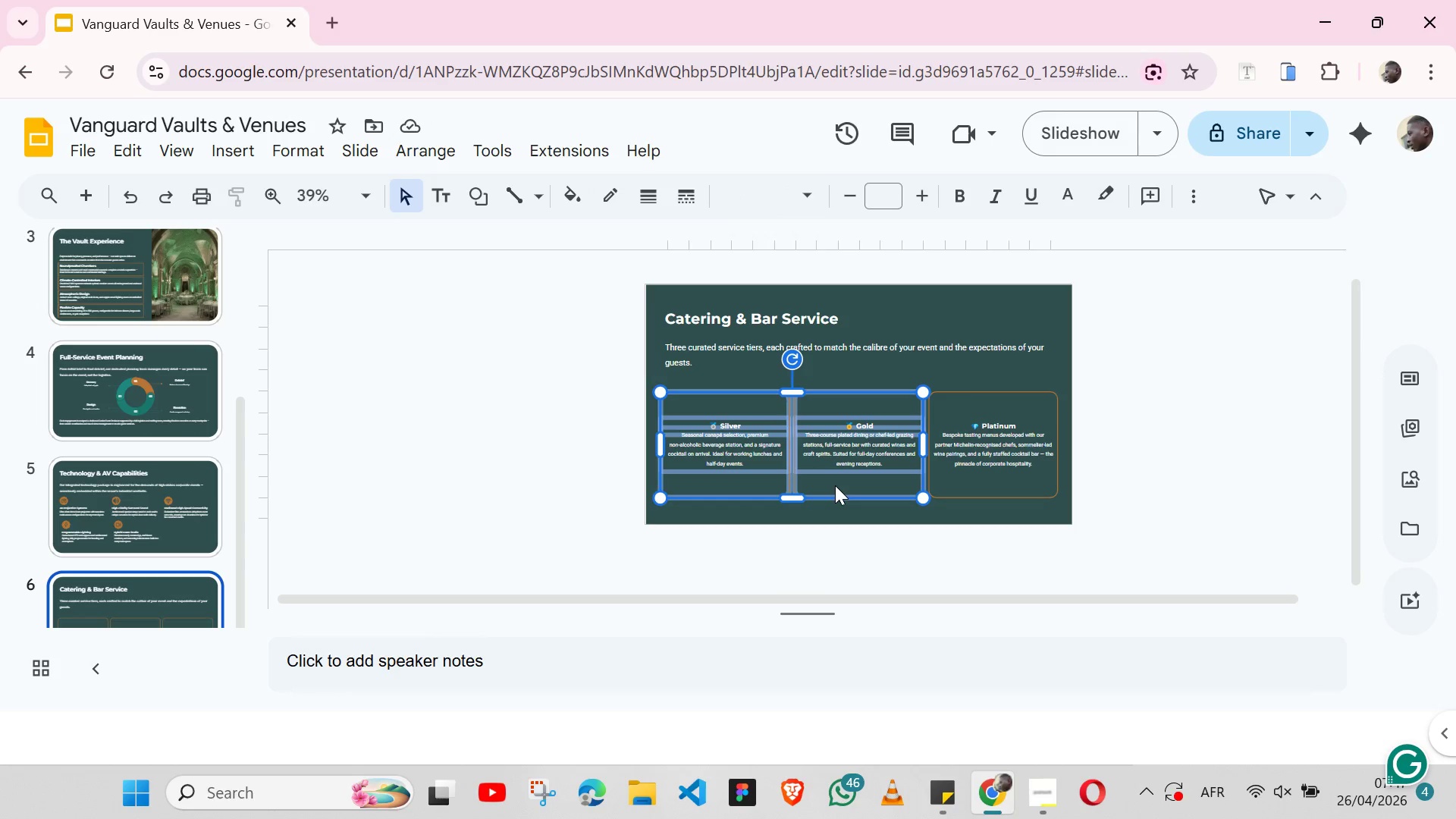 
hold_key(key=ShiftLeft, duration=1.52)
left_click([835, 485])
 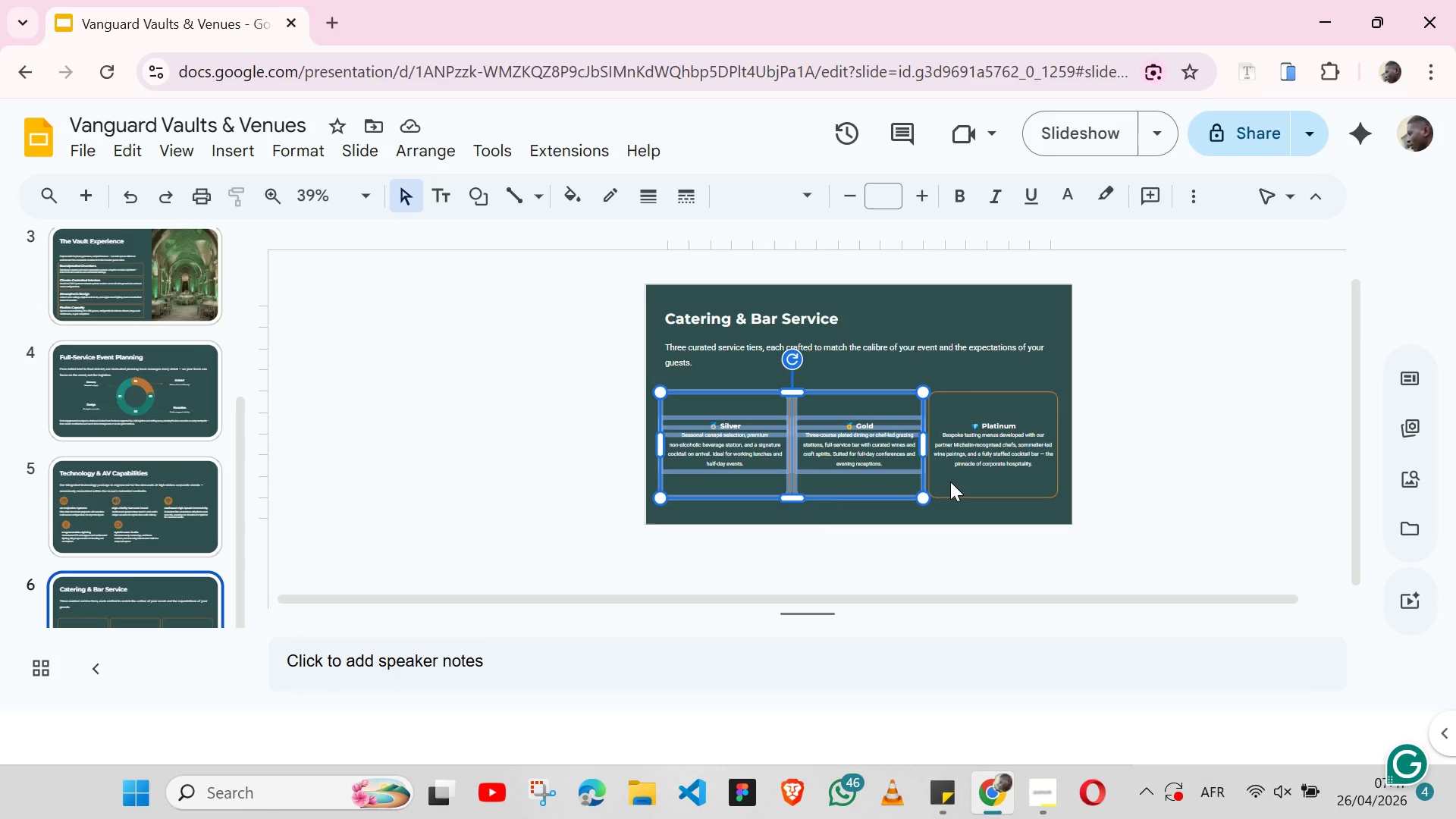 
left_click([950, 482])
 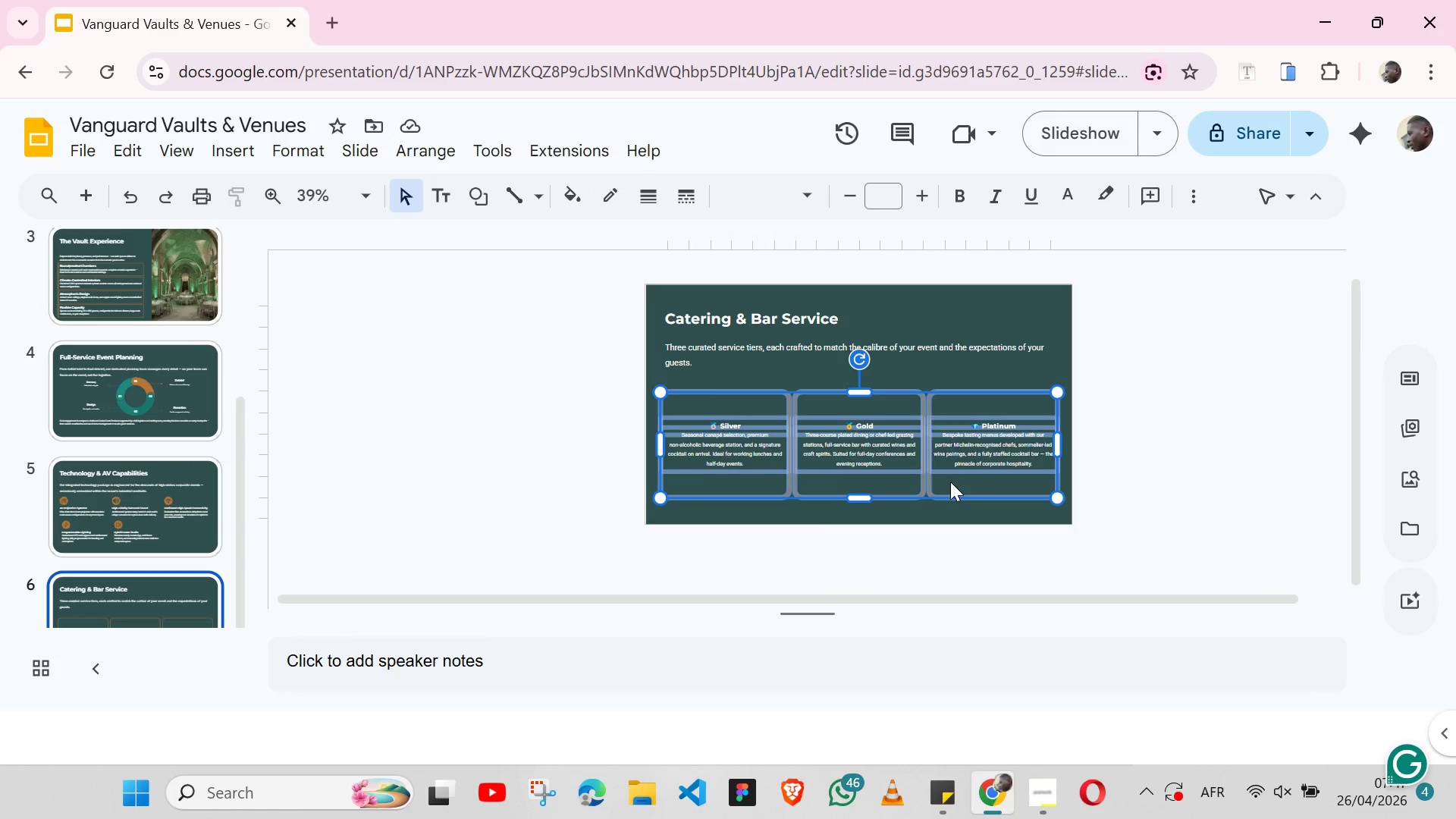 
key(Shift+ArrowUp)
 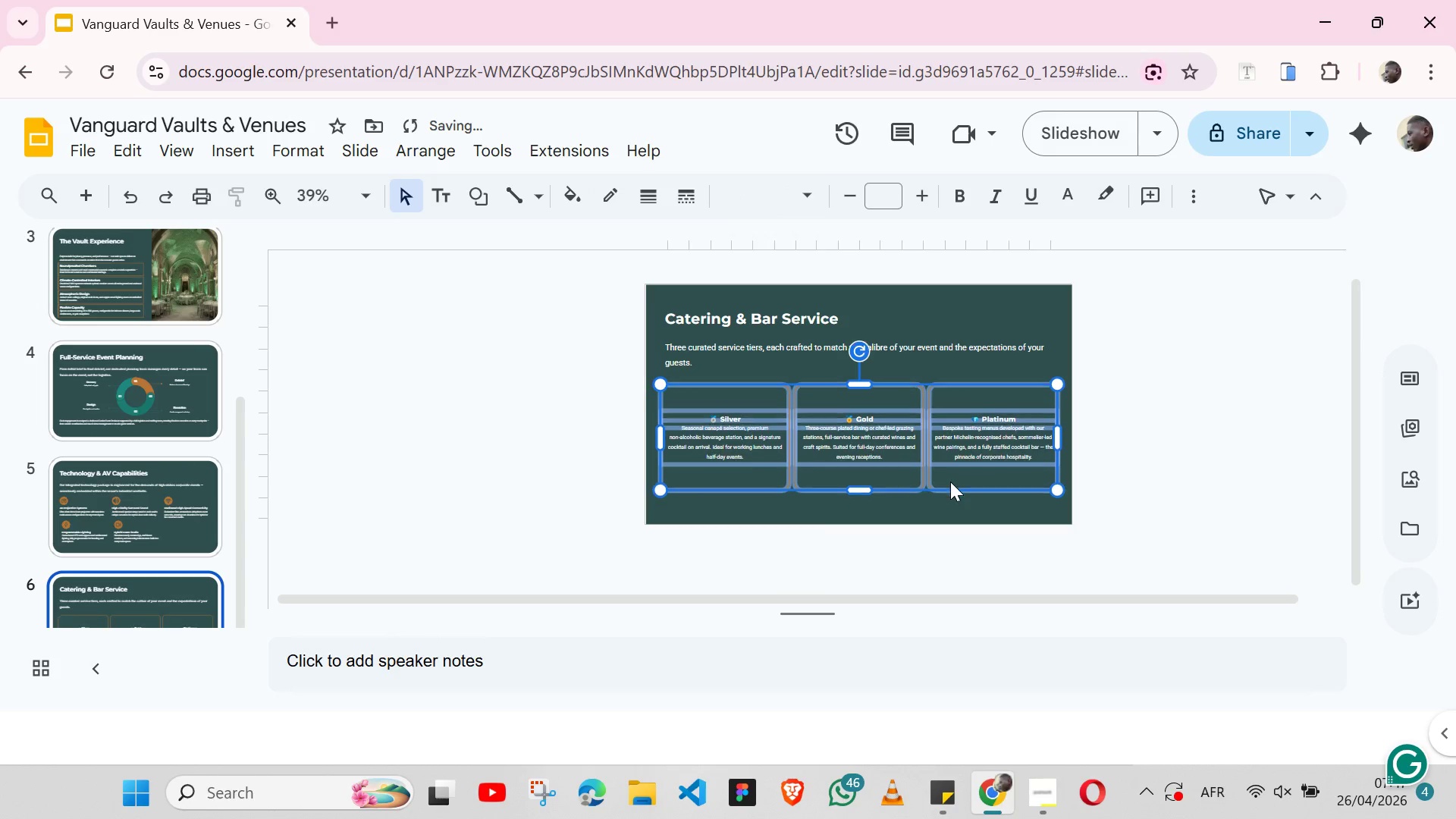 
key(Shift+ArrowUp)
 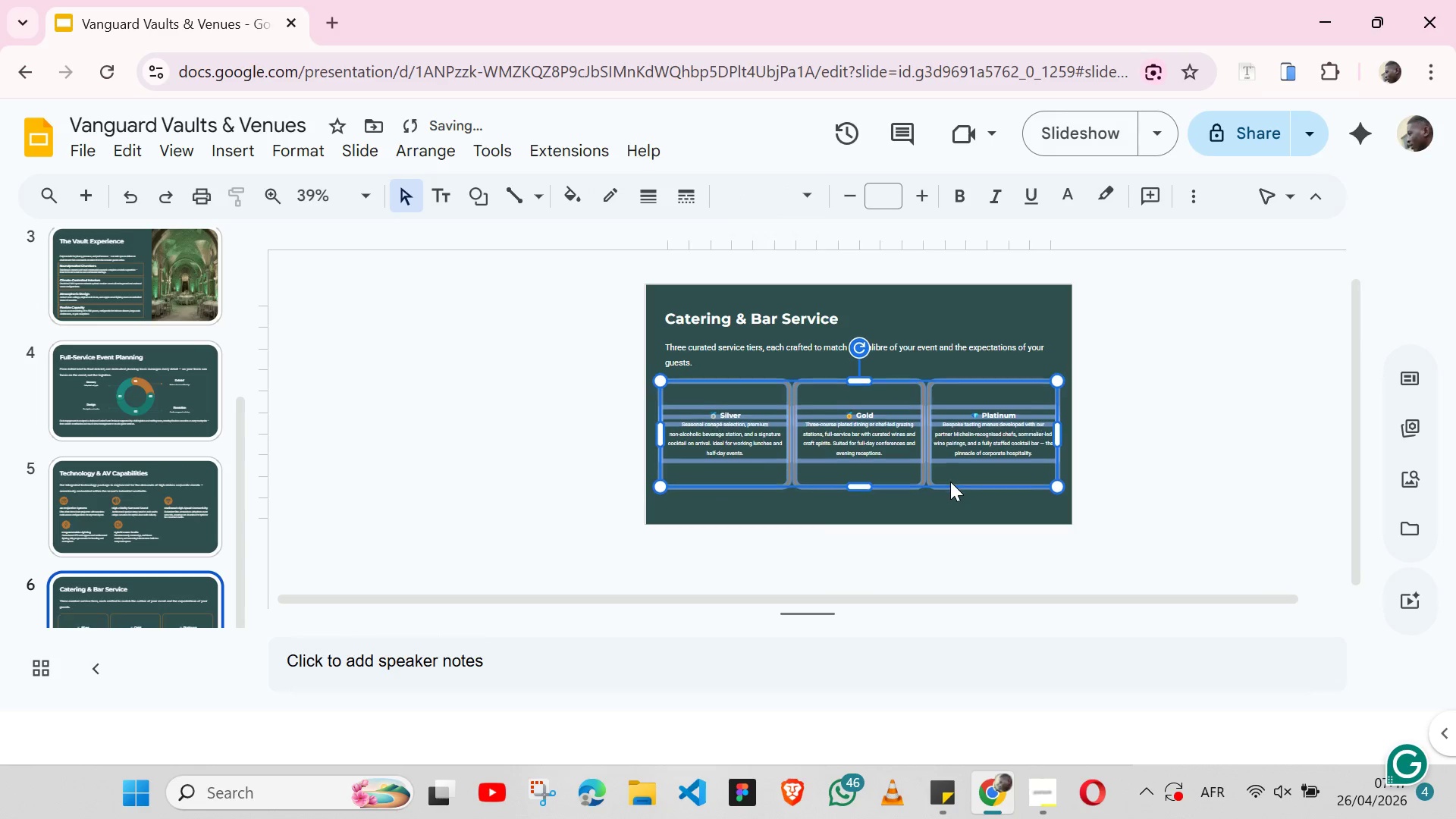 
key(Shift+ArrowUp)
 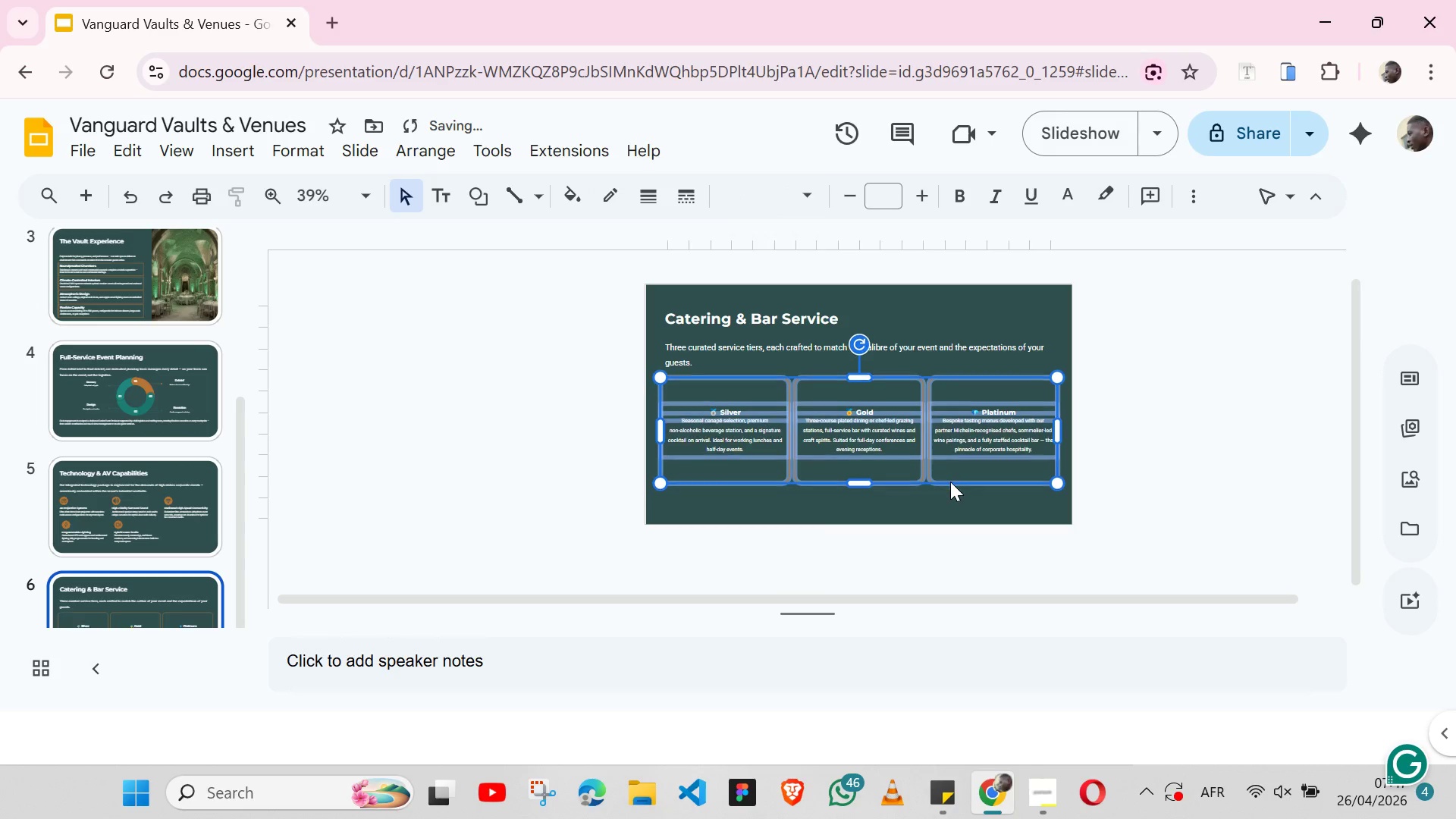 
key(Shift+ArrowUp)
 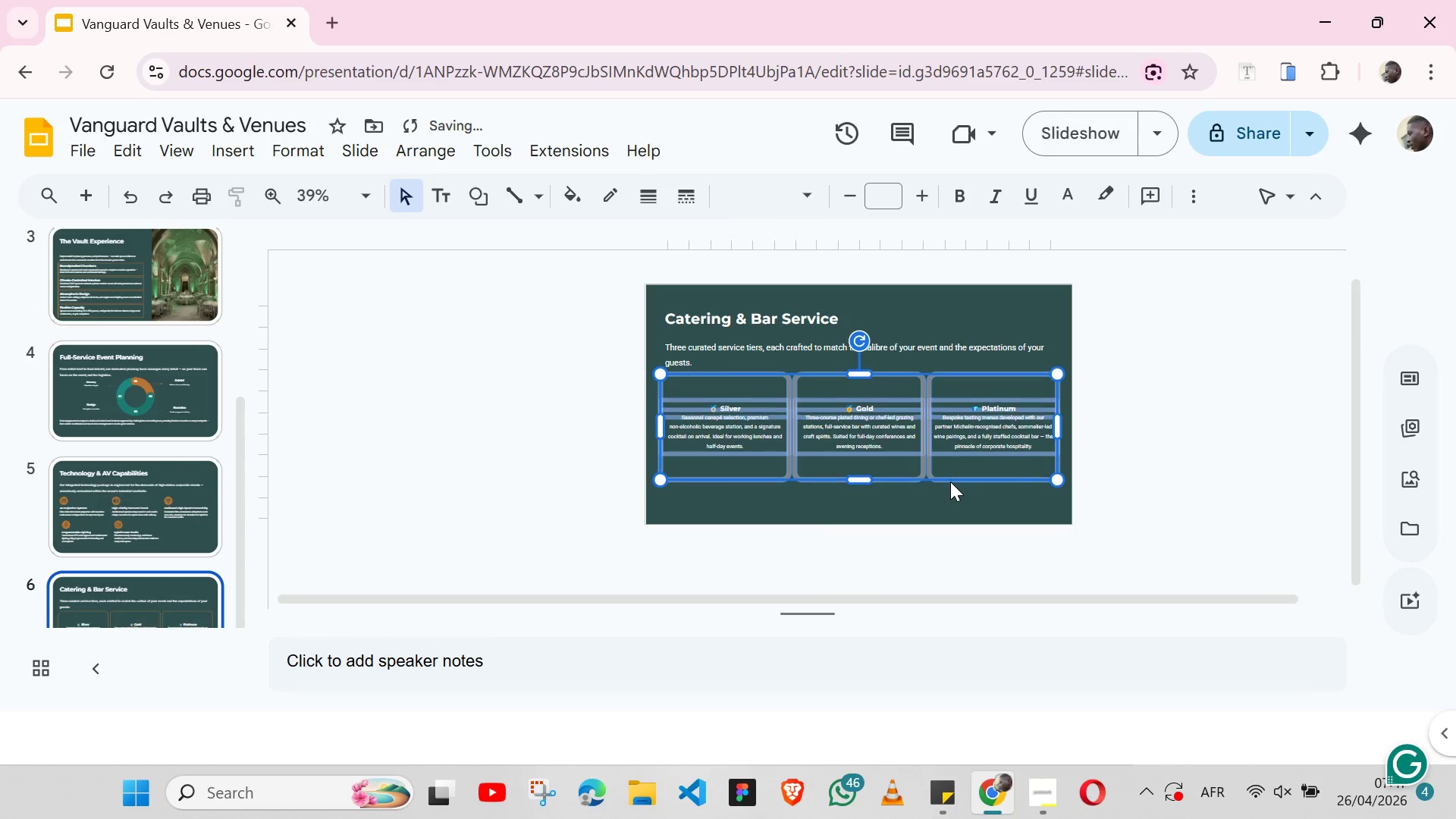 
key(Shift+ArrowUp)
 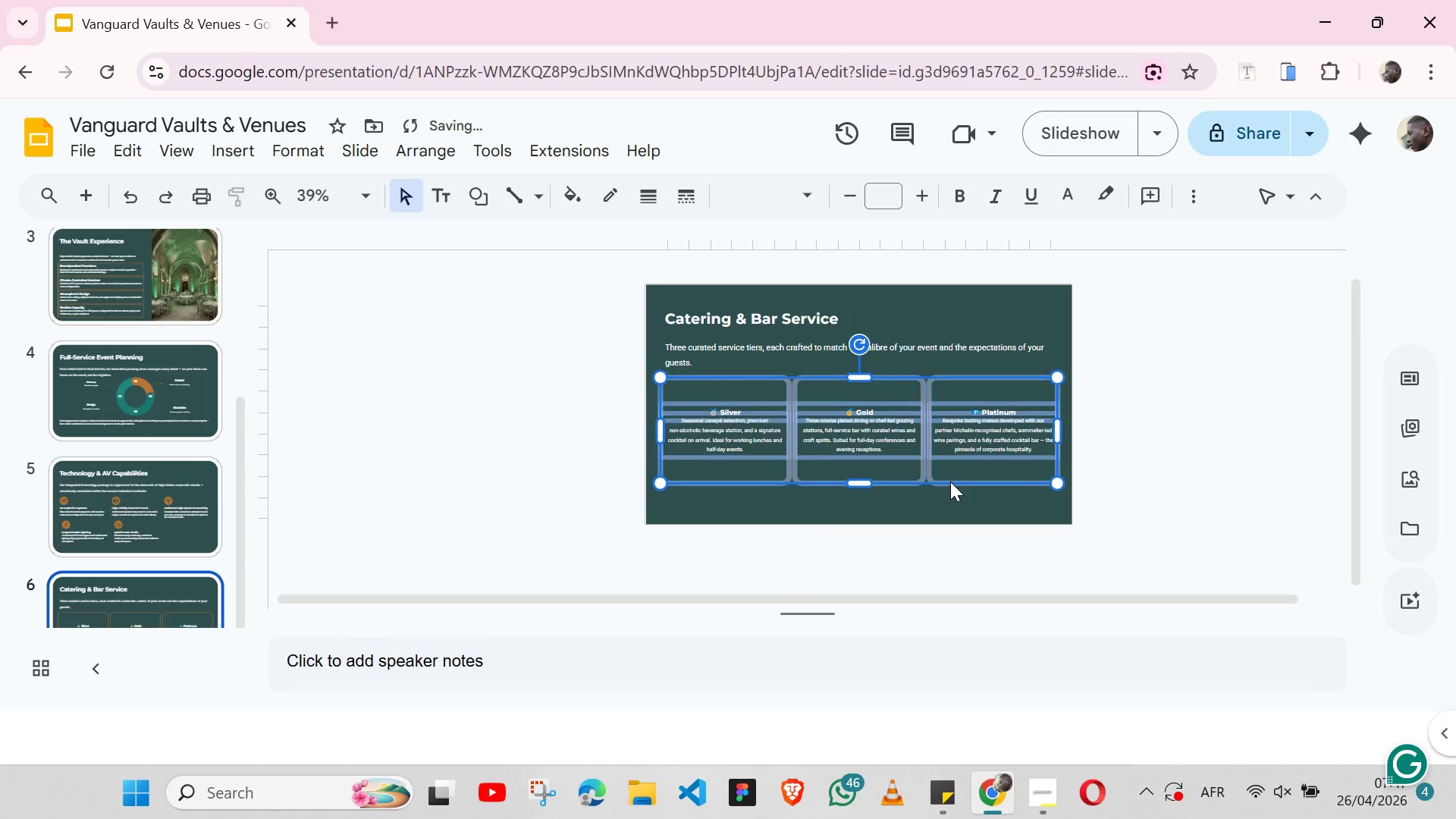 
key(Shift+ArrowDown)
 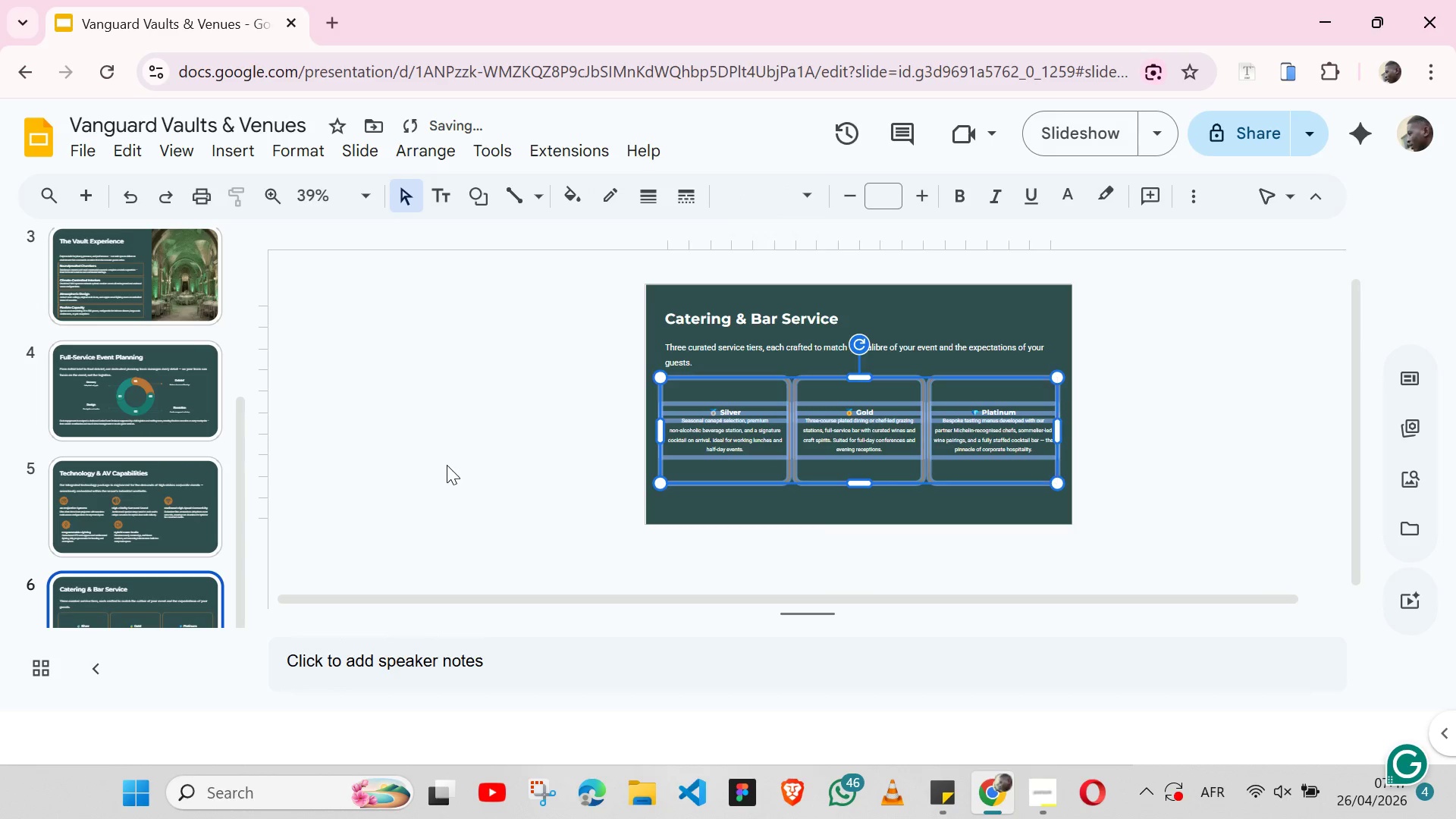 
left_click([447, 465])
 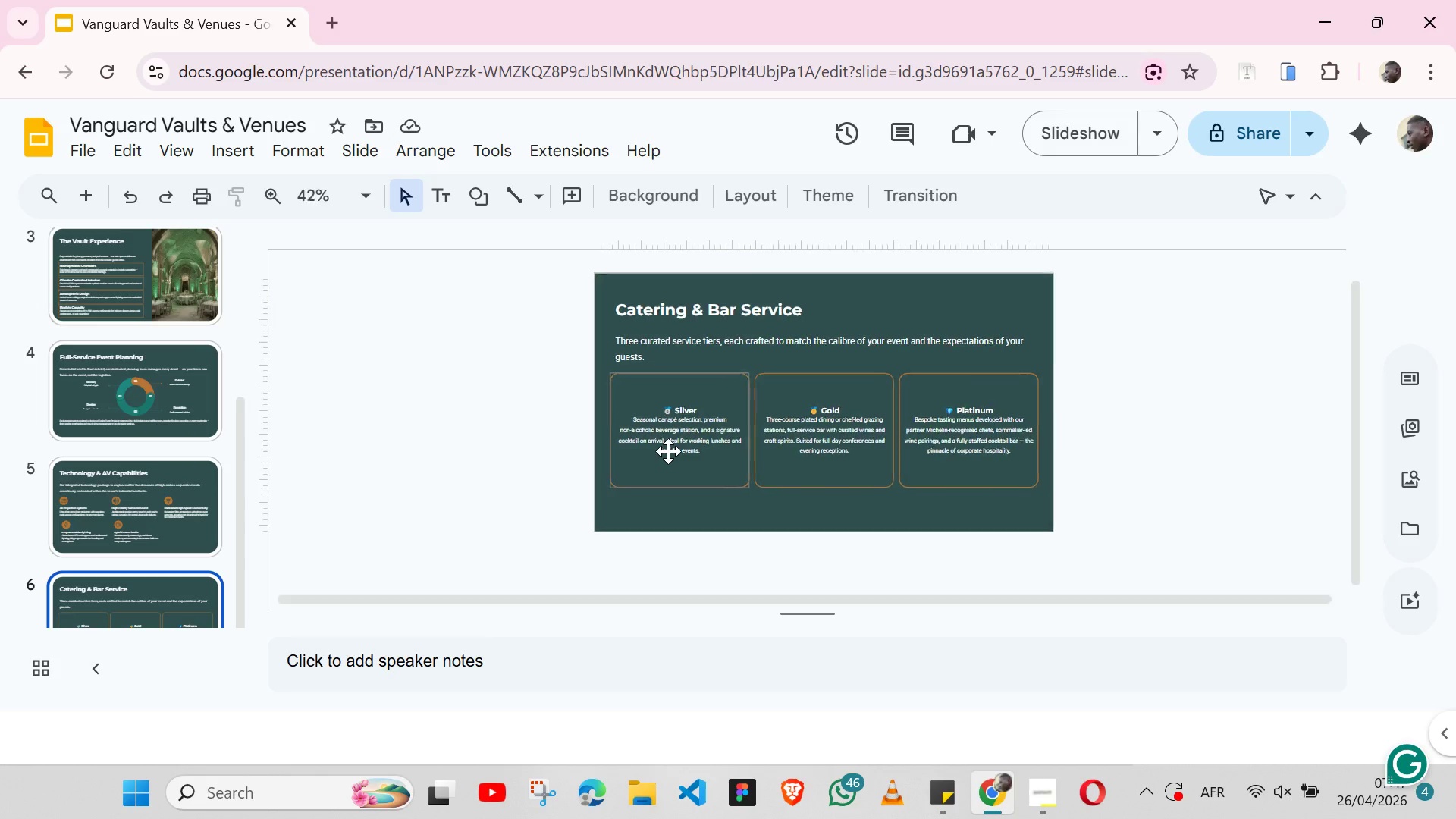 
wait(18.89)
 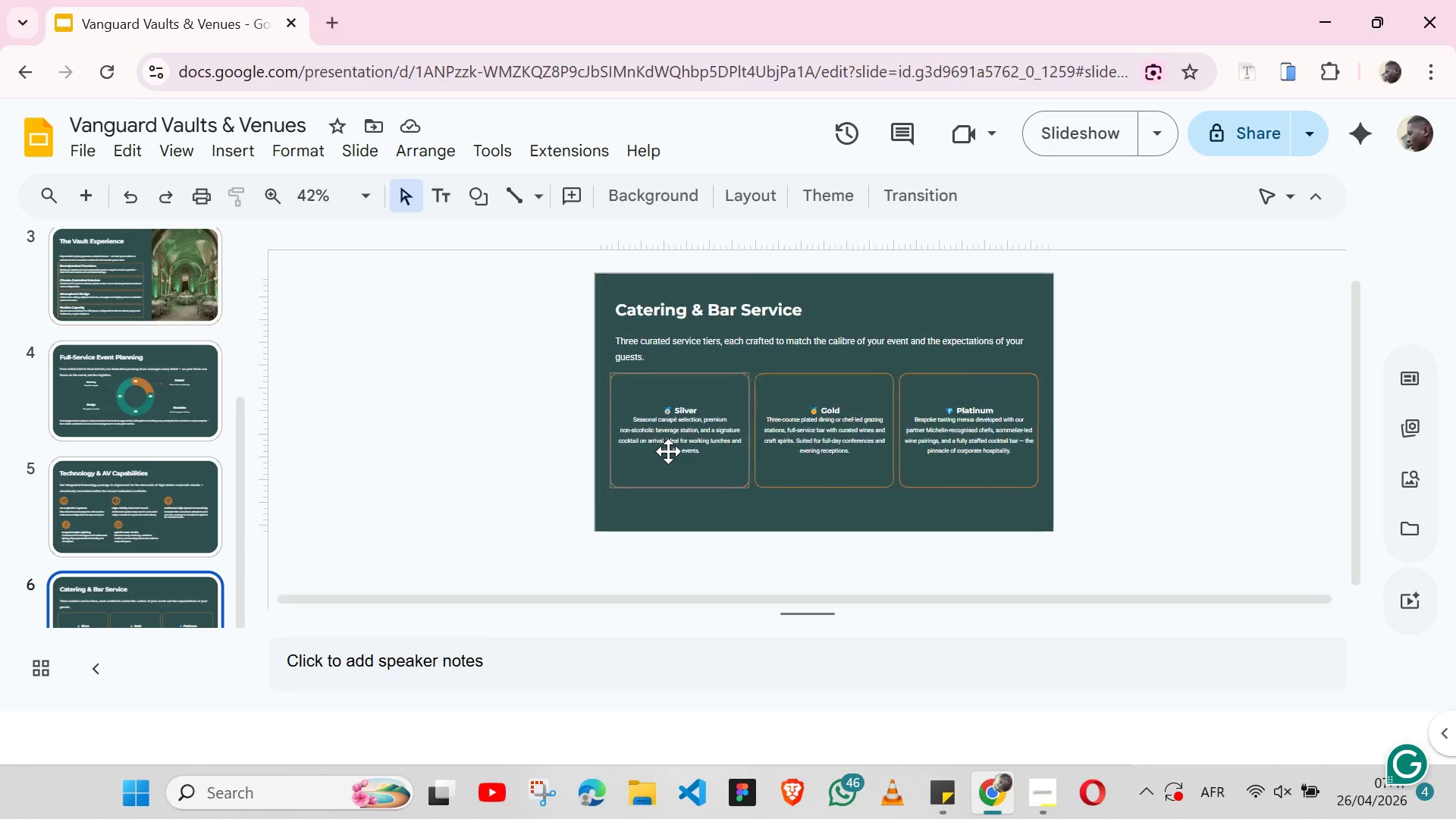 
left_click([733, 354])
 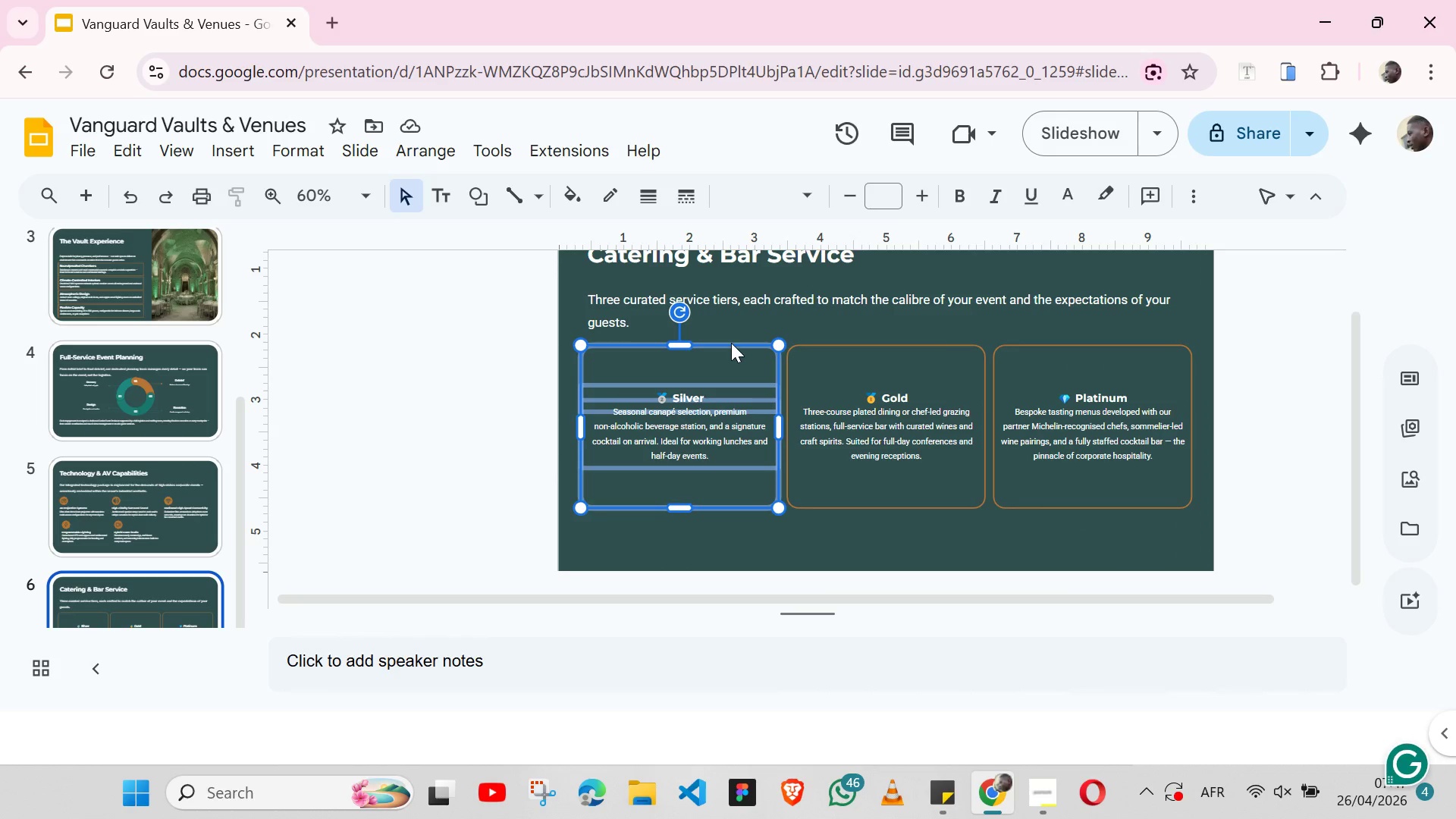 
double_click([731, 339])
 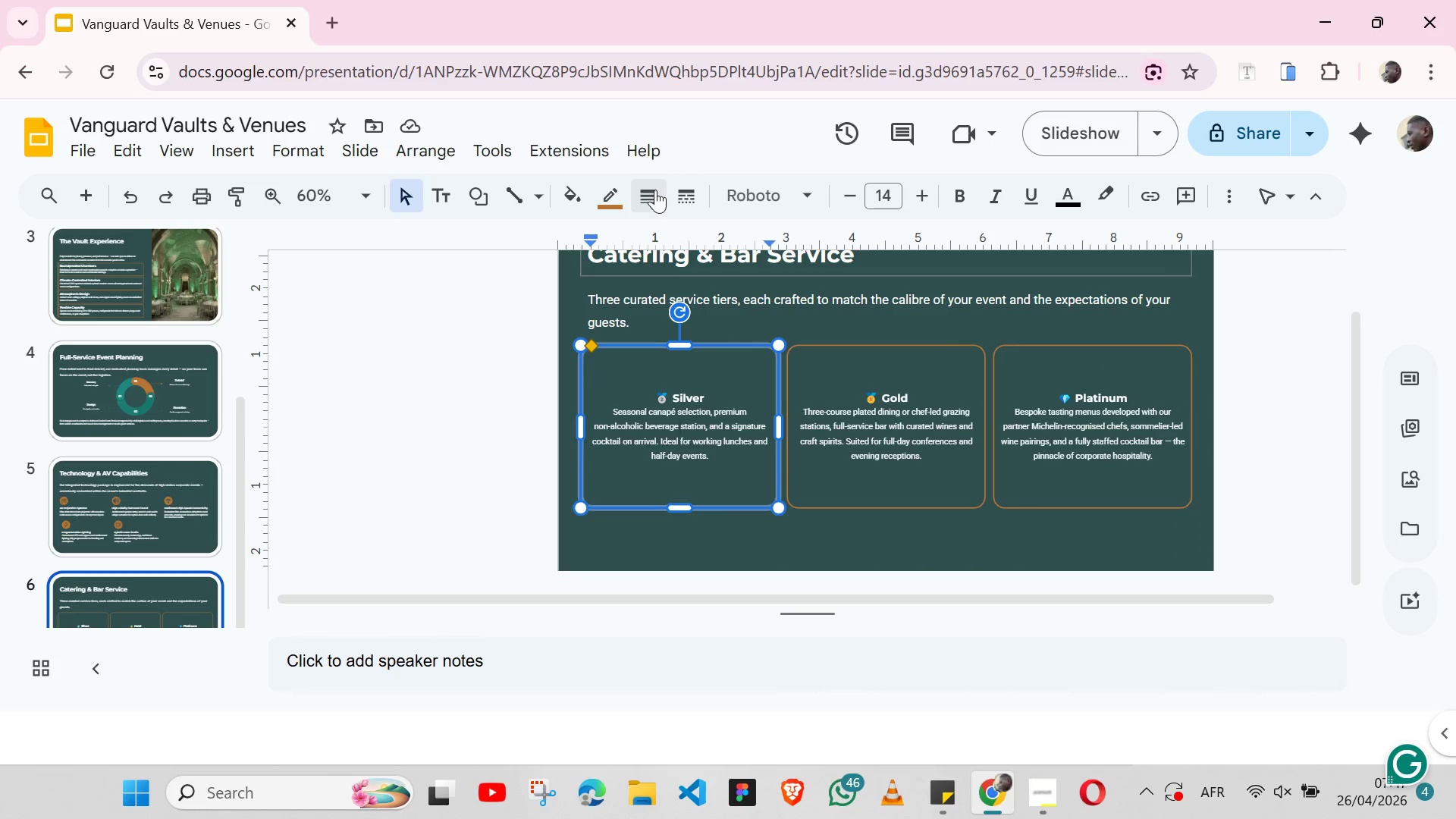 
left_click([655, 190])
 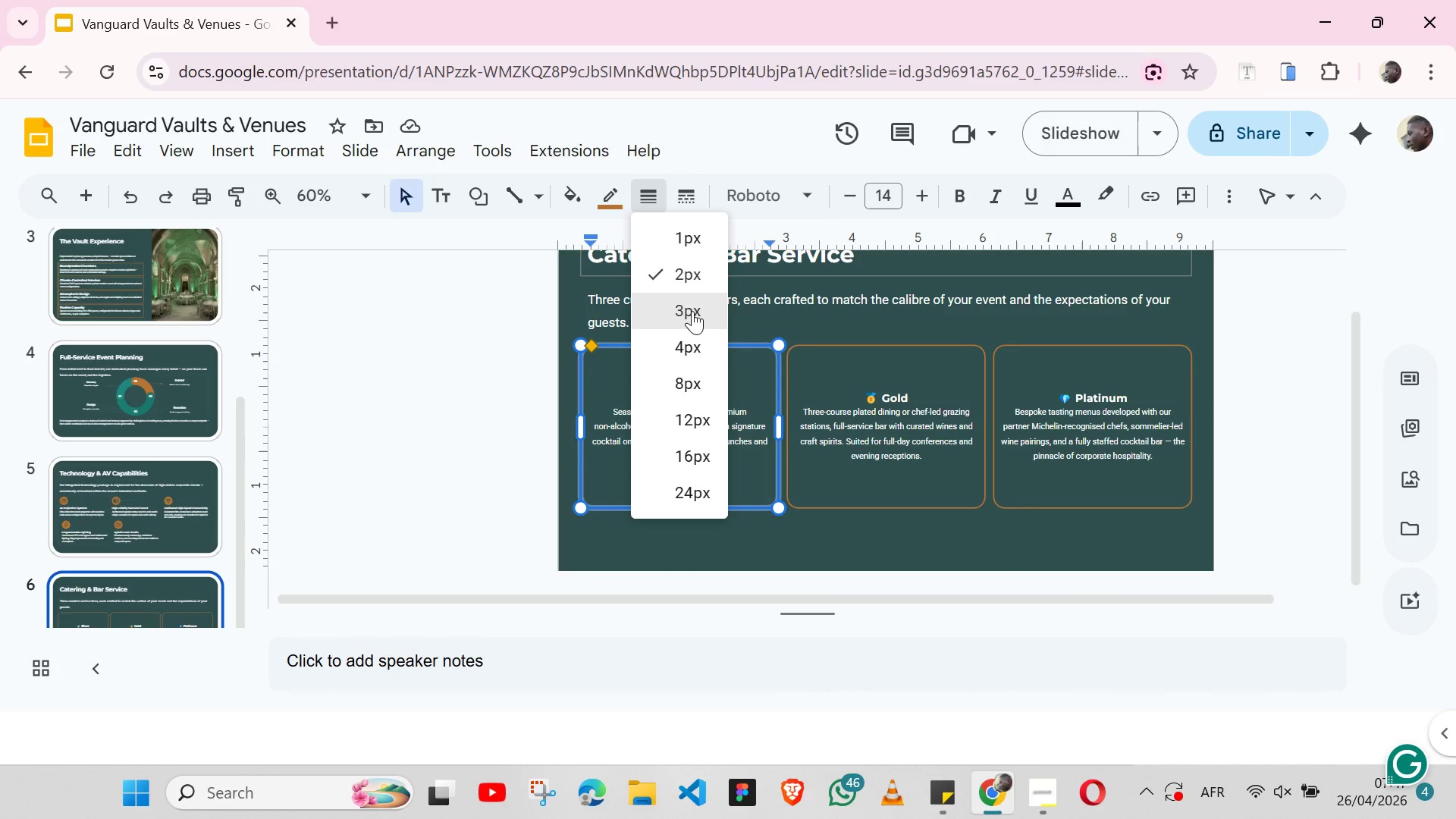 
left_click([692, 311])
 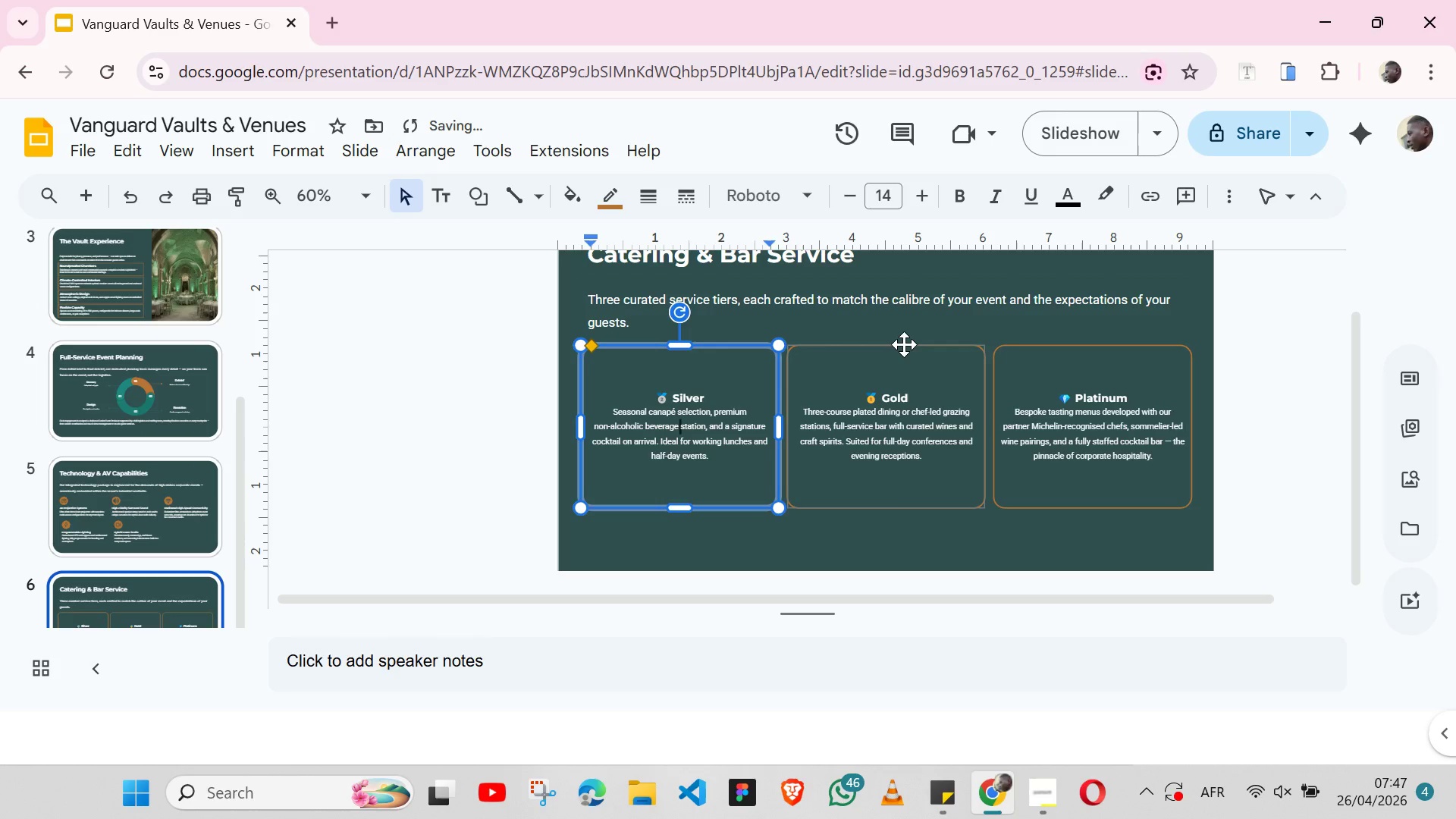 
double_click([904, 344])
 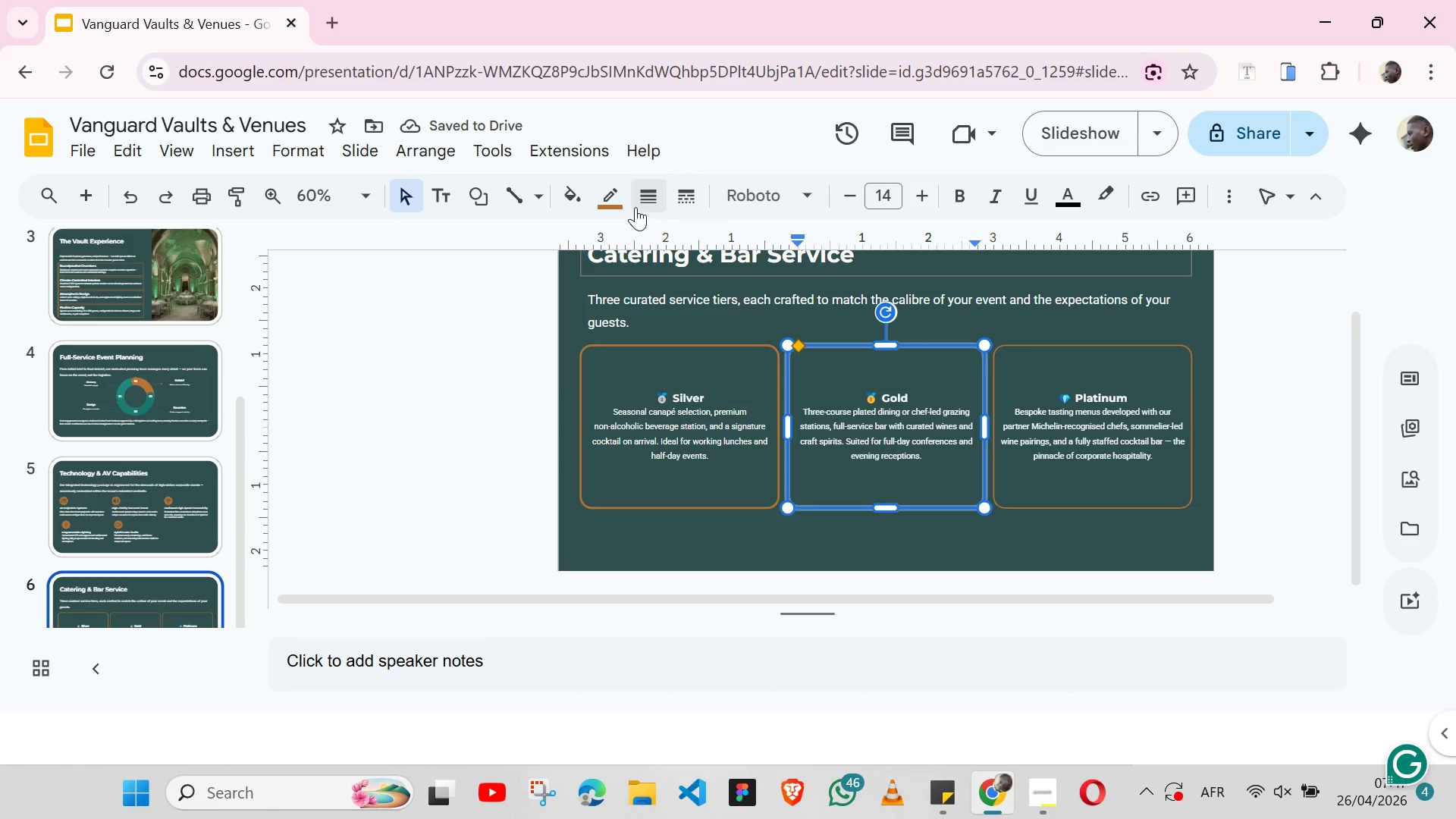 
left_click([636, 207])
 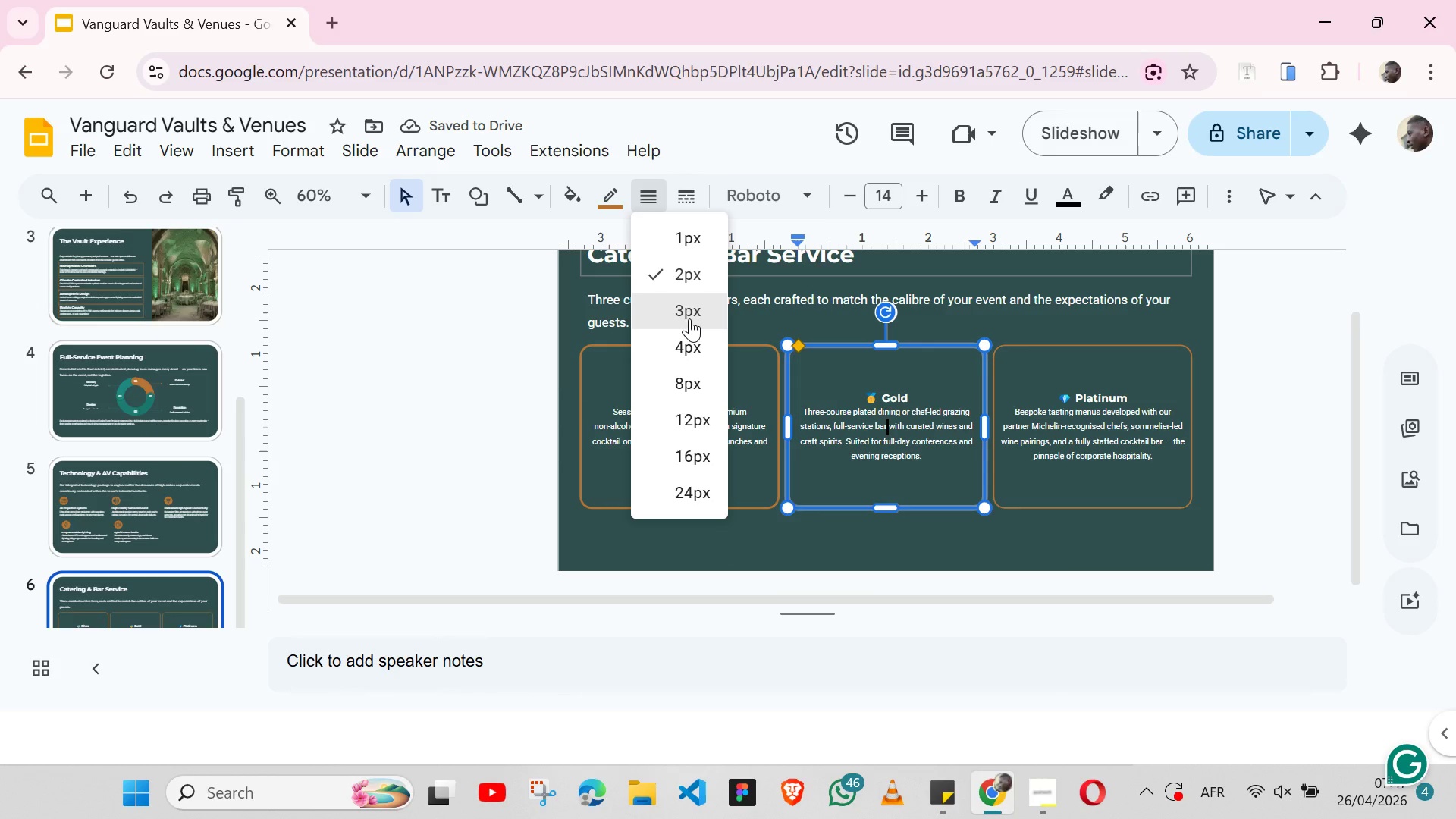 
left_click([689, 318])
 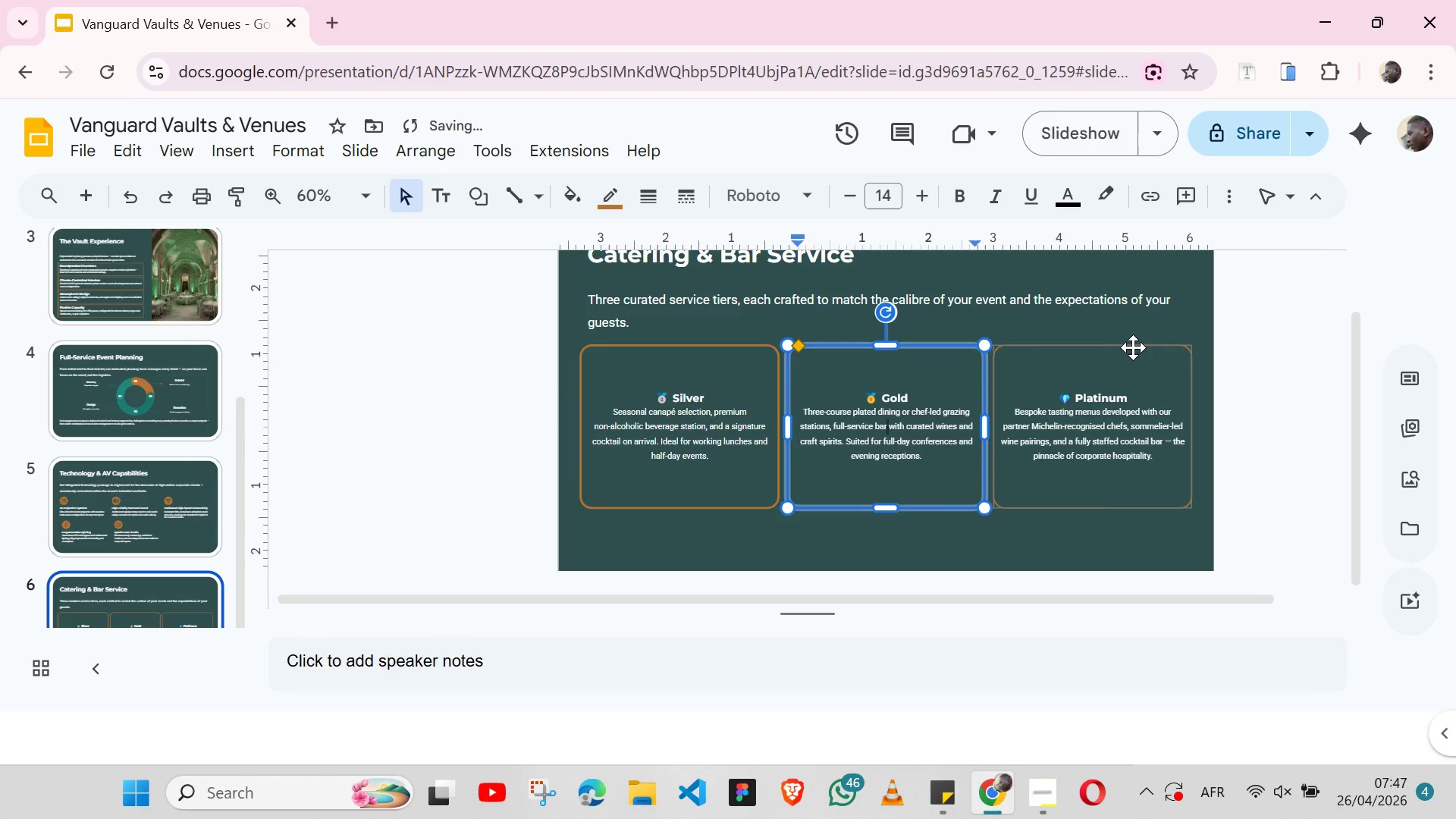 
double_click([1133, 347])
 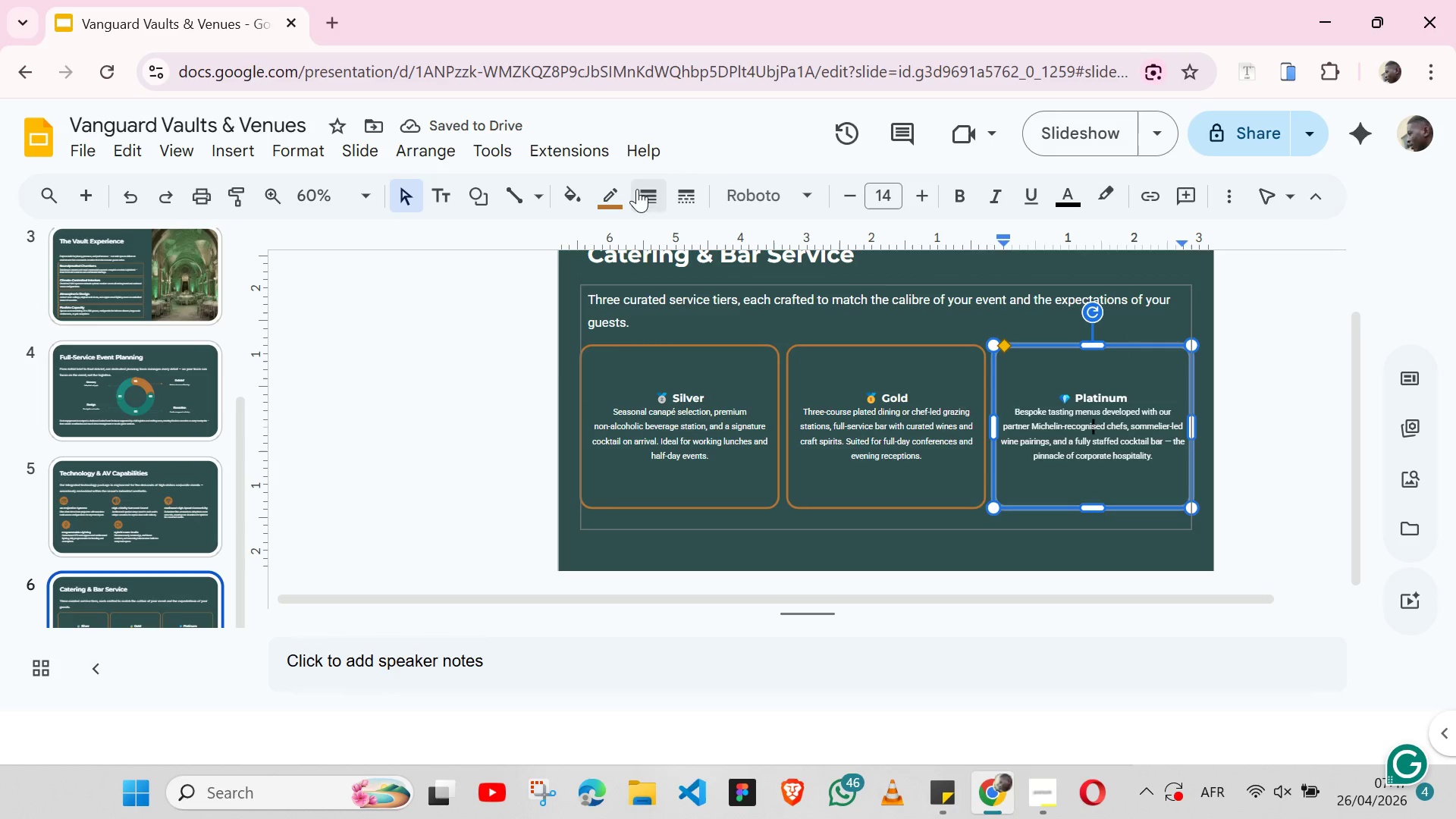 
left_click([653, 196])
 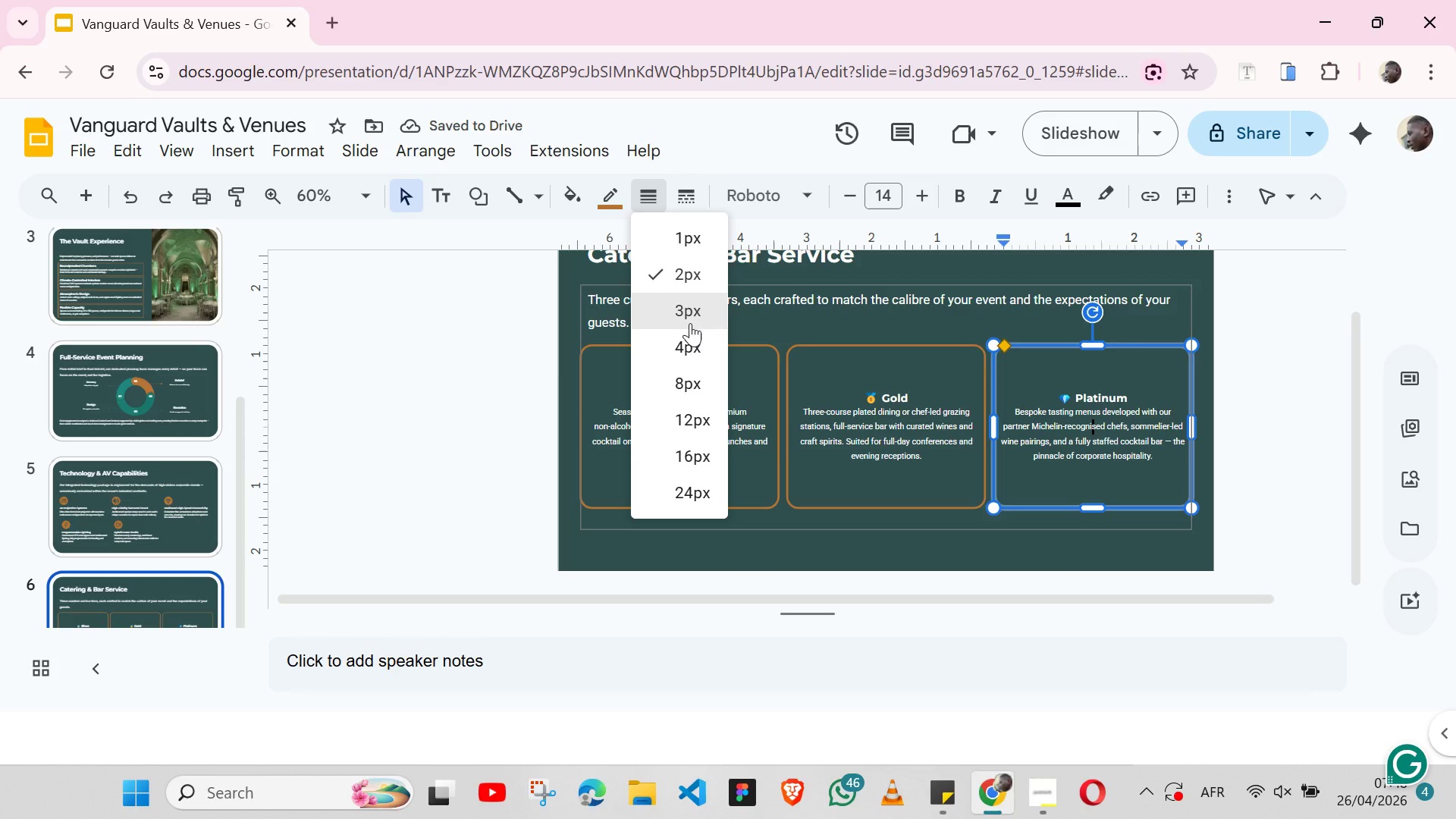 
left_click([690, 323])
 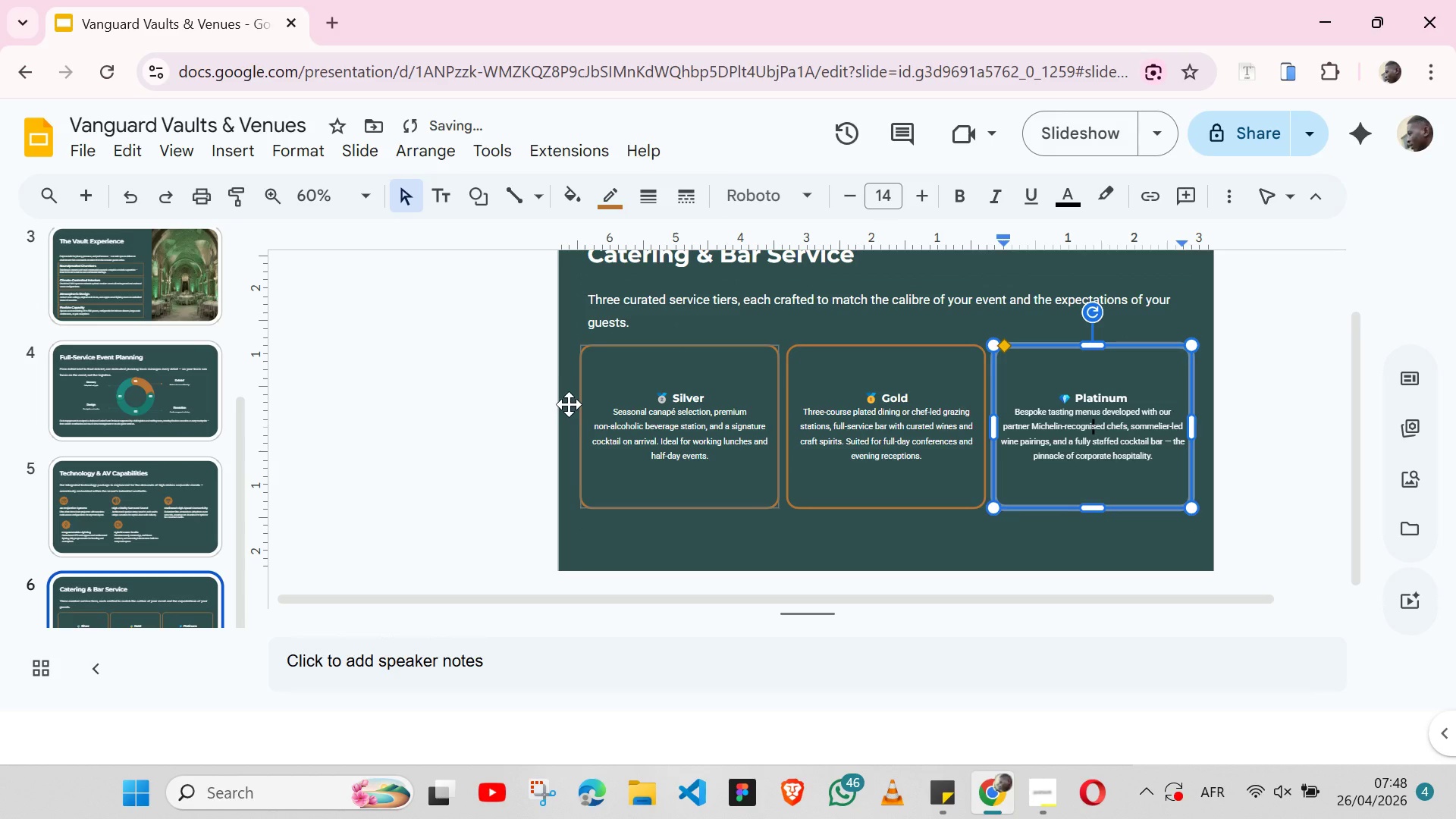 
left_click([460, 459])
 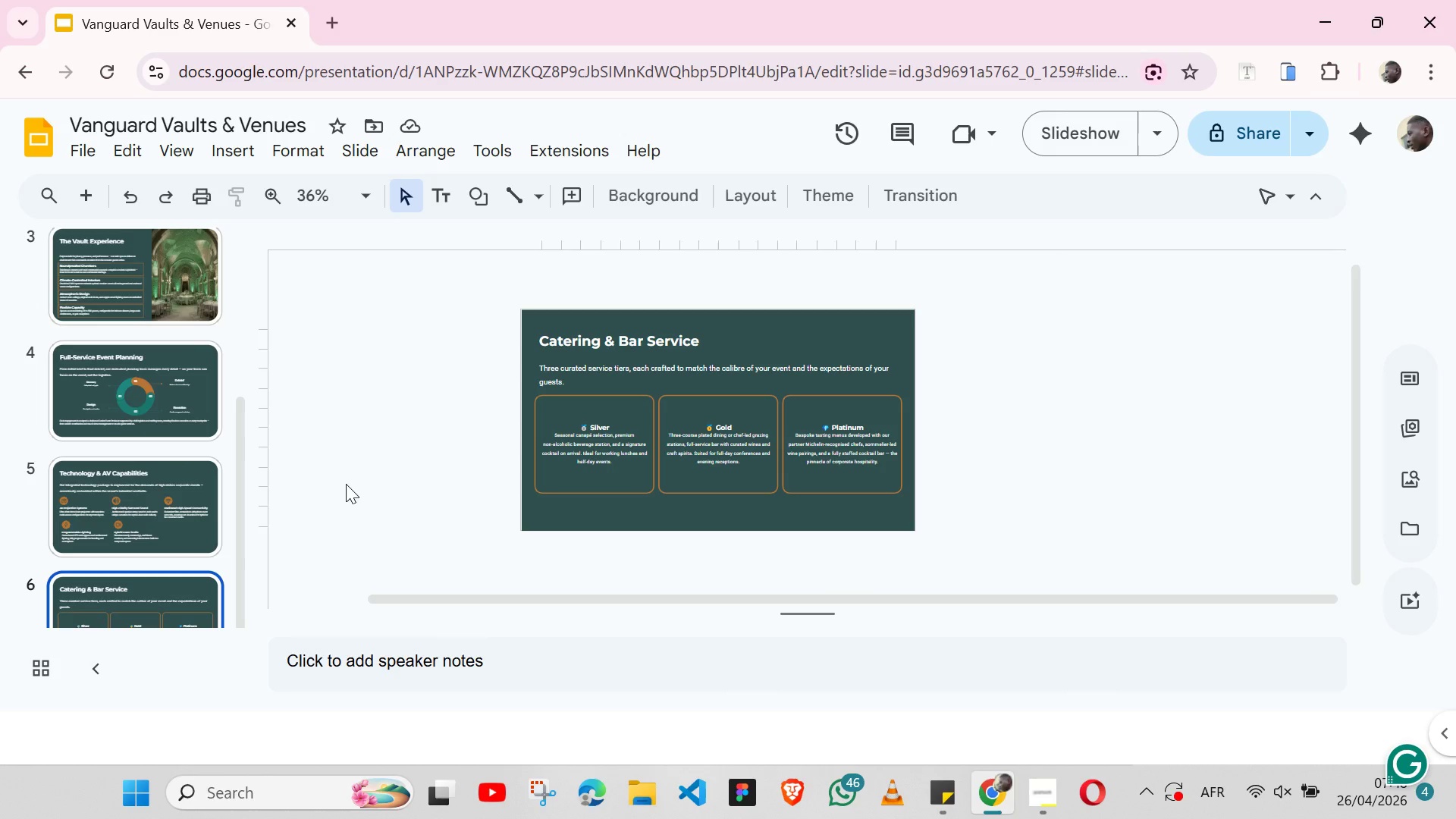 
wait(33.77)
 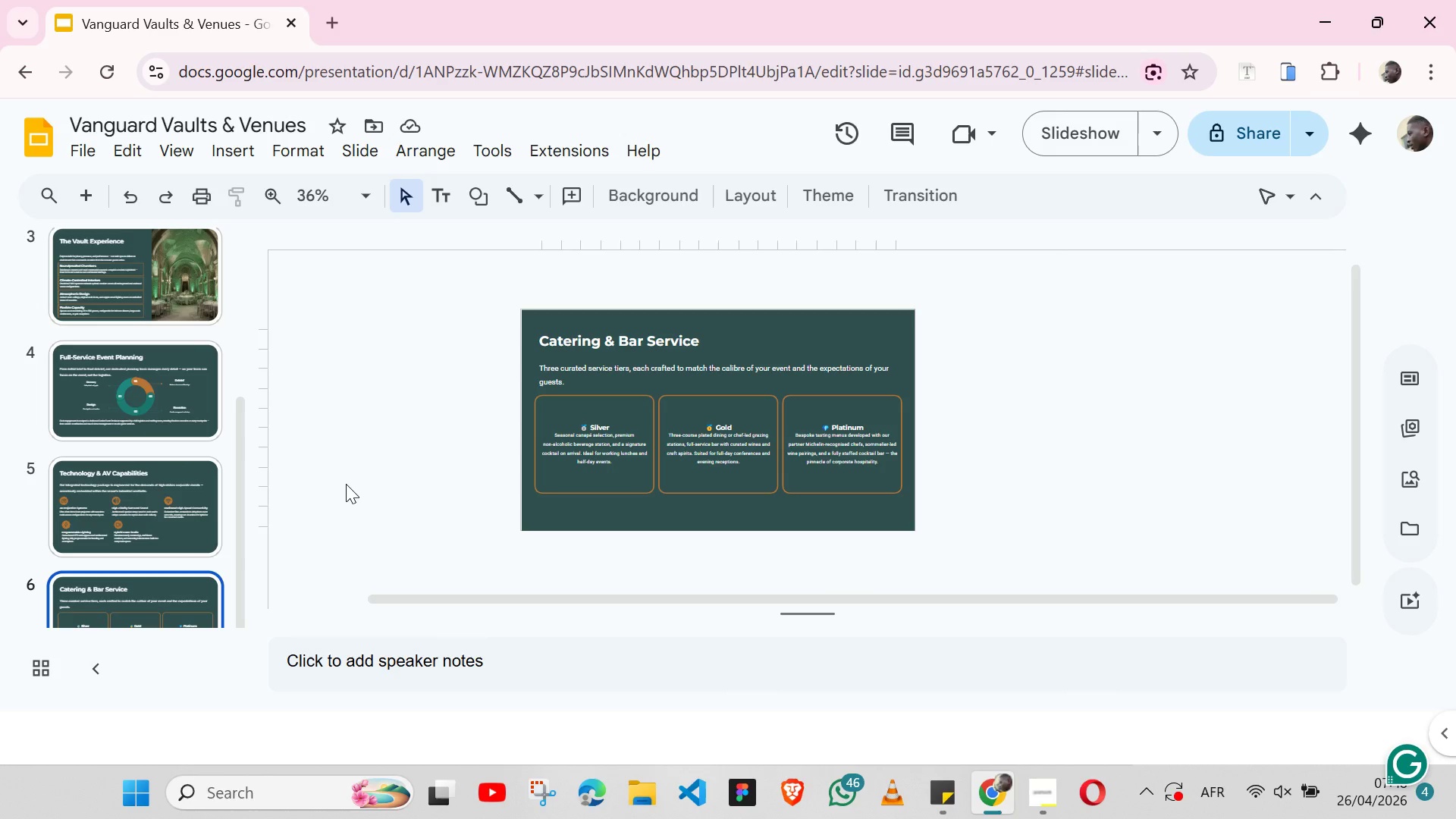 
left_click([86, 200])
 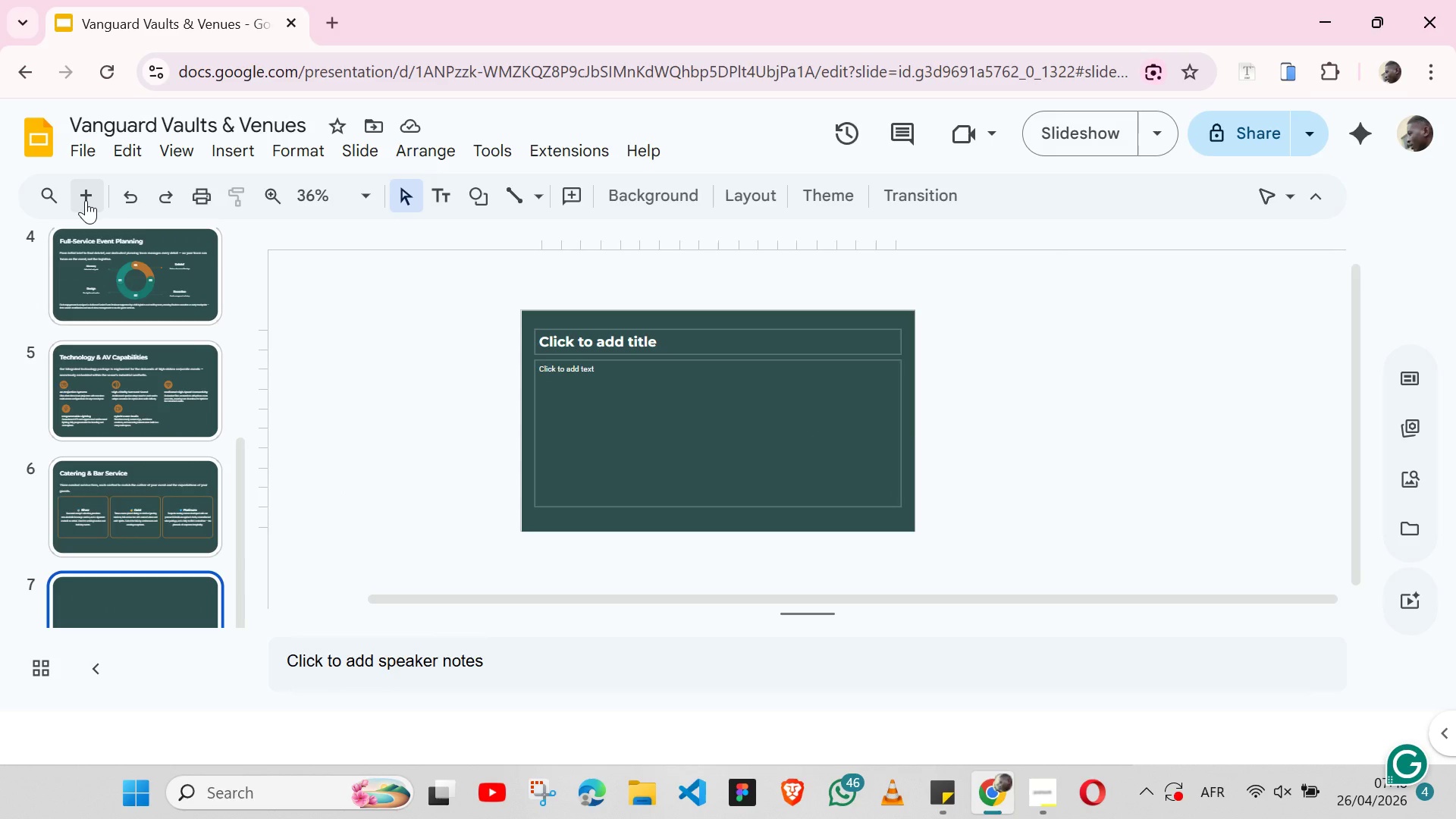 
wait(13.83)
 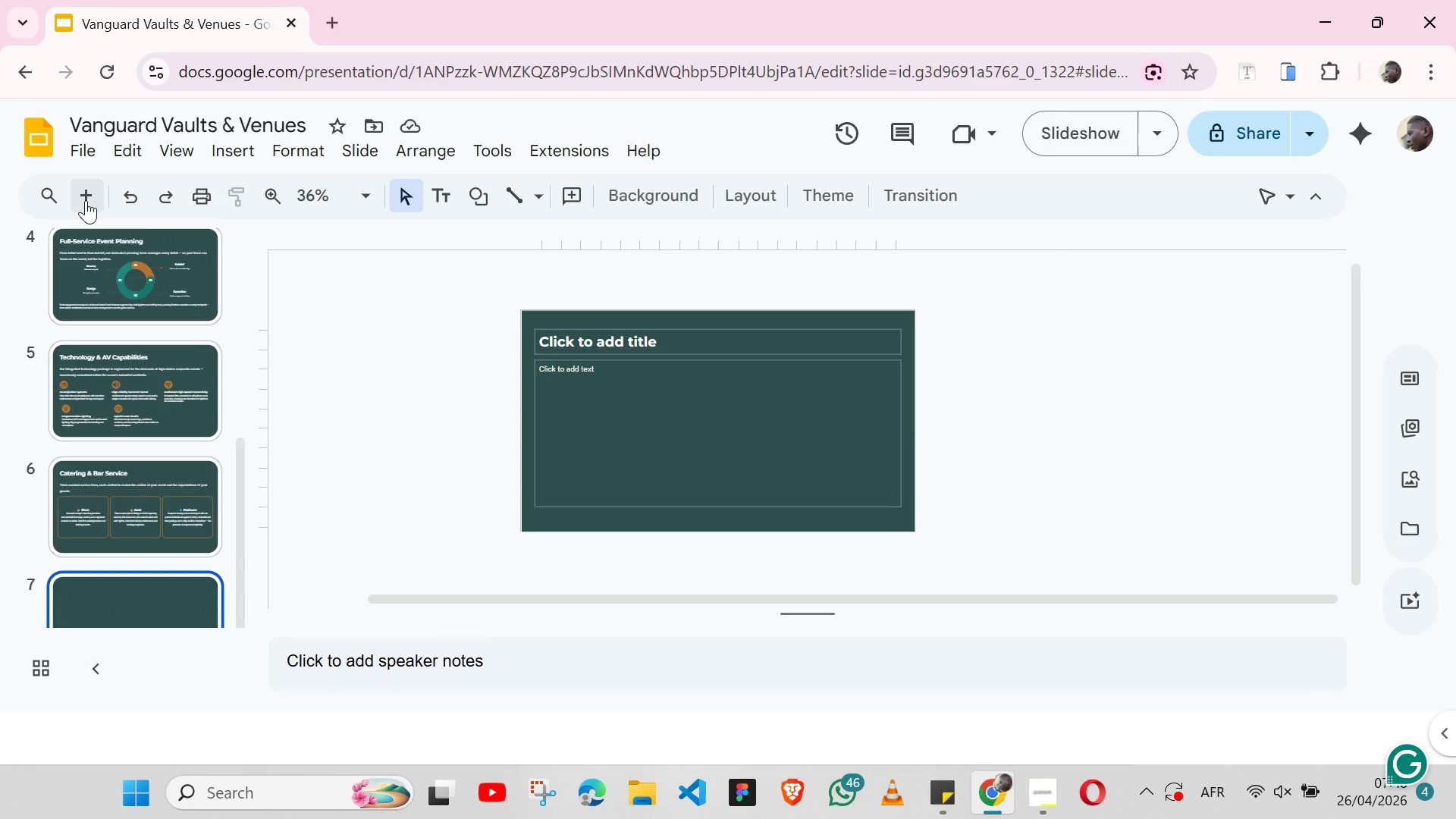 
left_click([945, 784])
 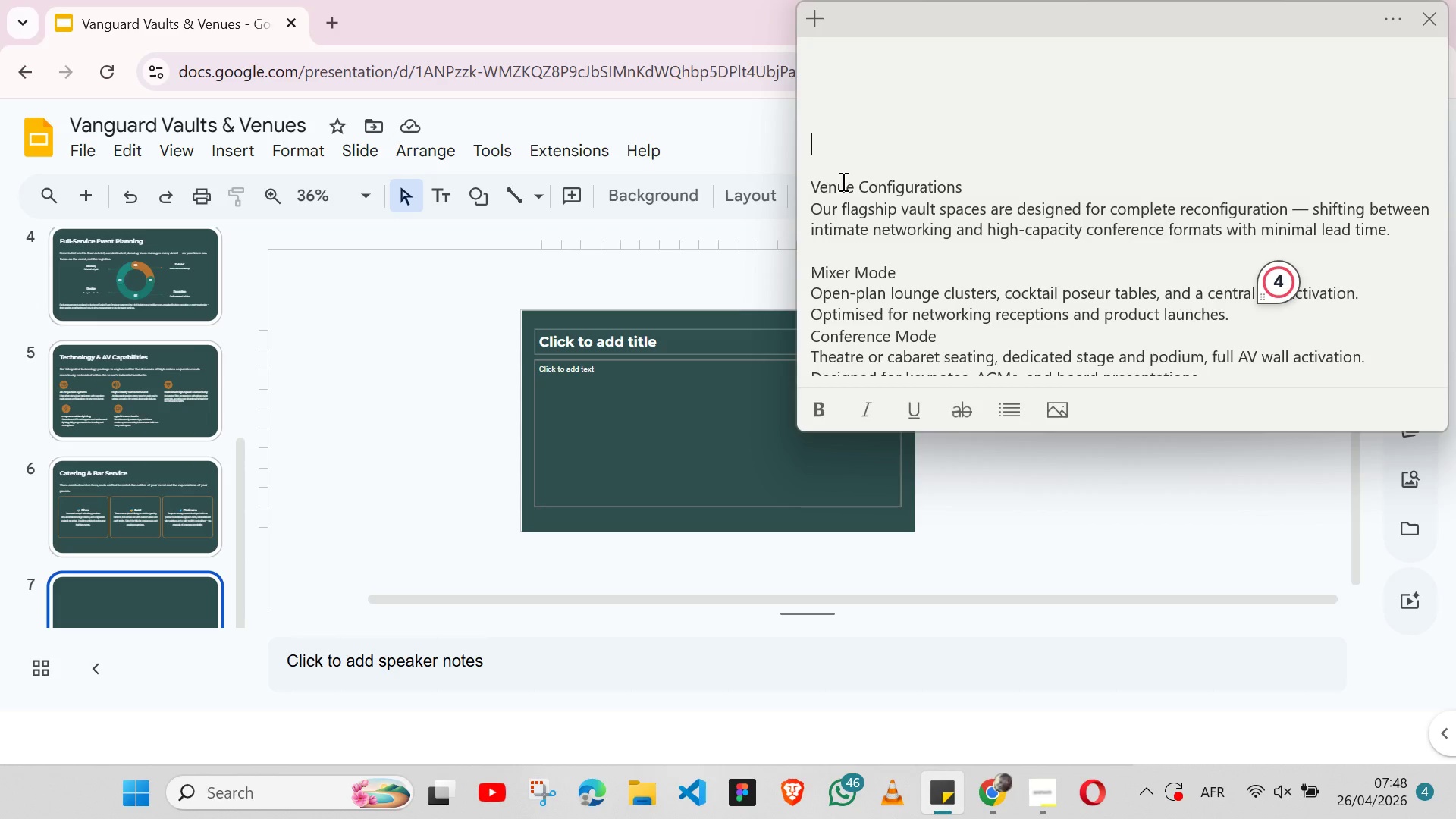 
wait(11.72)
 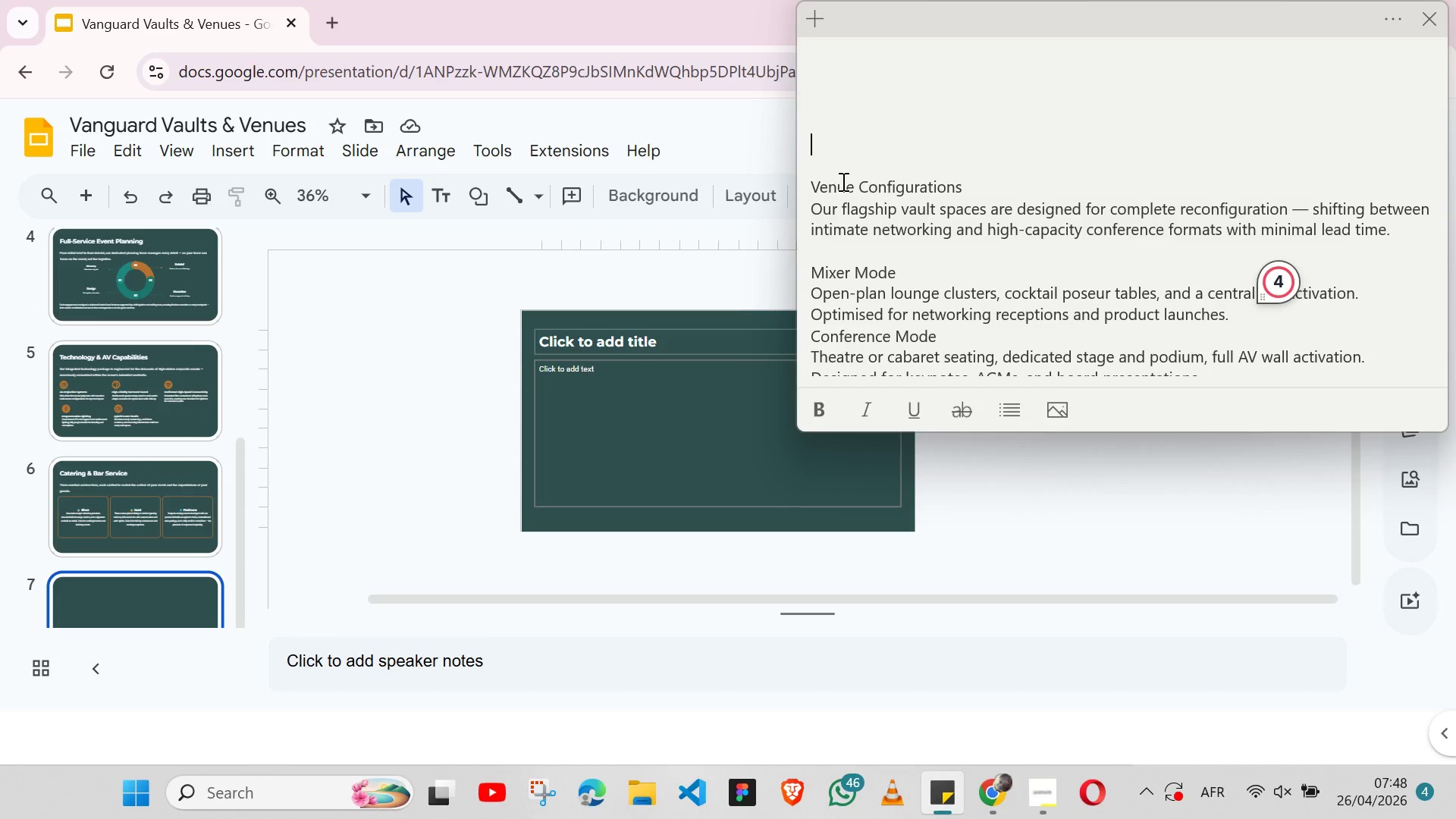 
double_click([855, 184])
 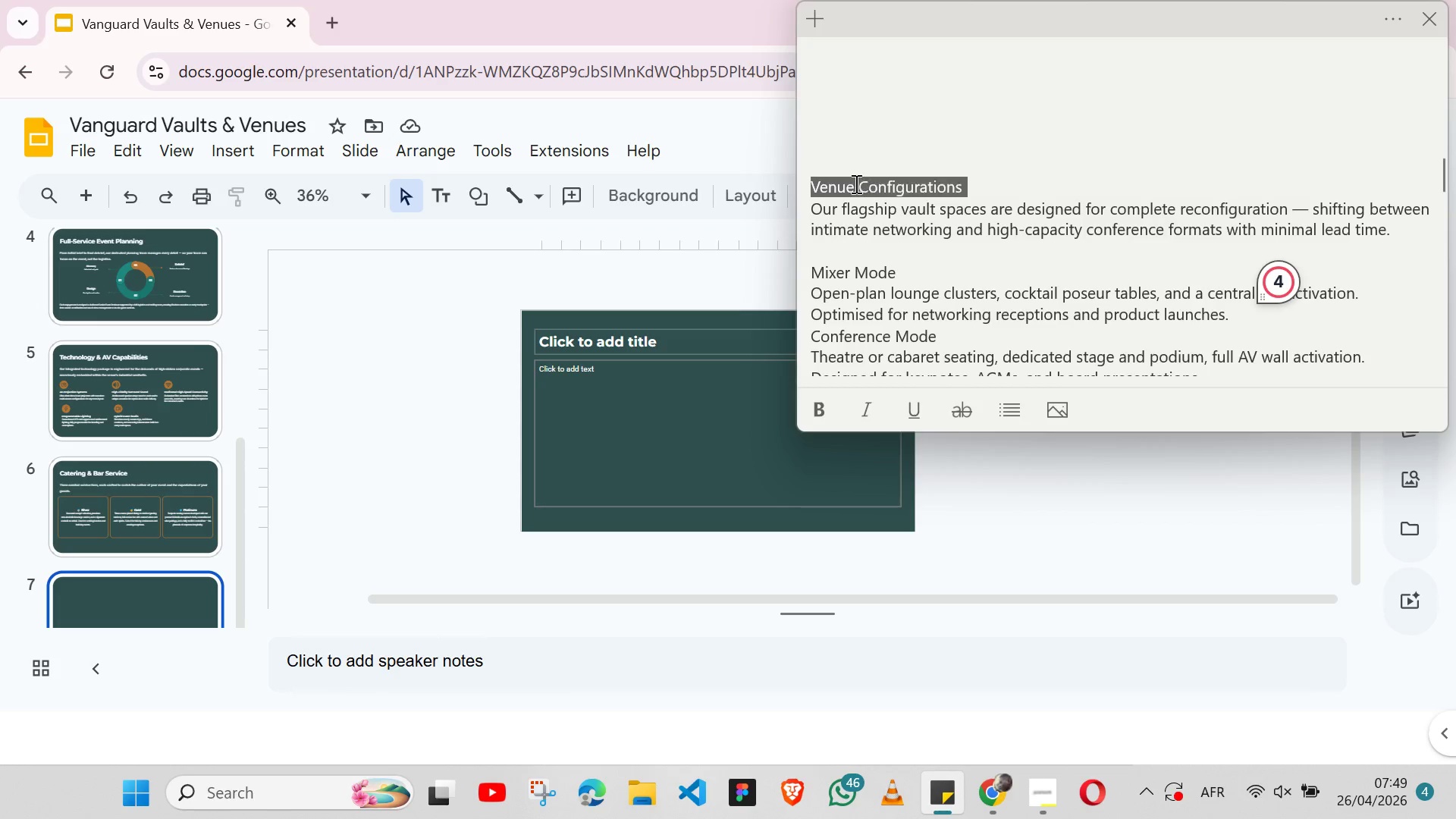 
triple_click([855, 184])
 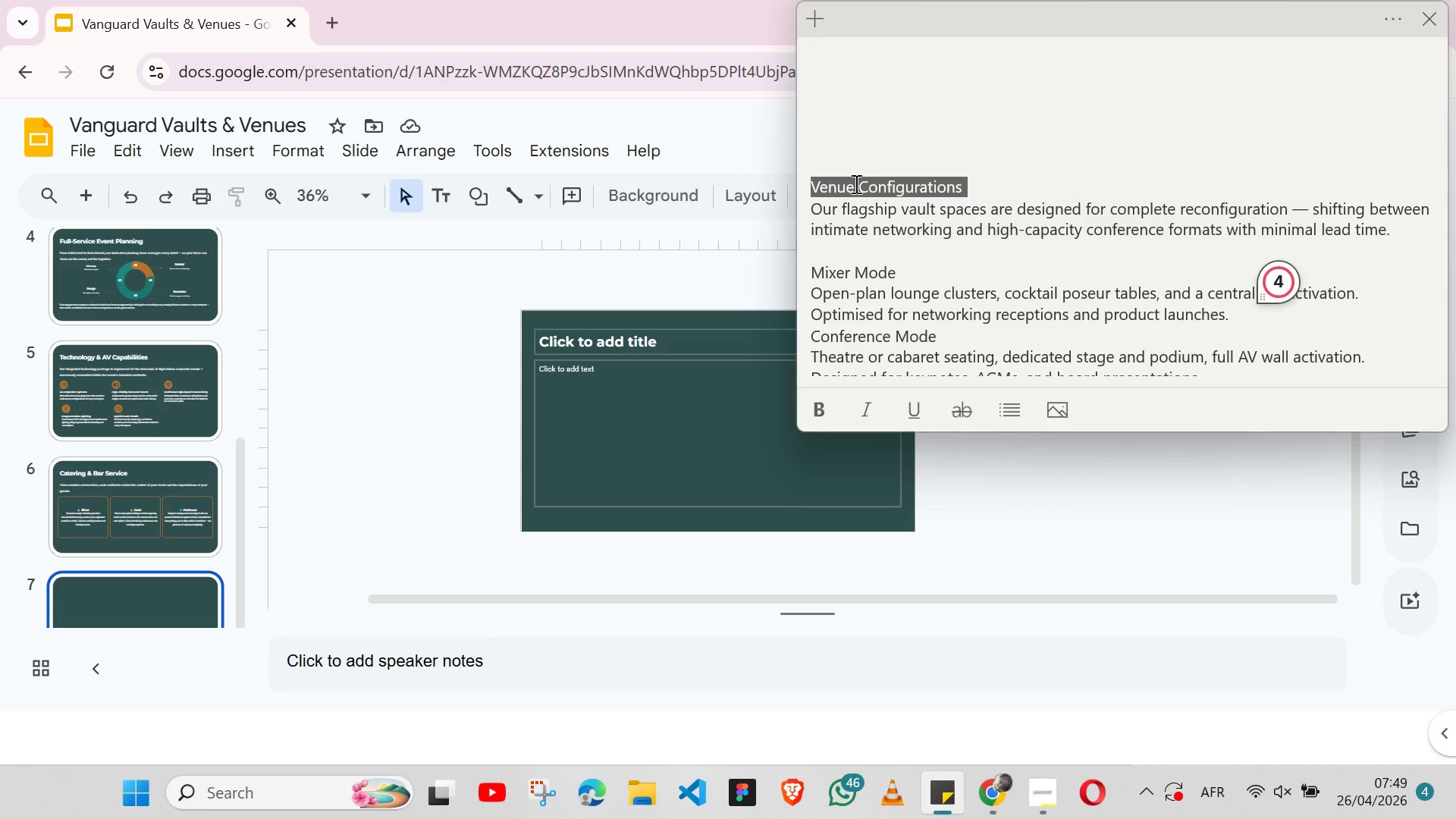 
wait(5.19)
 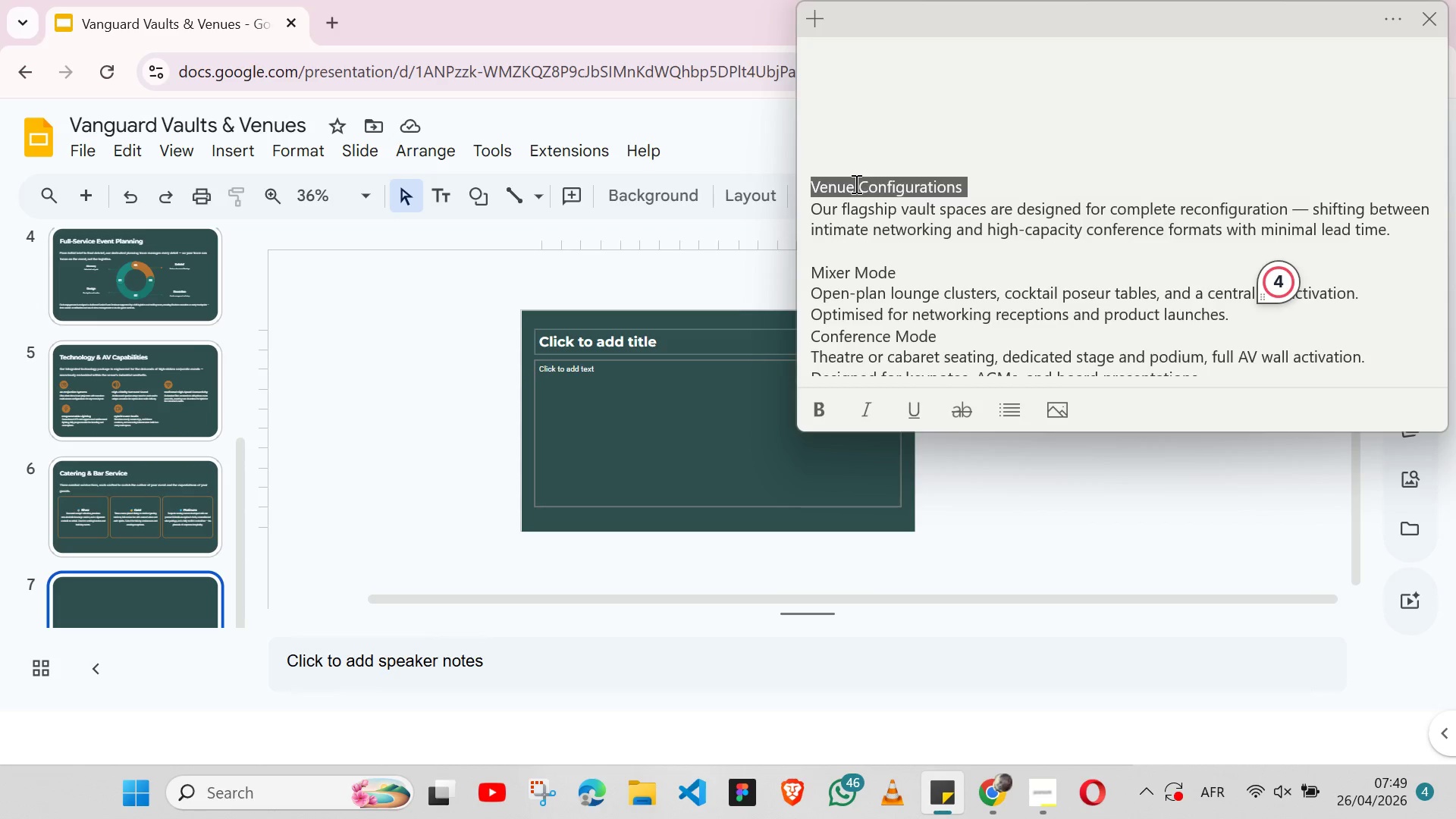 
key(Shift+ArrowLeft)
 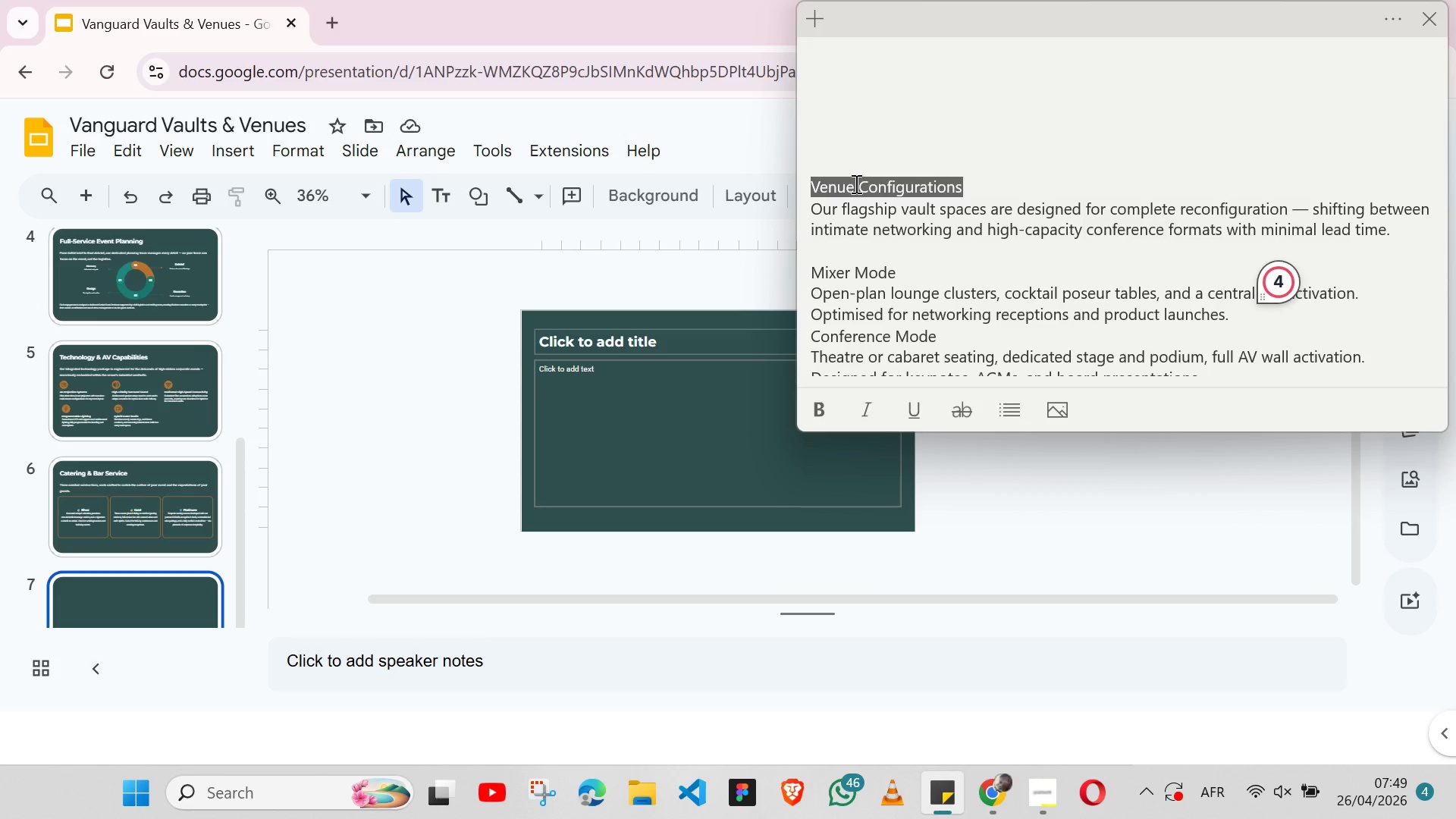 
key(Control+X)
 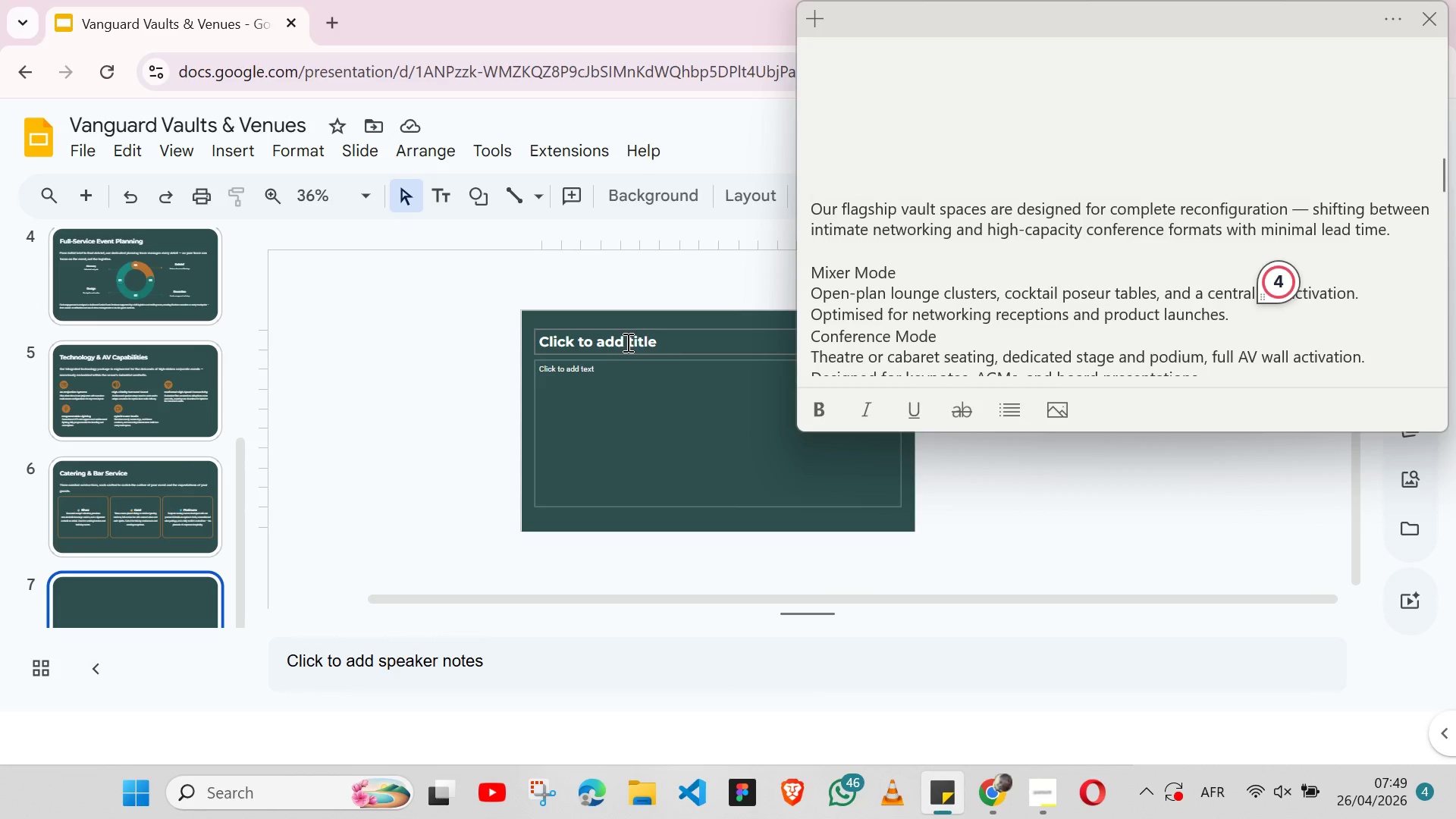 
left_click([626, 342])
 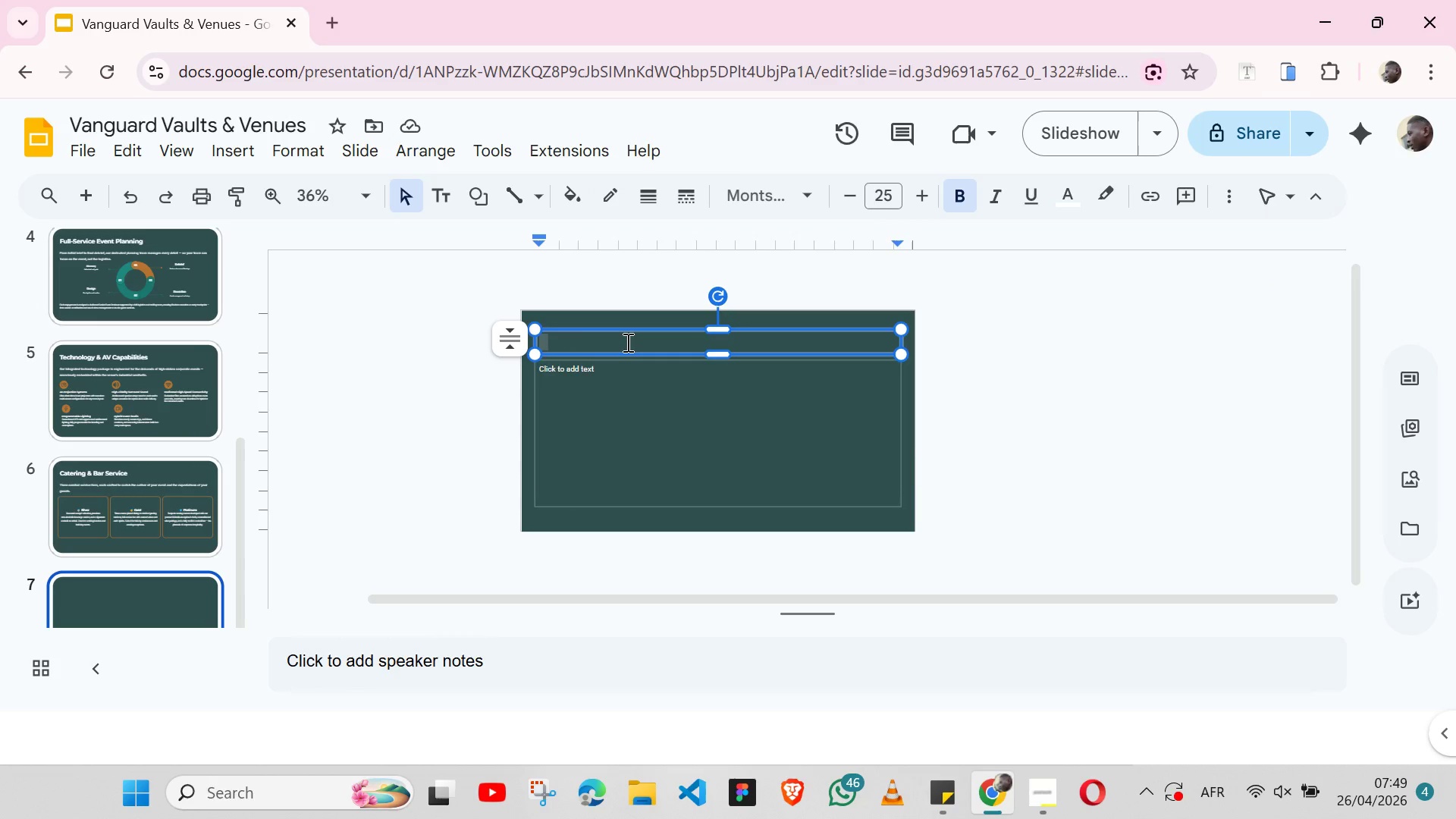 
key(Control+V)
 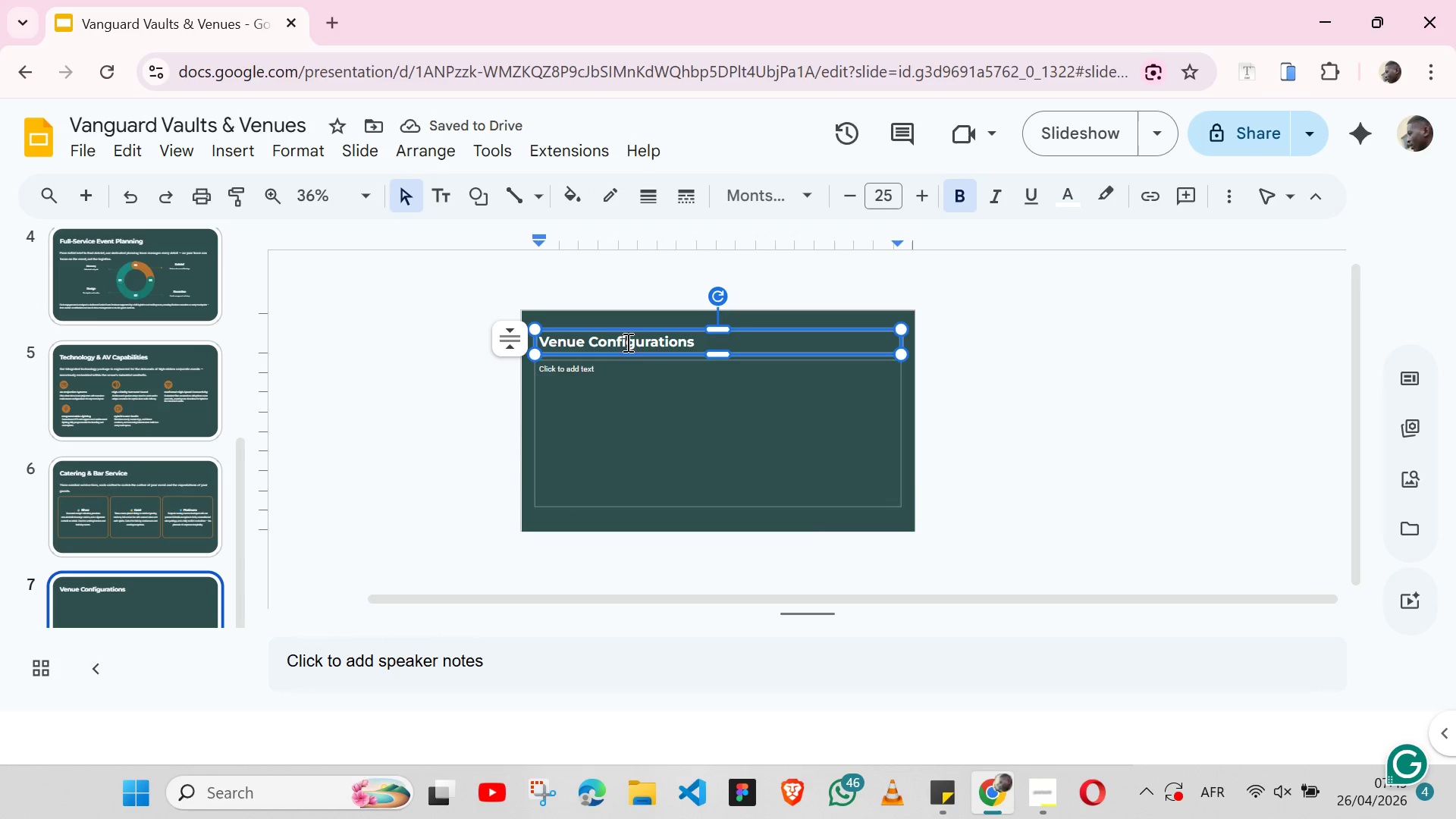 
wait(5.03)
 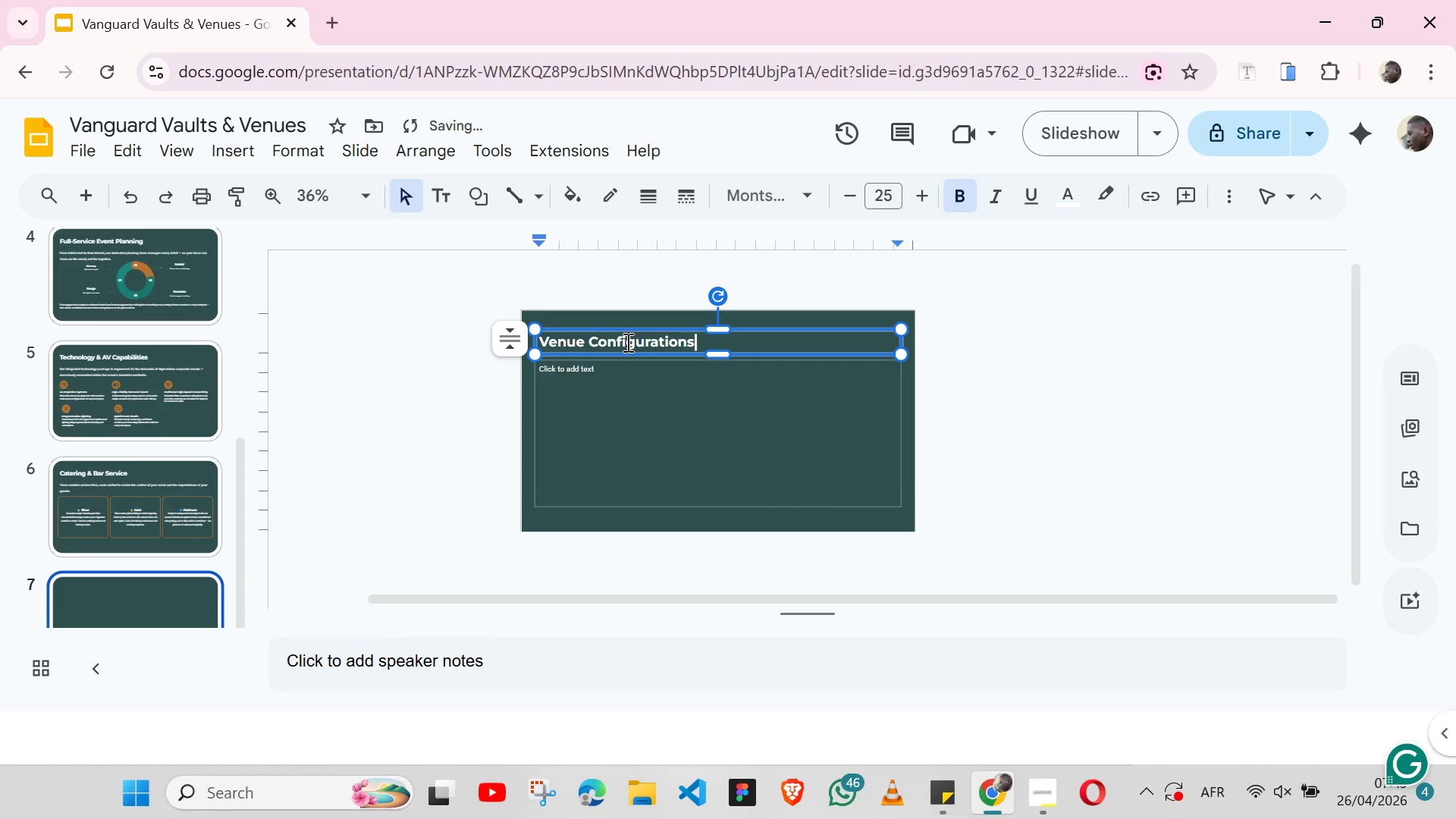 
left_click([945, 785])
 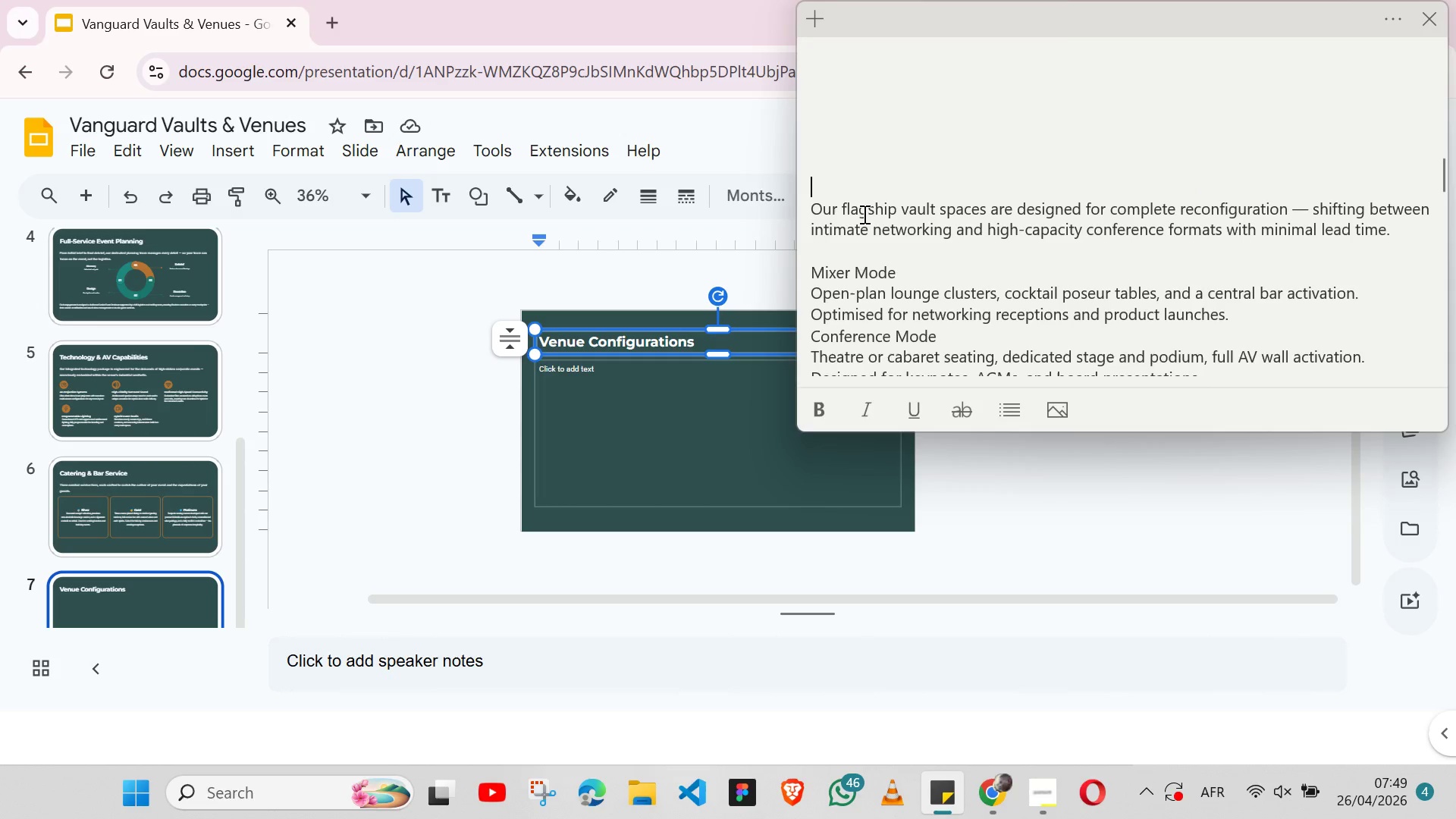 
double_click([863, 214])
 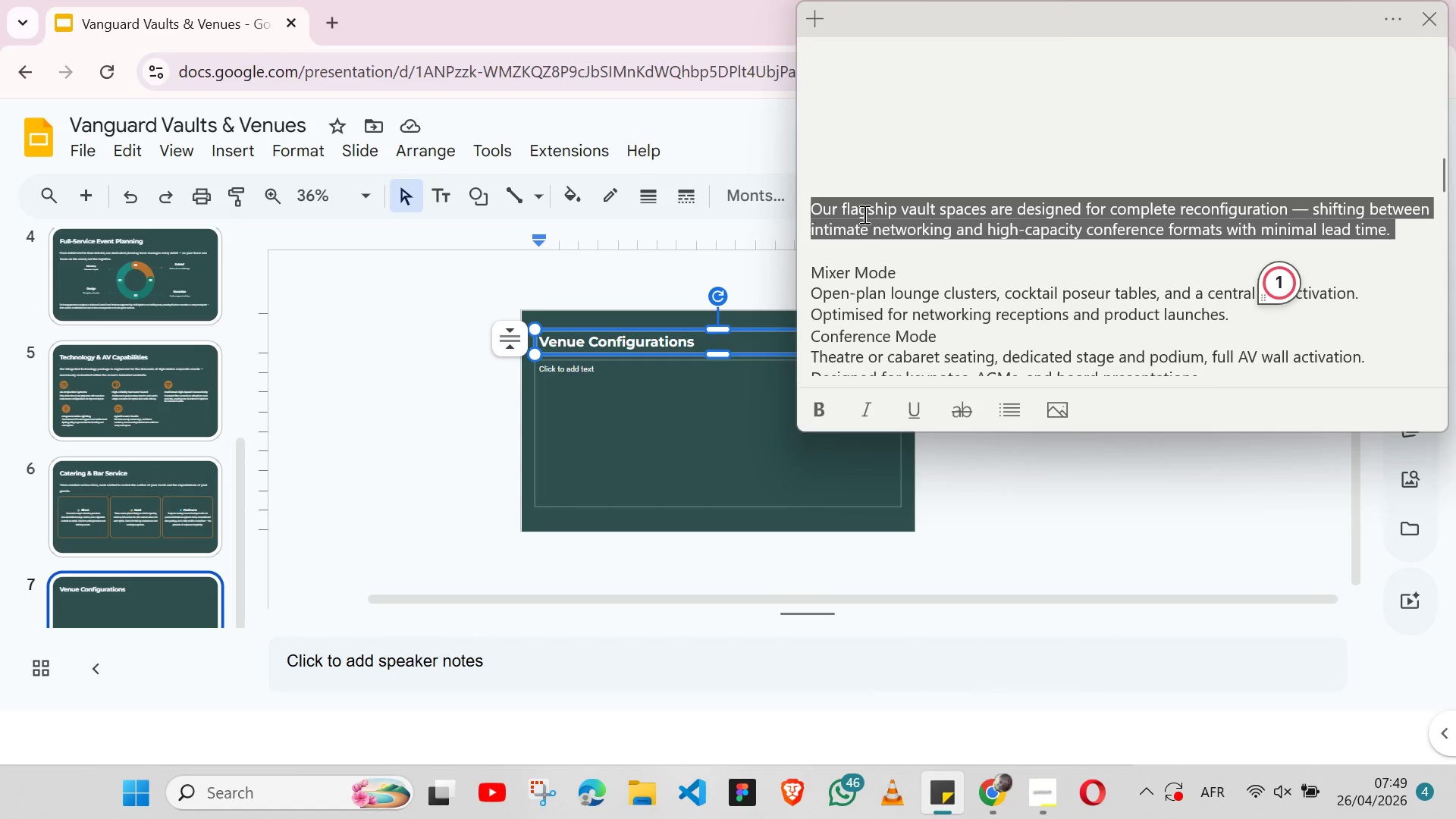 
triple_click([863, 214])
 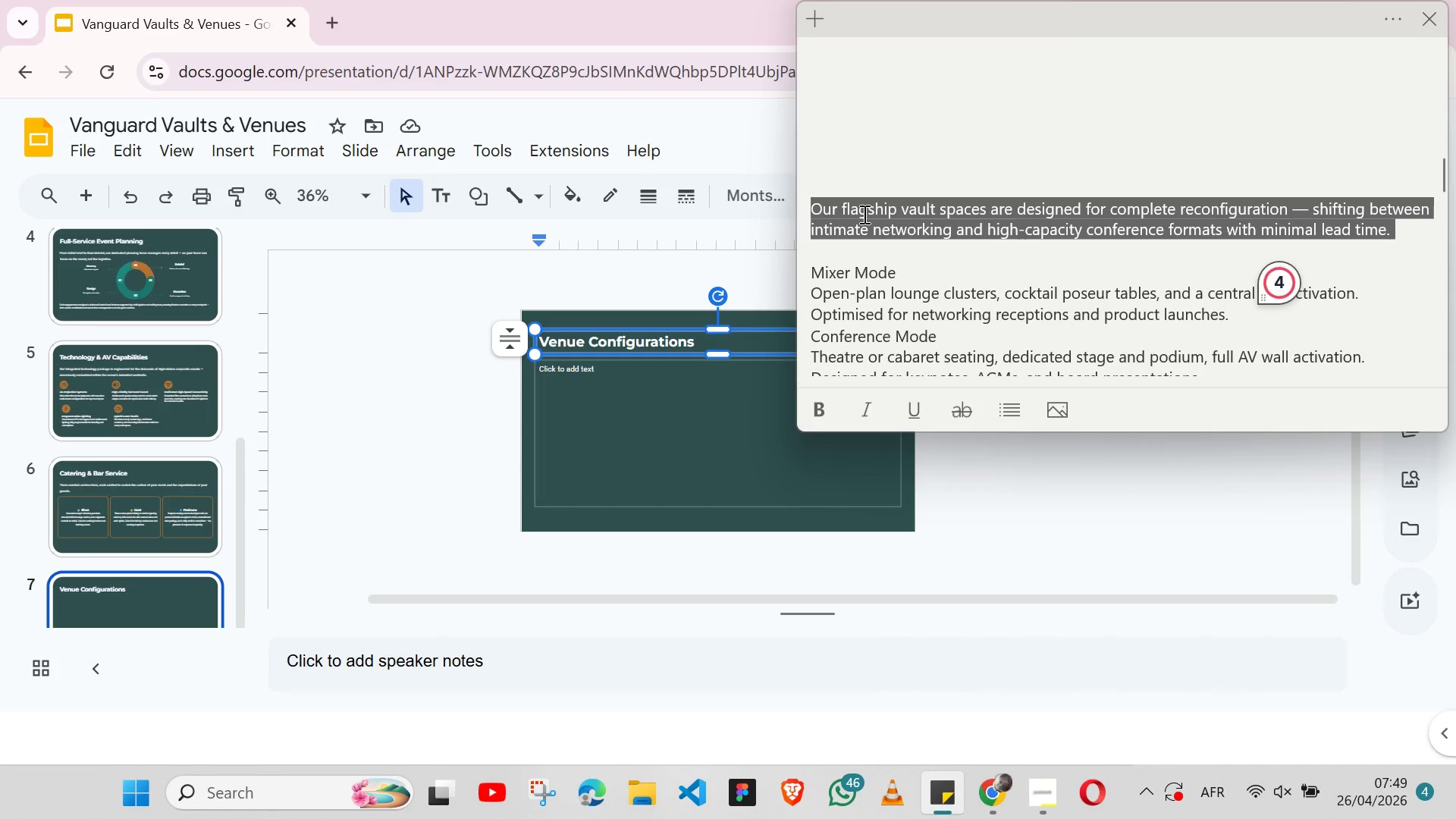 
key(Shift+ShiftLeft)
 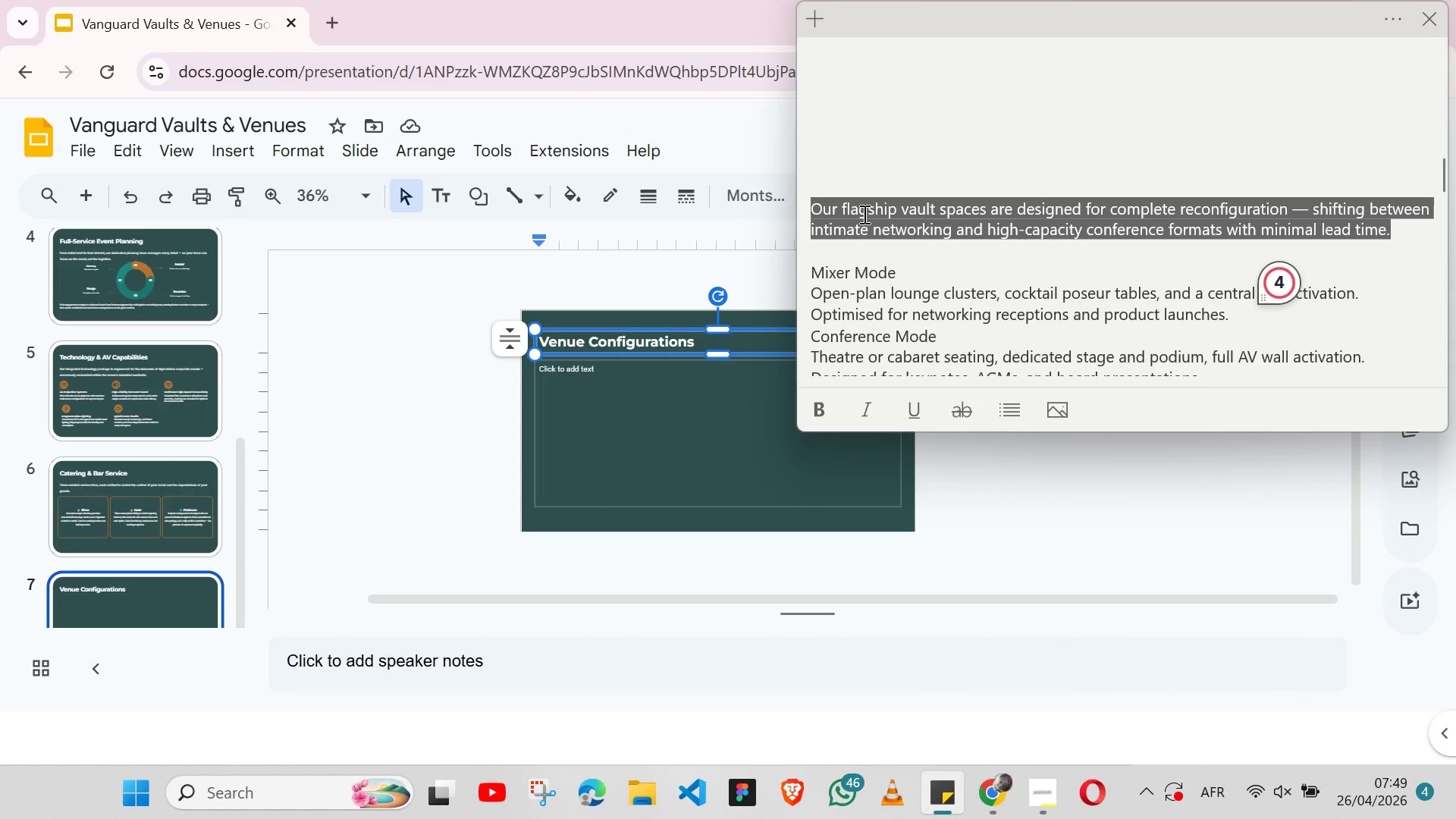 
key(Shift+ArrowLeft)
 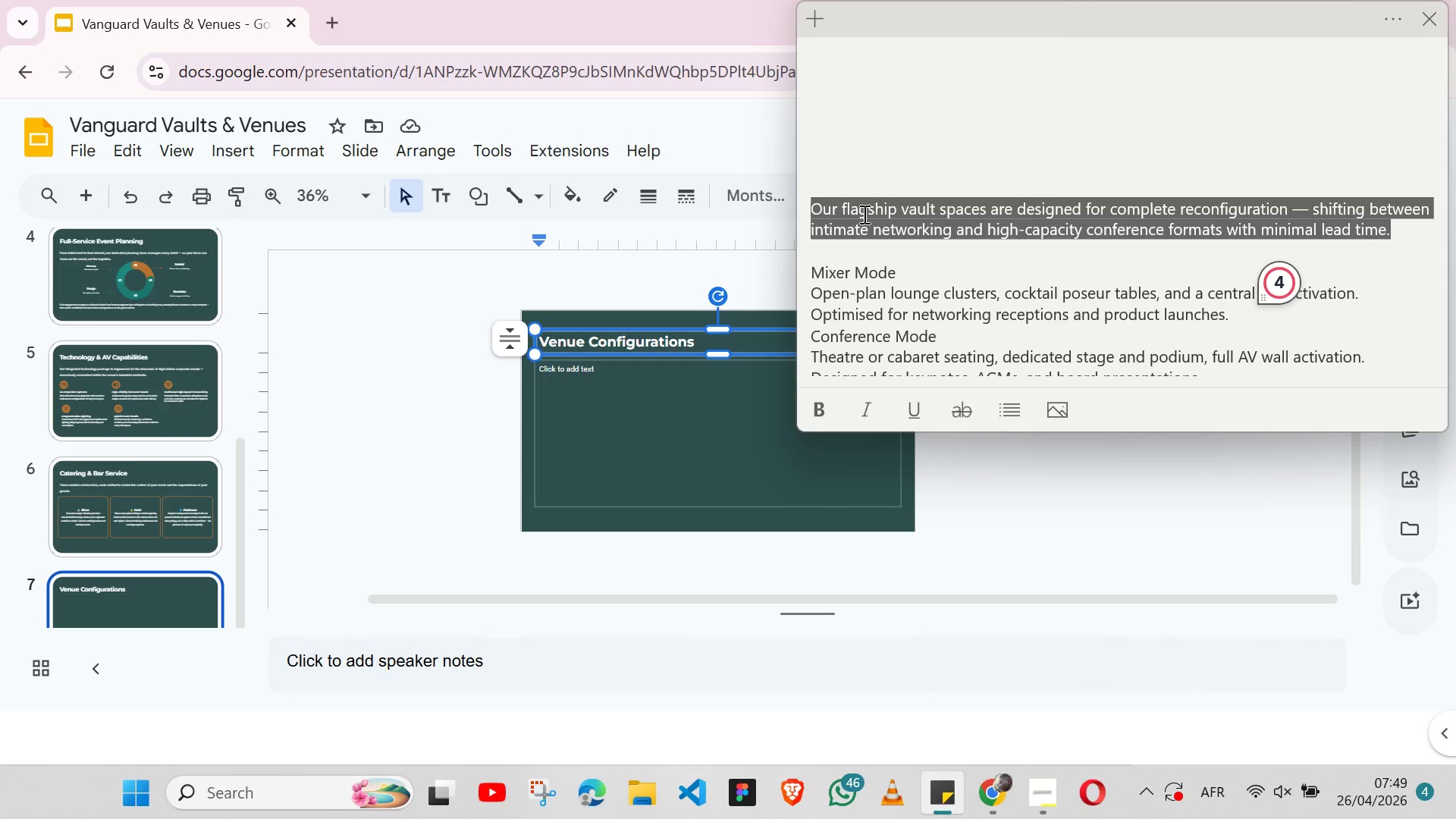 
key(Control+ControlLeft)
 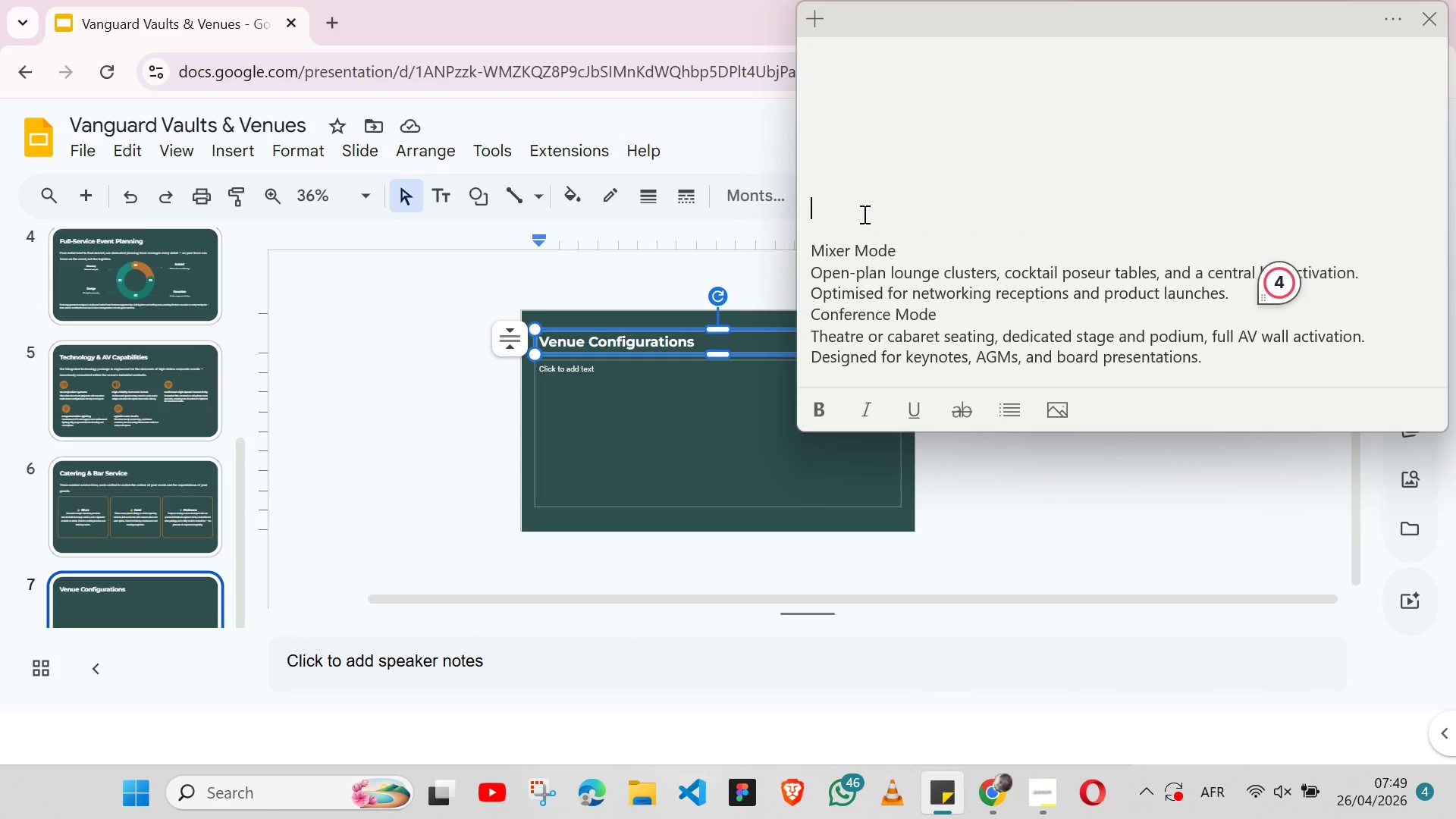 
key(Control+X)
 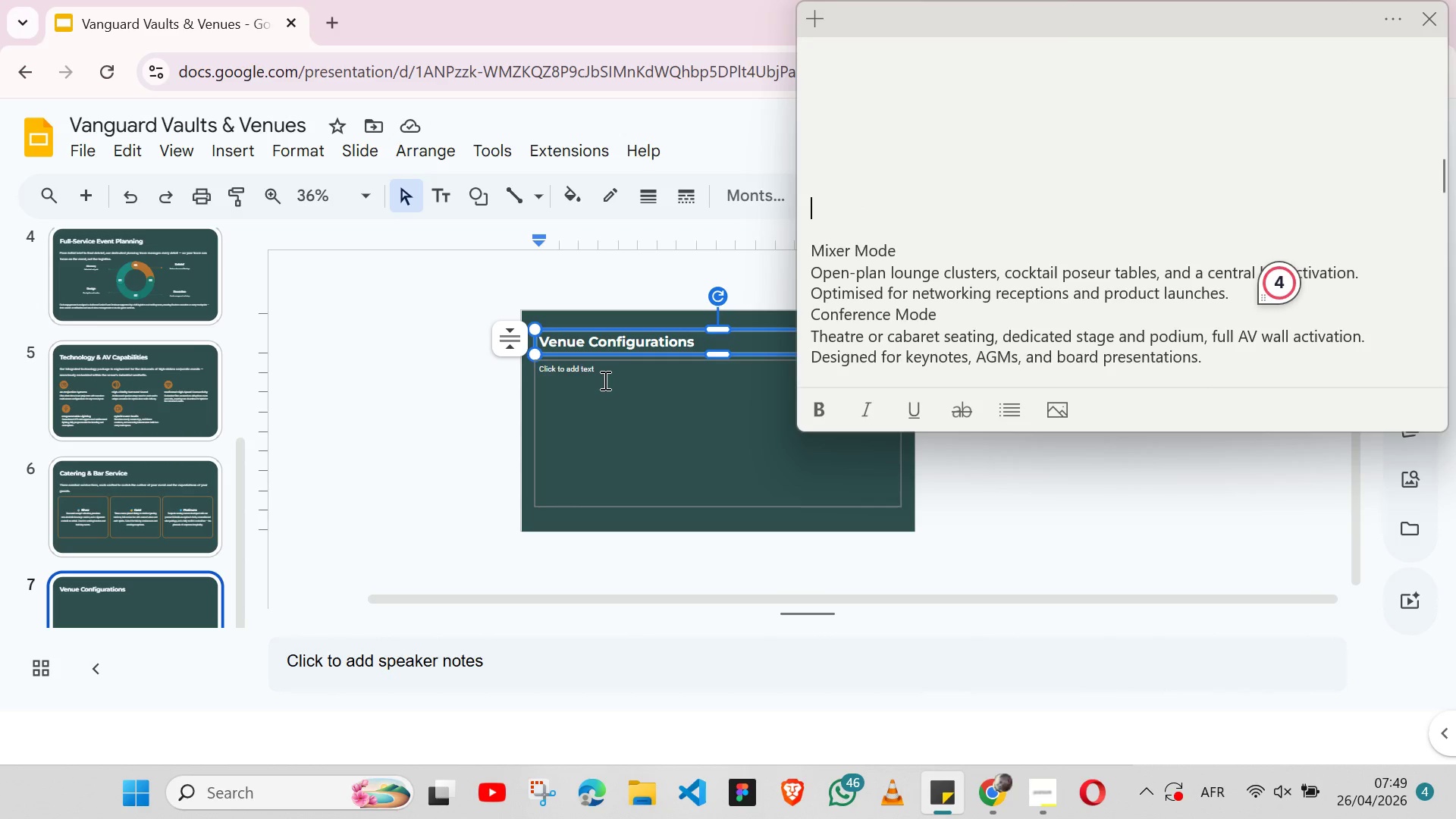 
left_click([604, 380])
 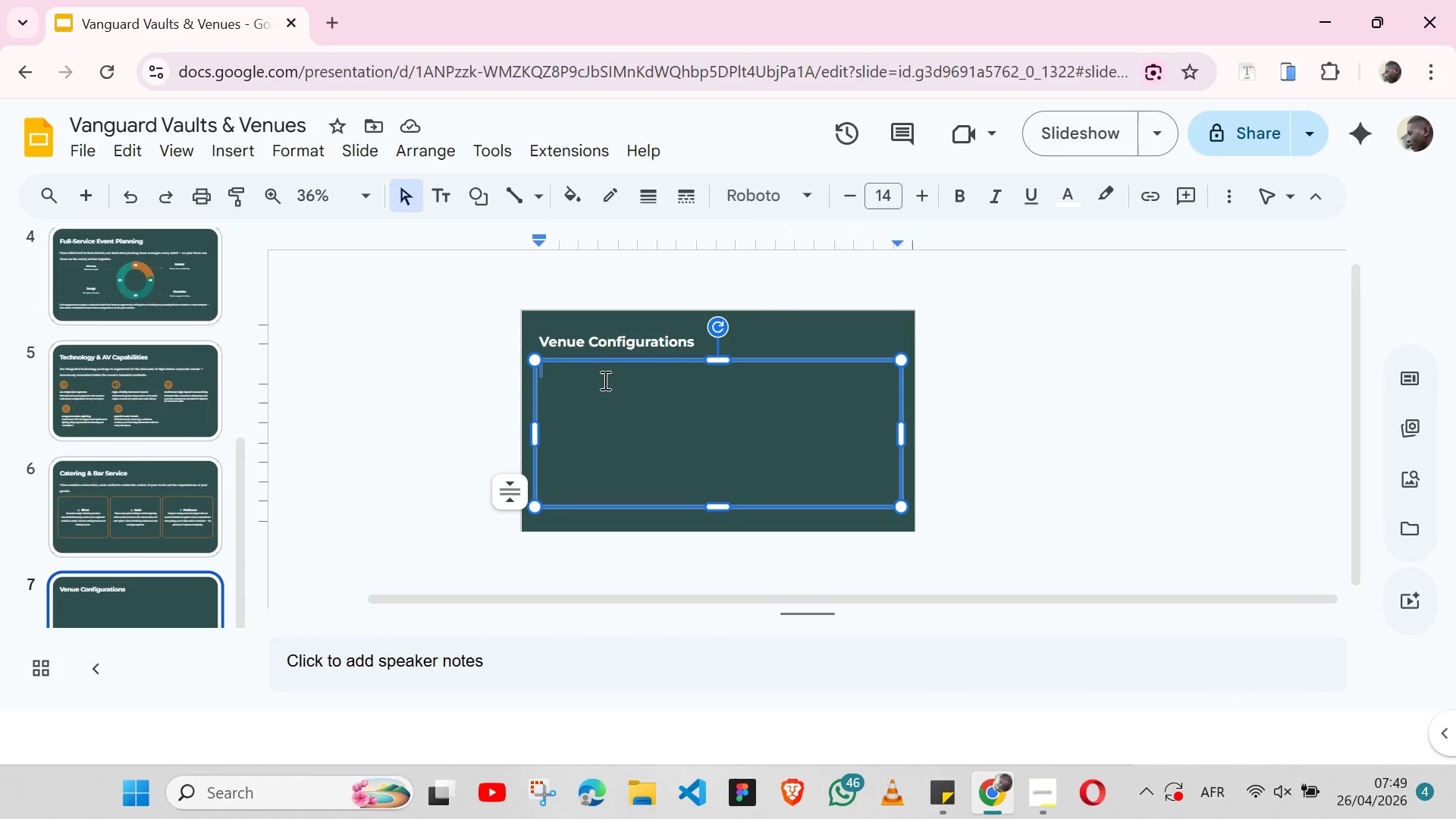 
key(Control+V)
 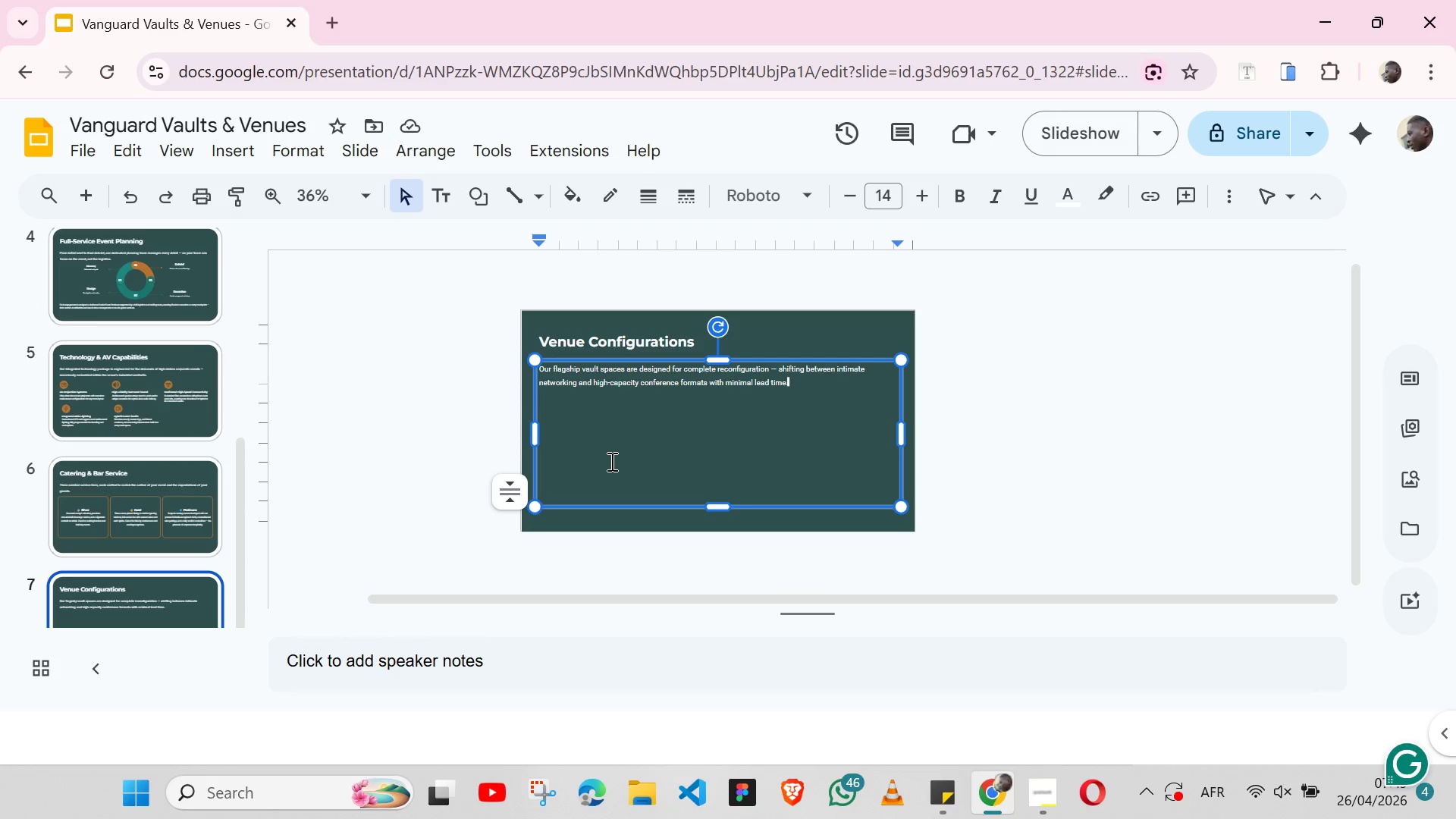 
wait(27.31)
 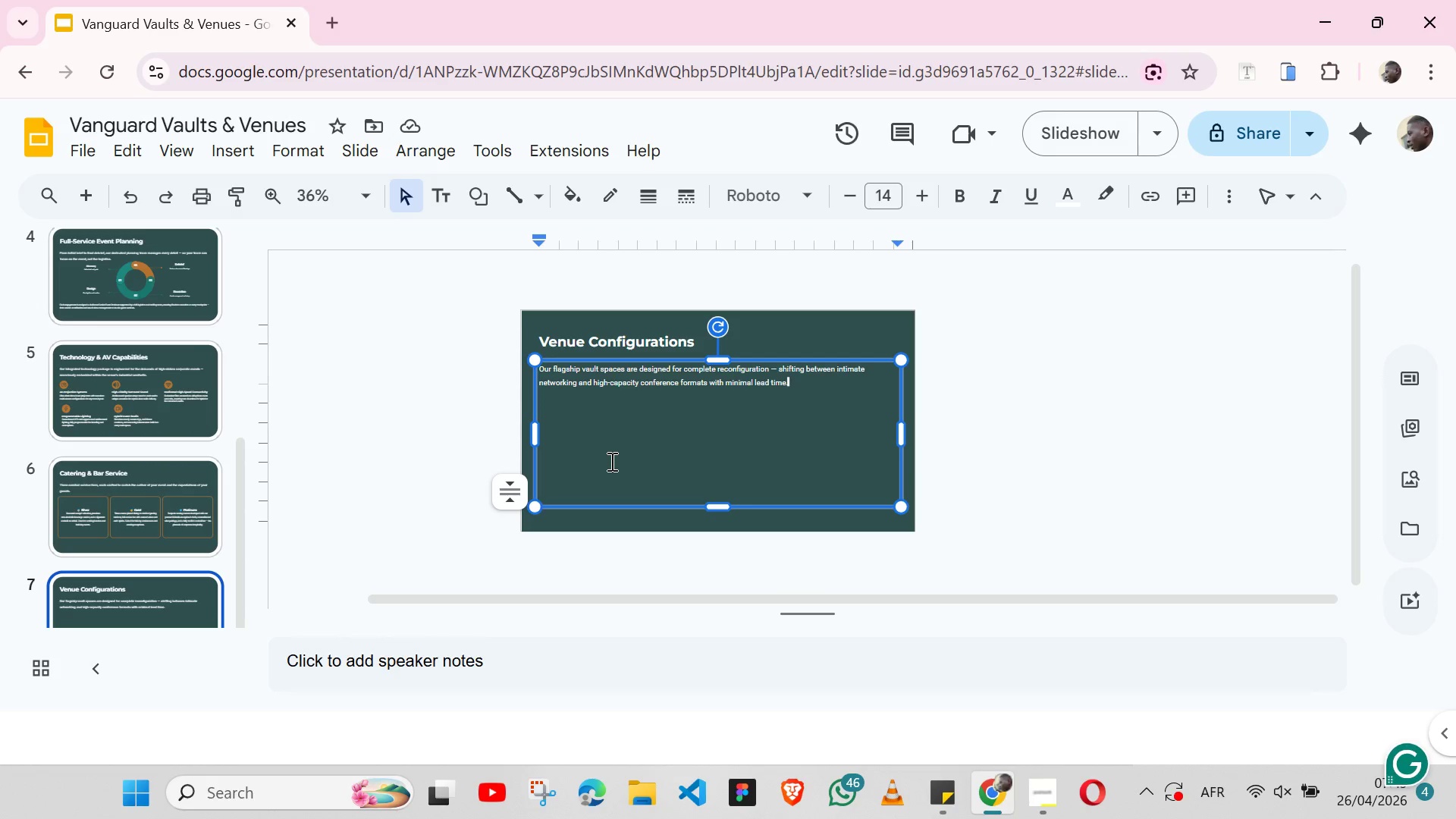 
left_click([162, 504])
 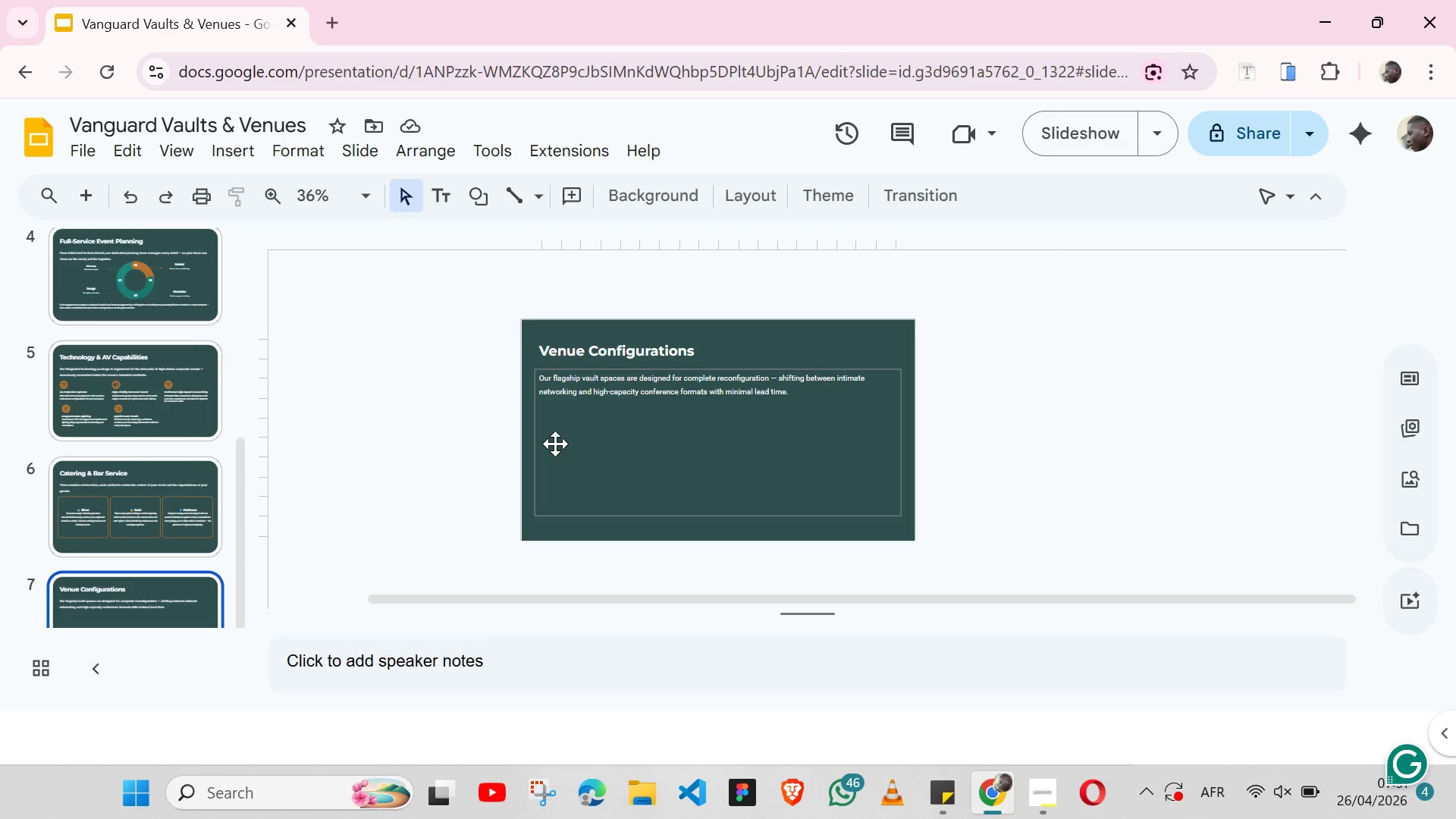 
wait(123.23)
 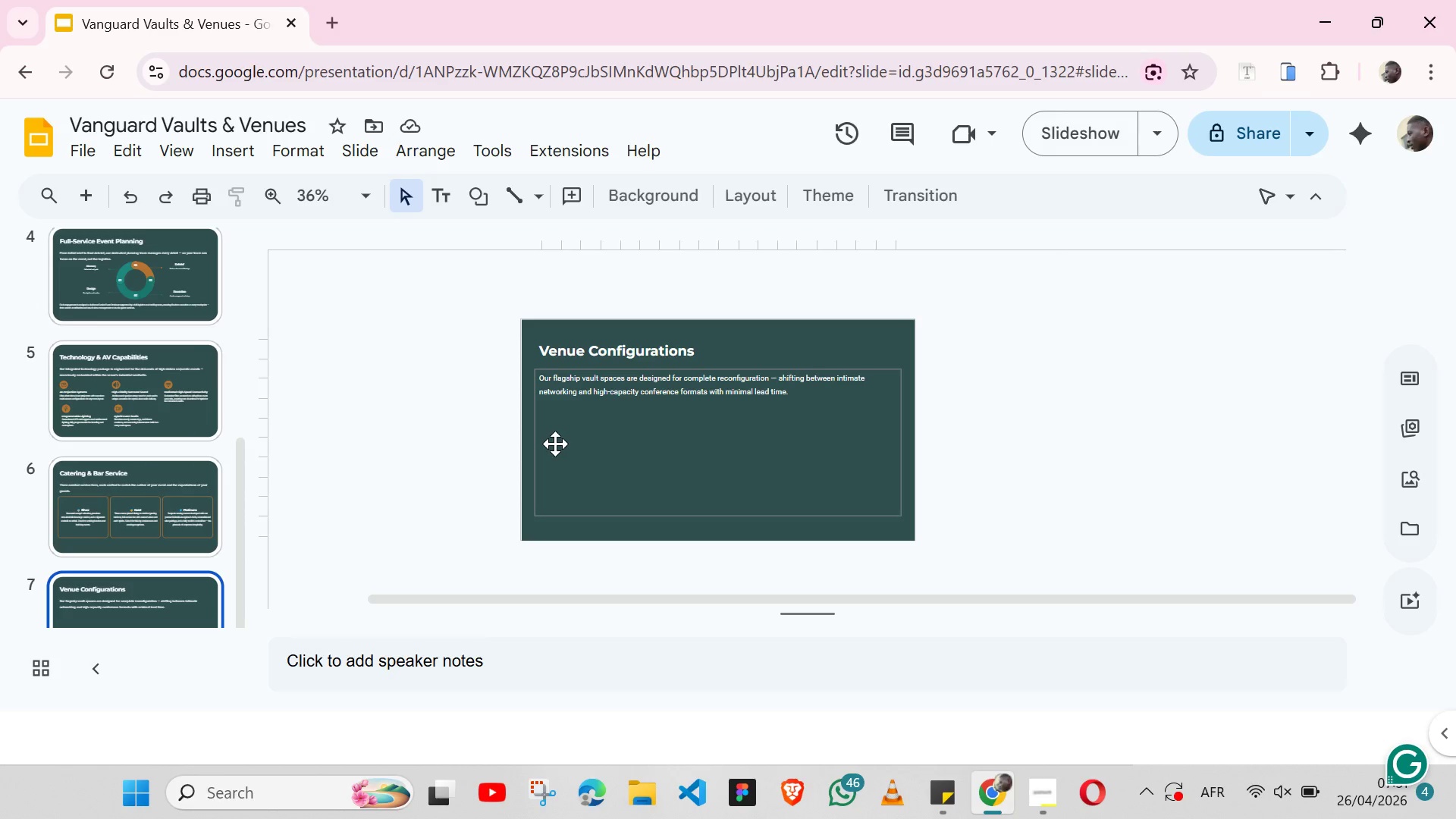 
left_click([69, 523])
 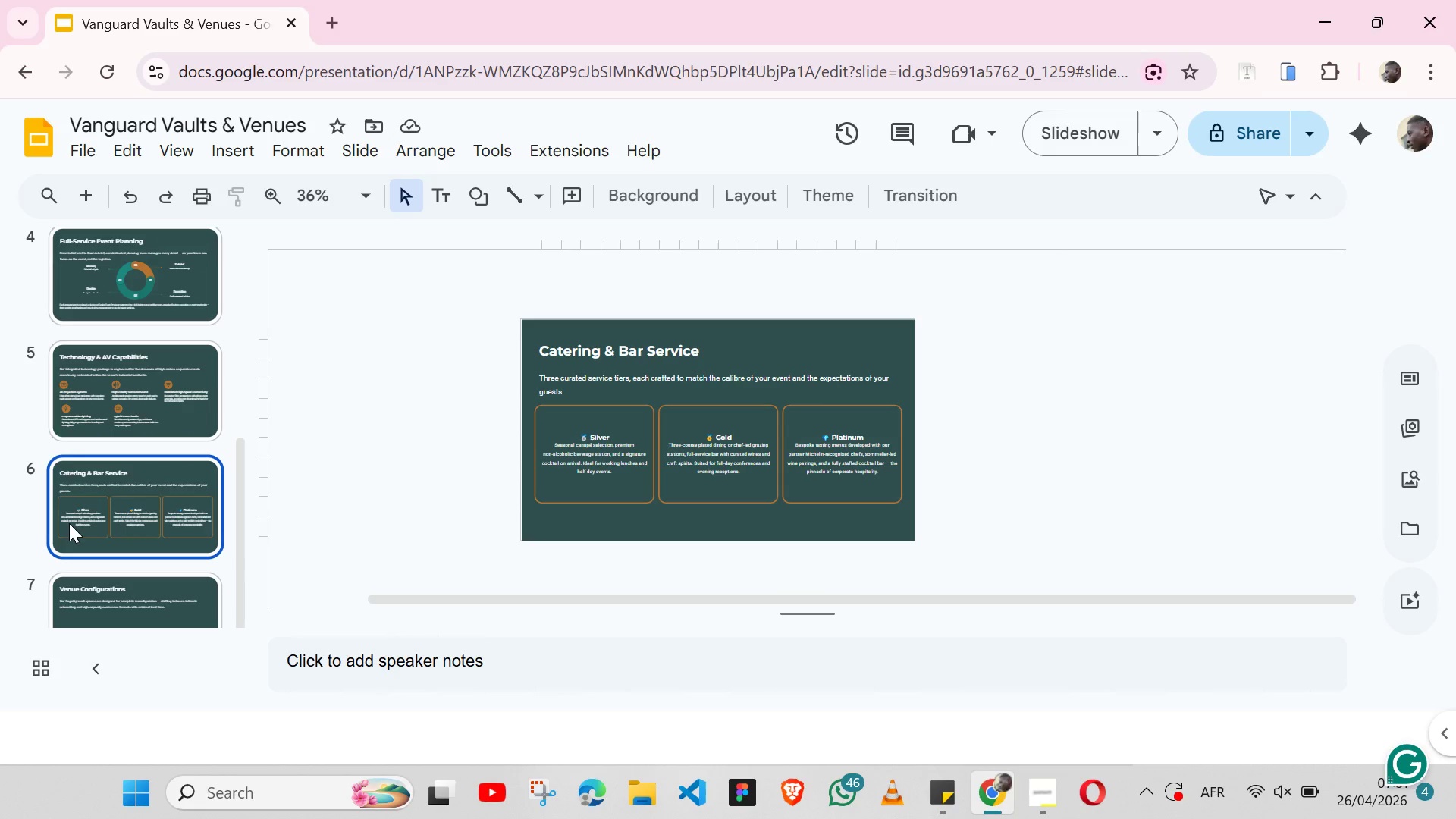 
wait(11.08)
 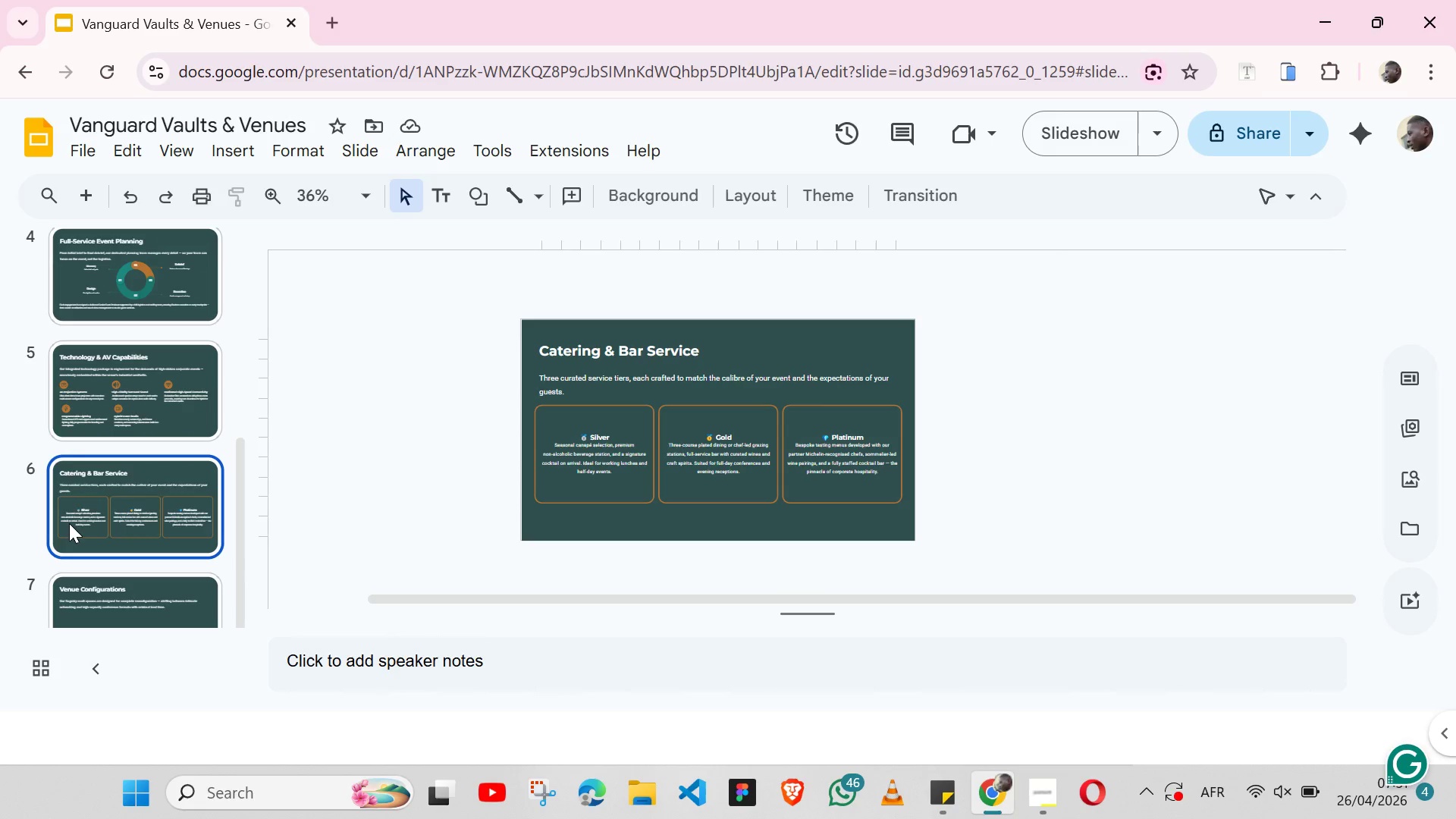 
left_click([541, 487])
 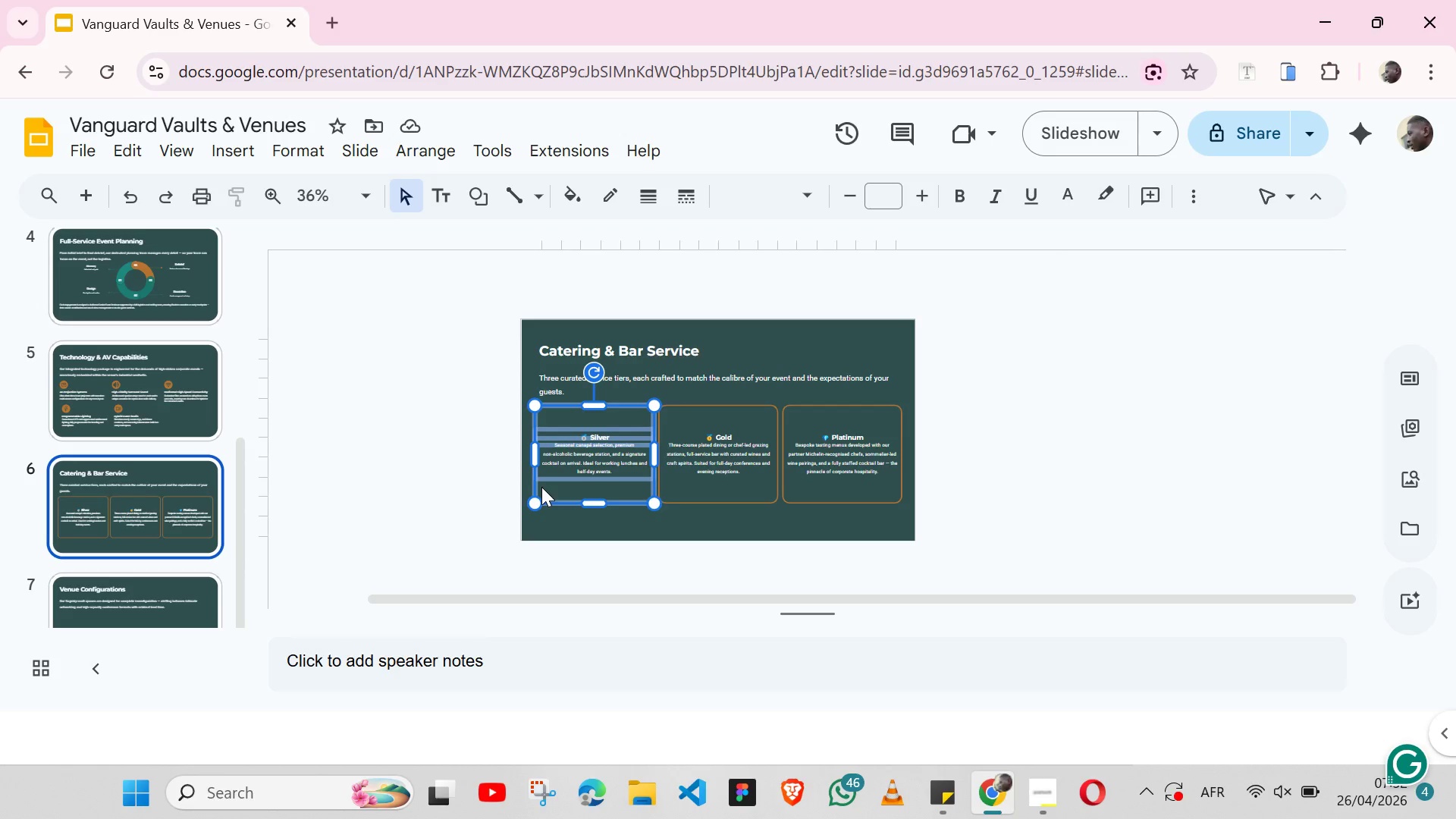 
key(Control+C)
 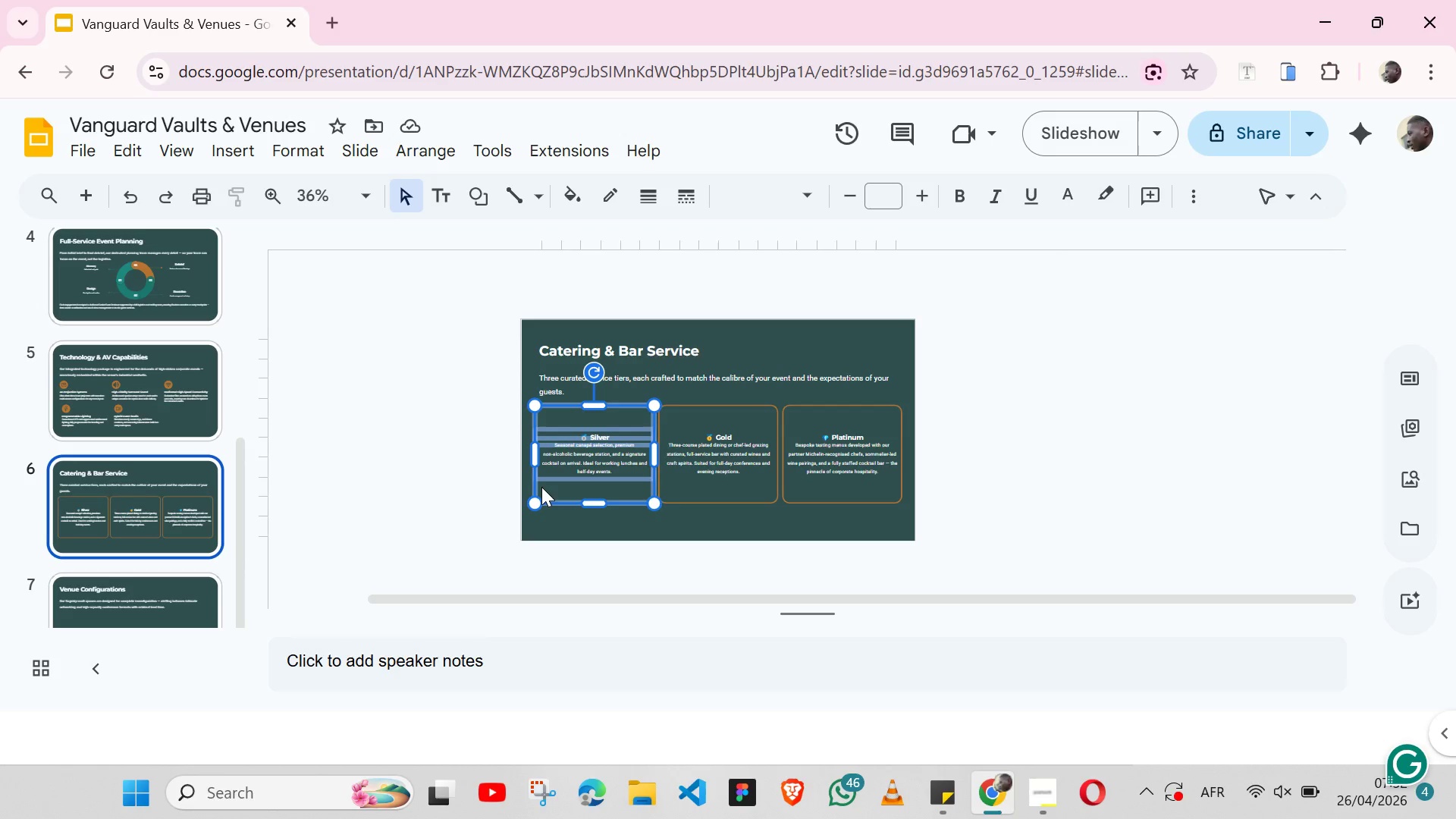 
key(Control+C)
 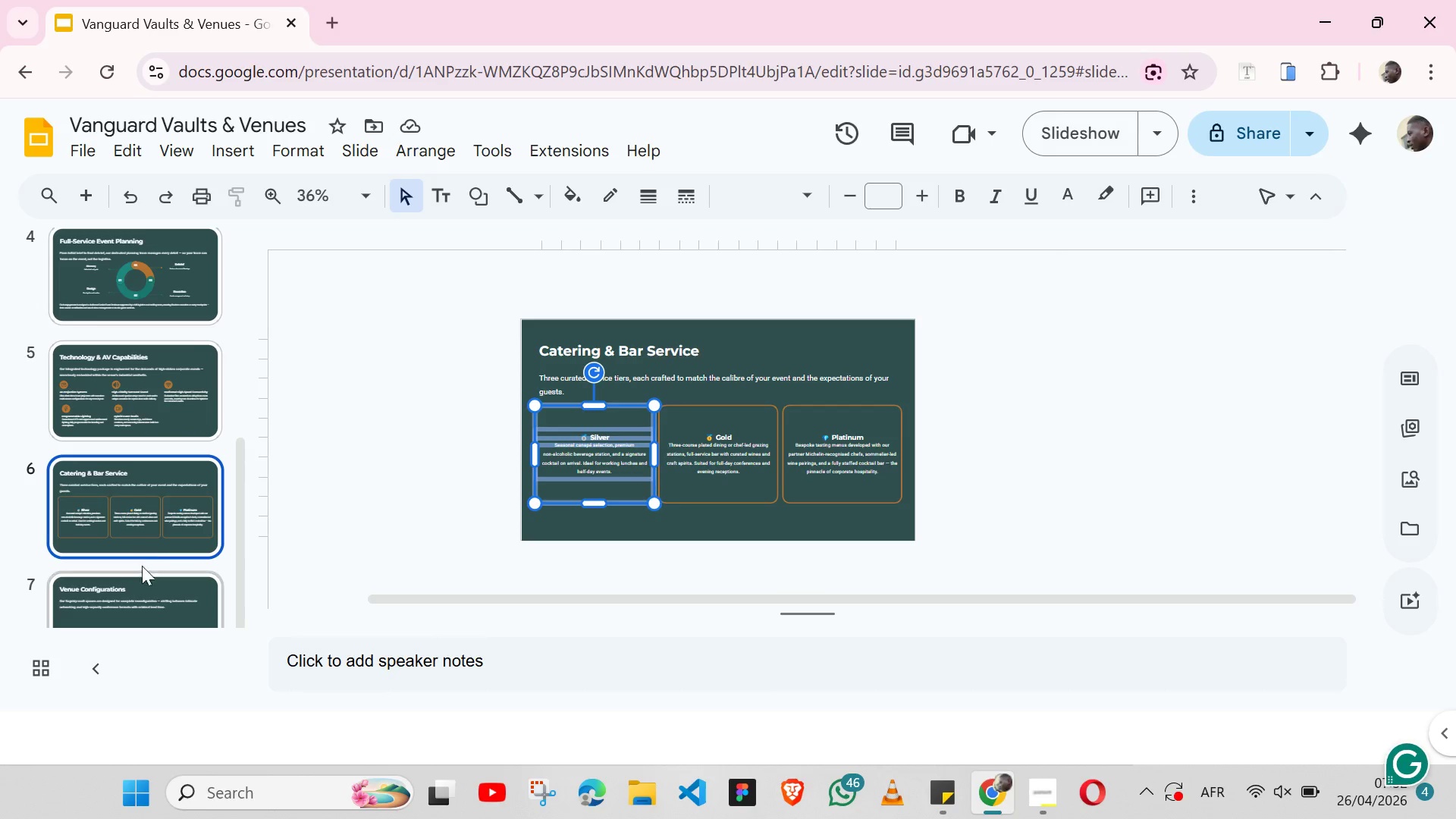 
left_click([145, 594])
 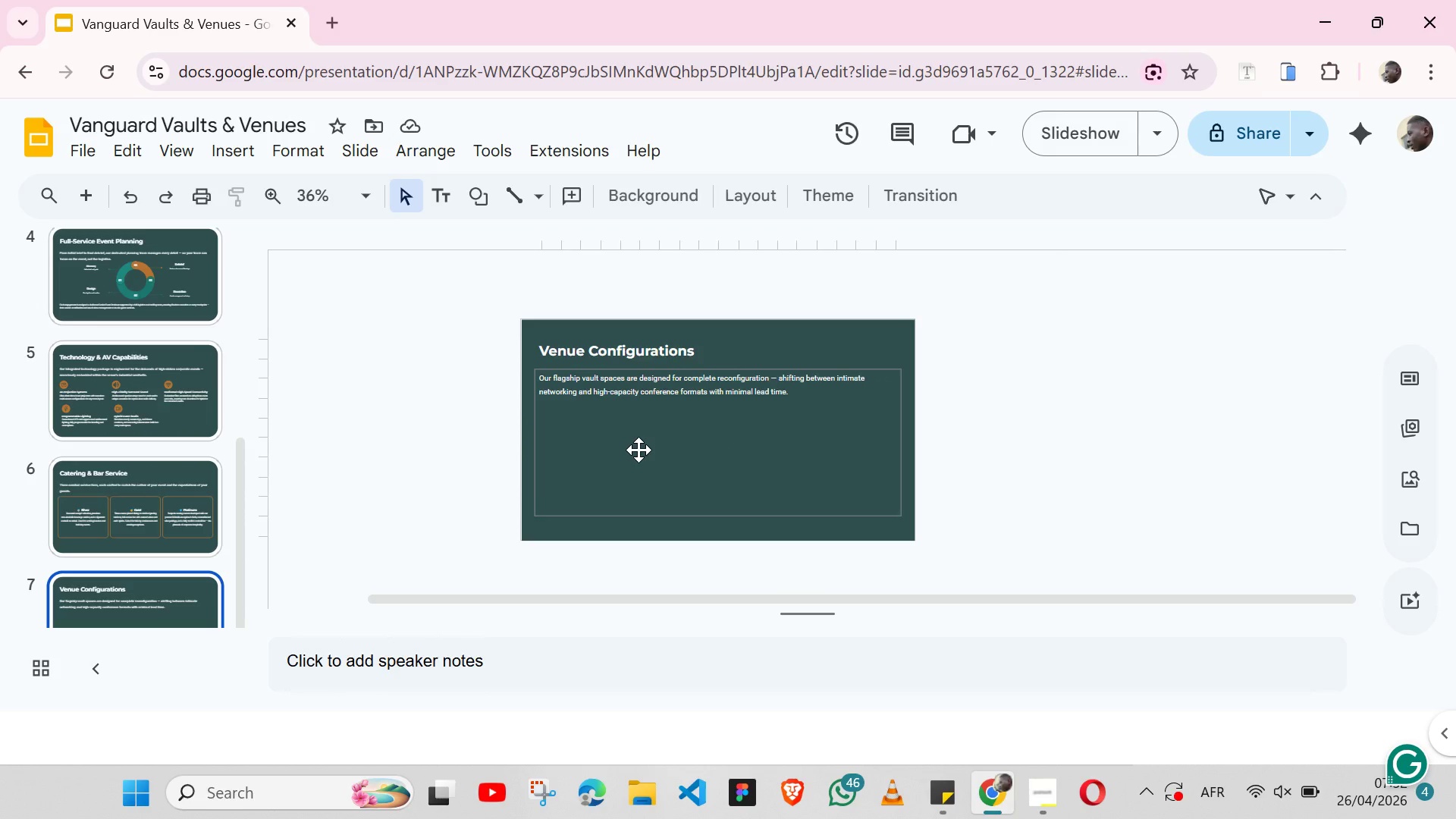 
wait(17.36)
 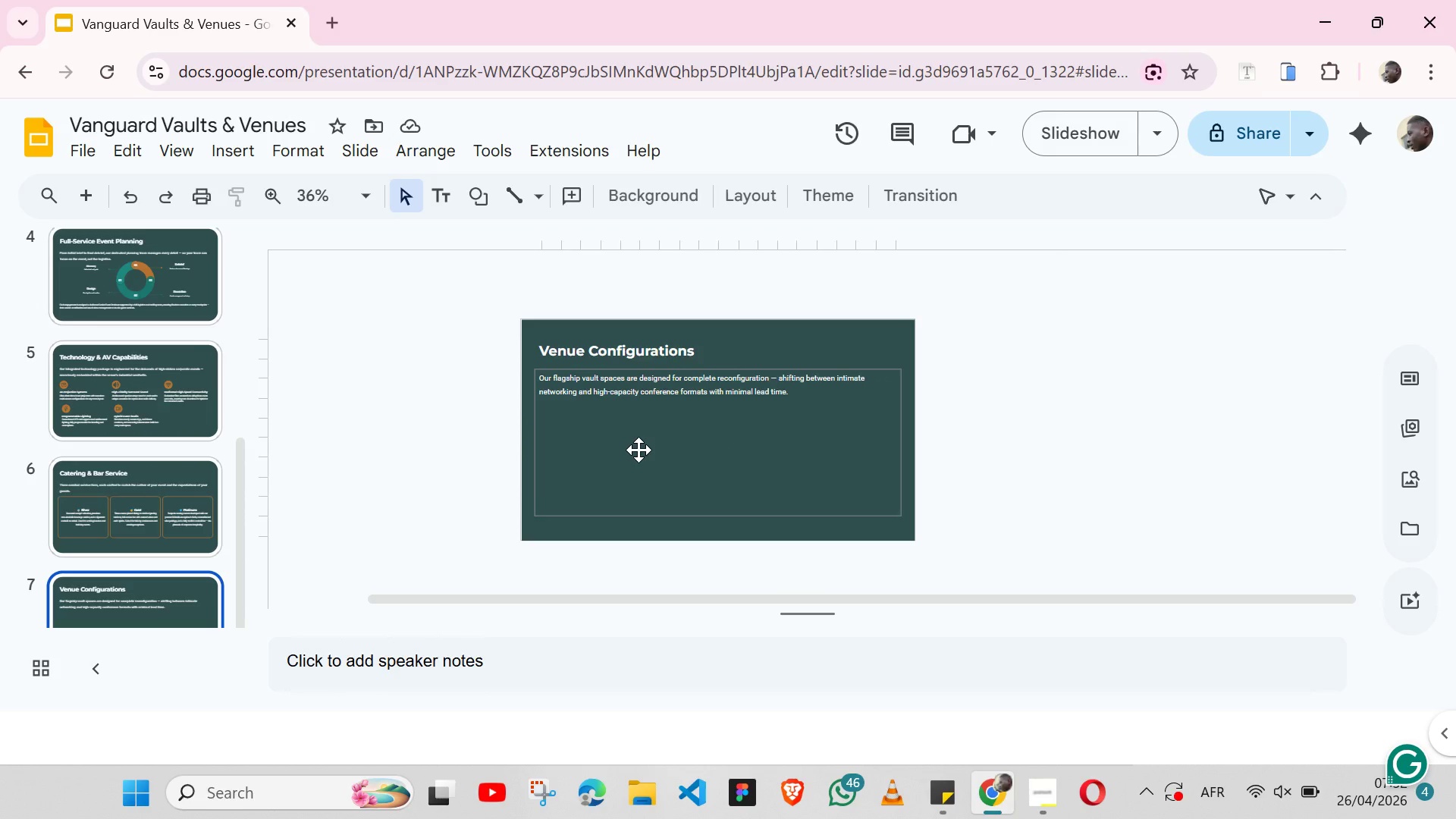 
left_click([236, 149])
 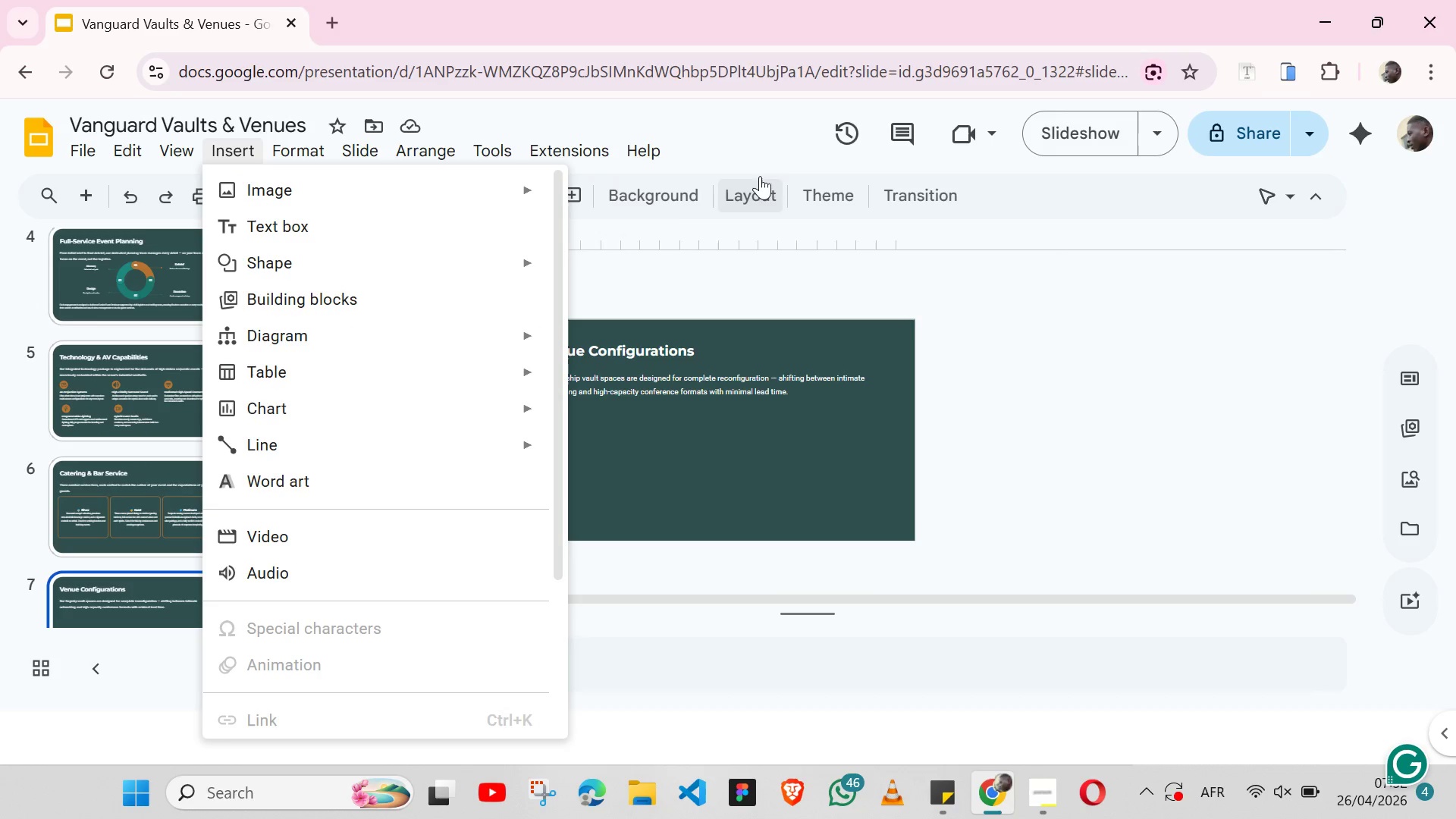 
left_click([745, 196])
 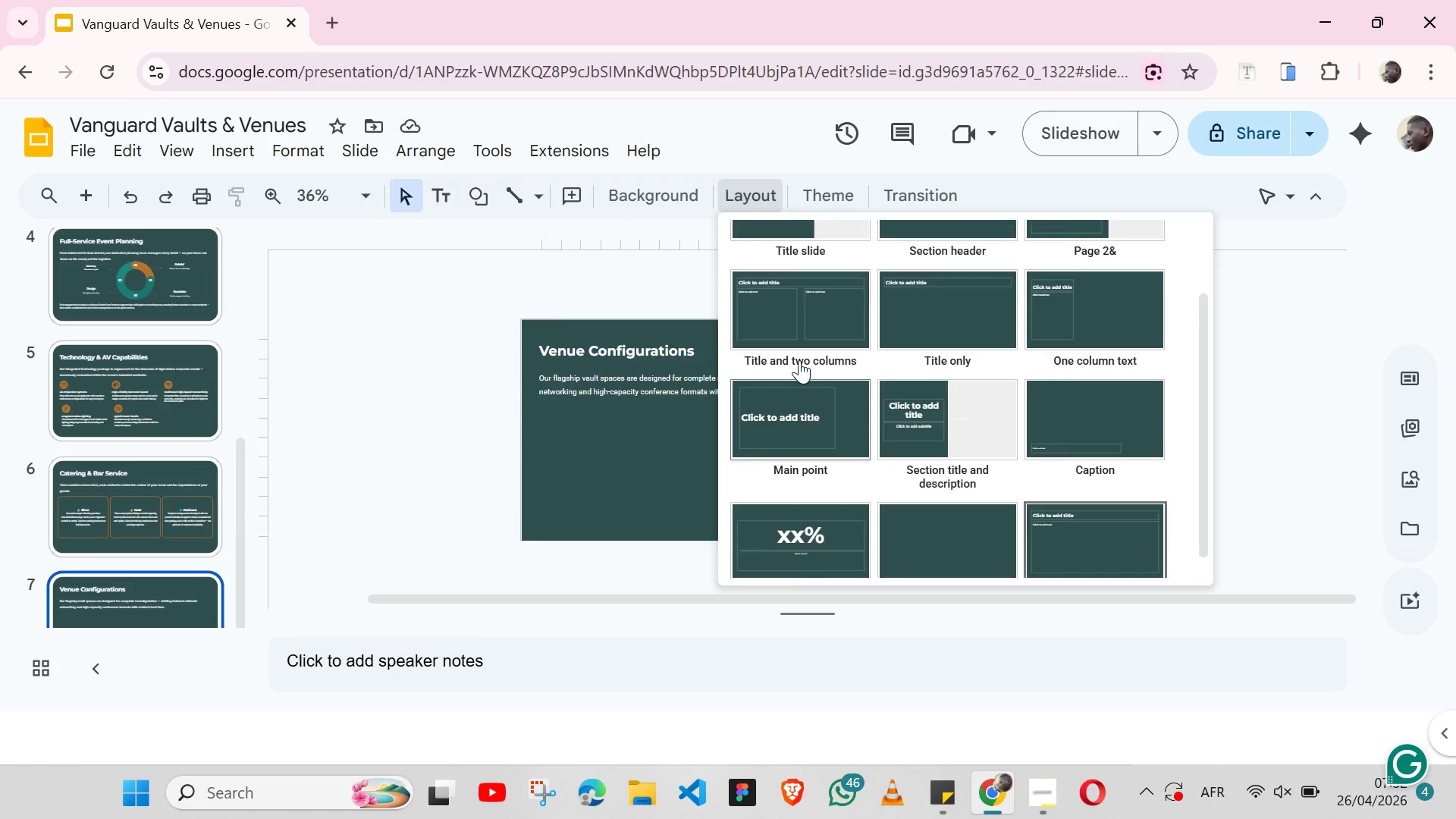 
wait(13.05)
 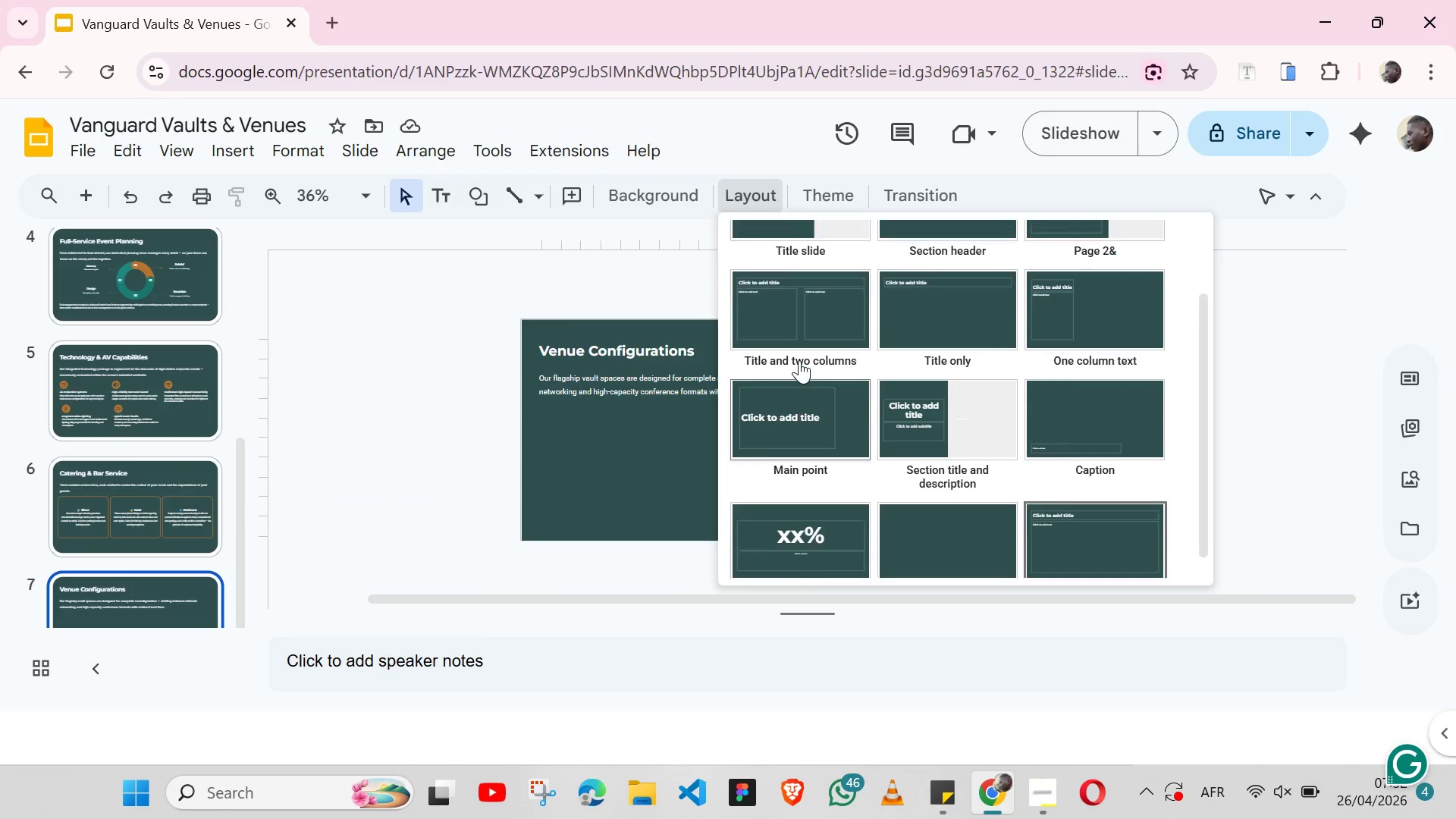 
left_click([455, 404])
 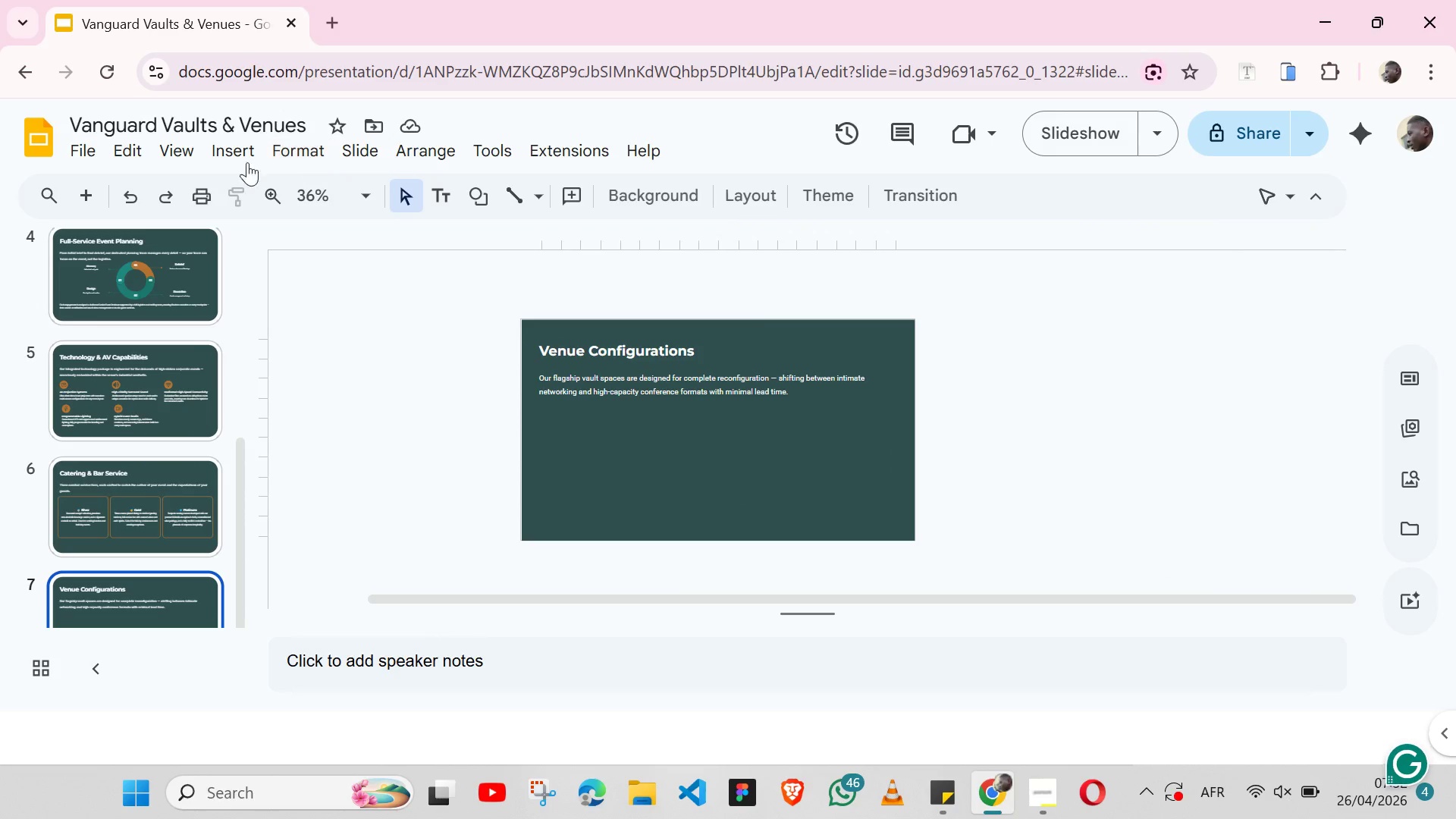 
left_click([240, 156])
 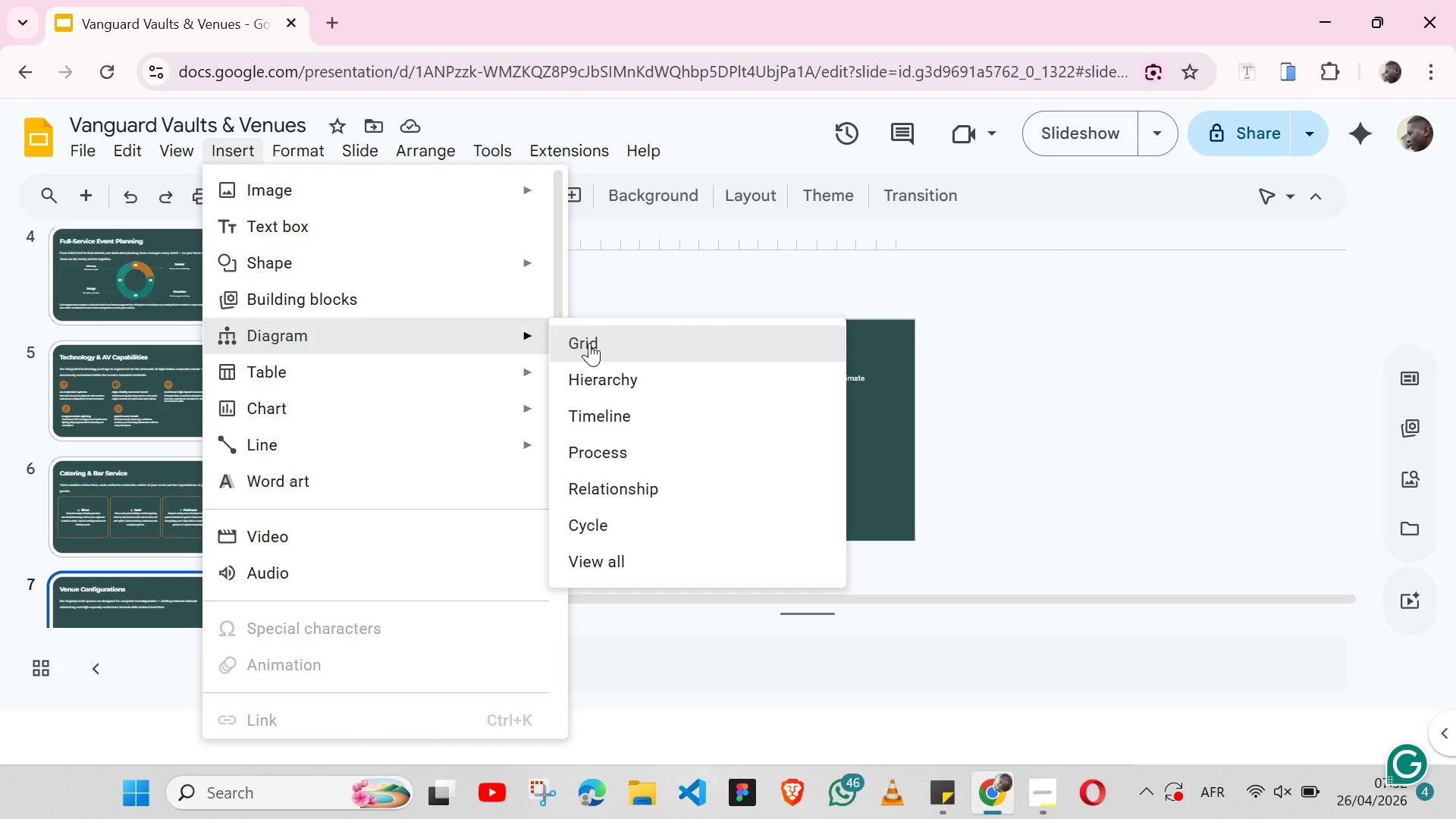 
wait(6.06)
 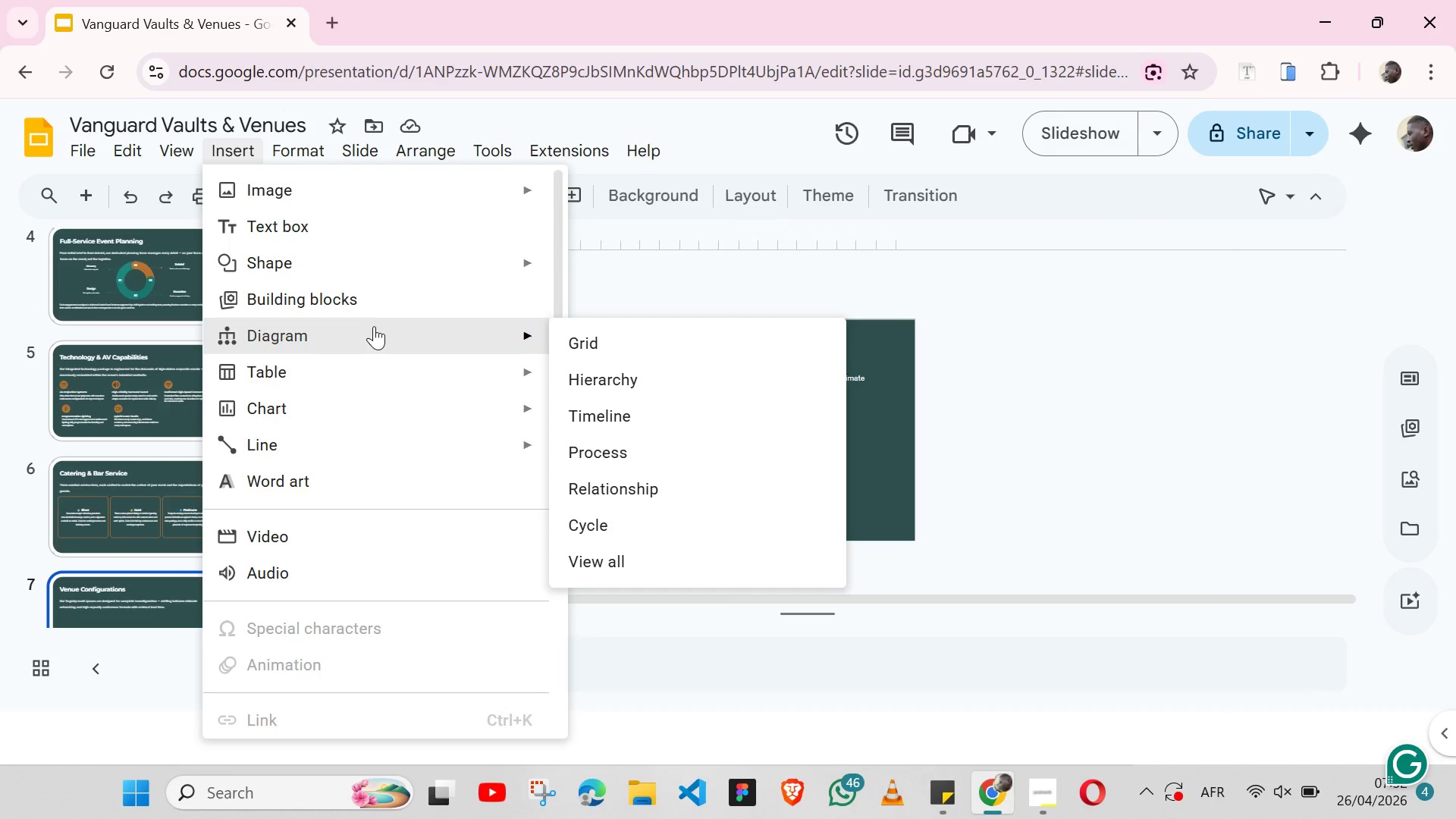 
left_click([589, 343])
 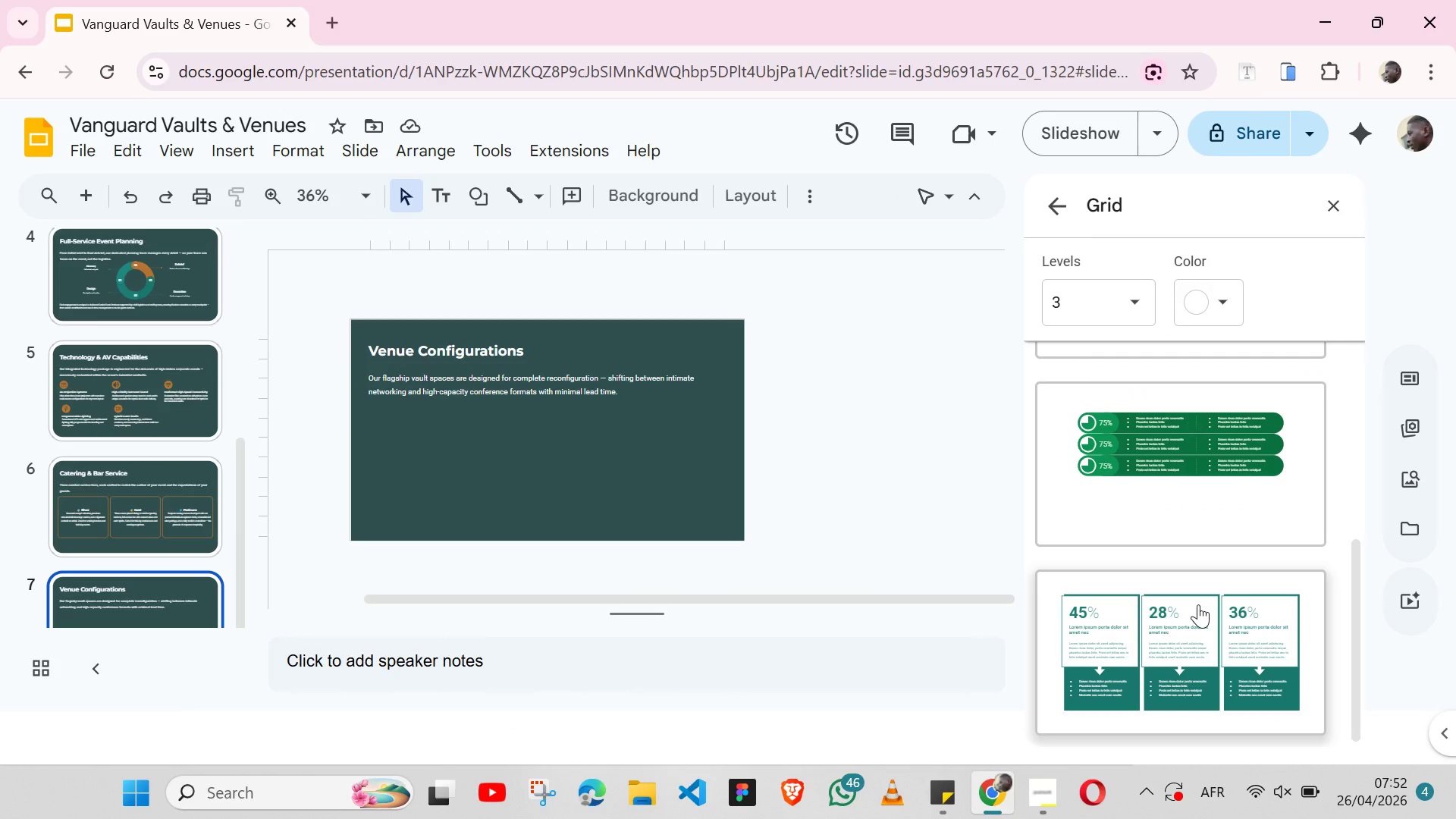 
wait(11.75)
 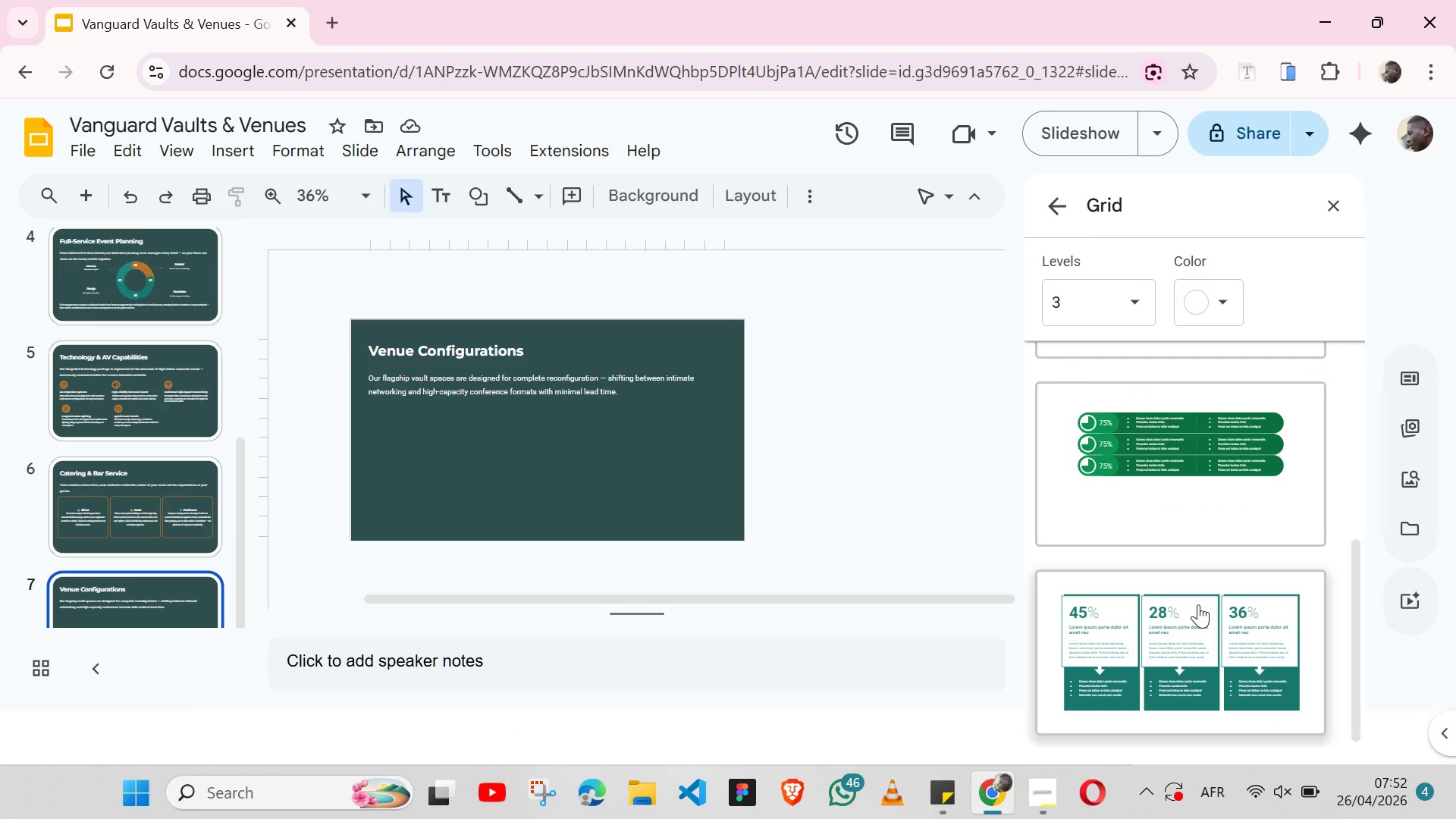 
left_click([1134, 293])
 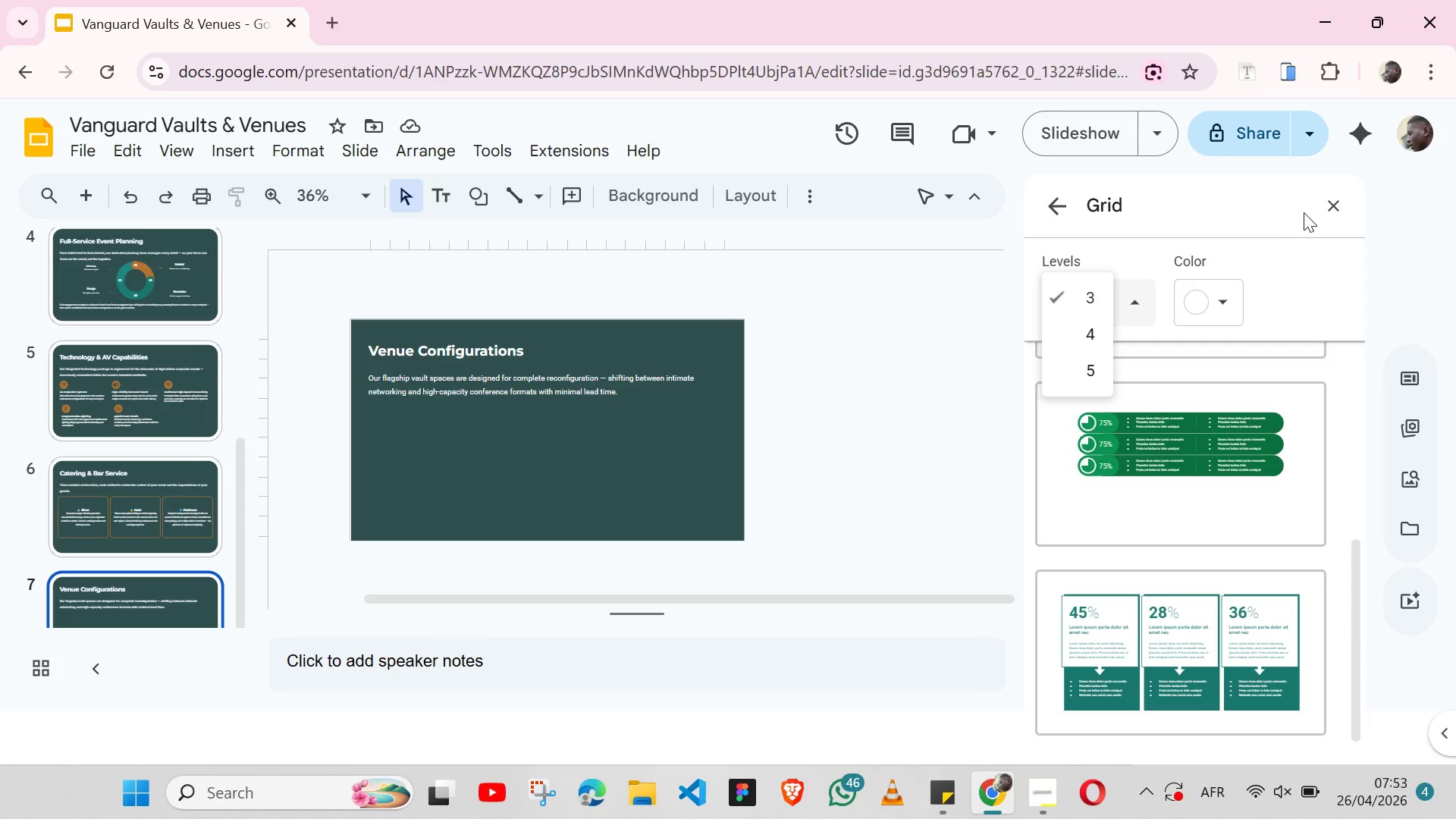 
left_click([1328, 211])
 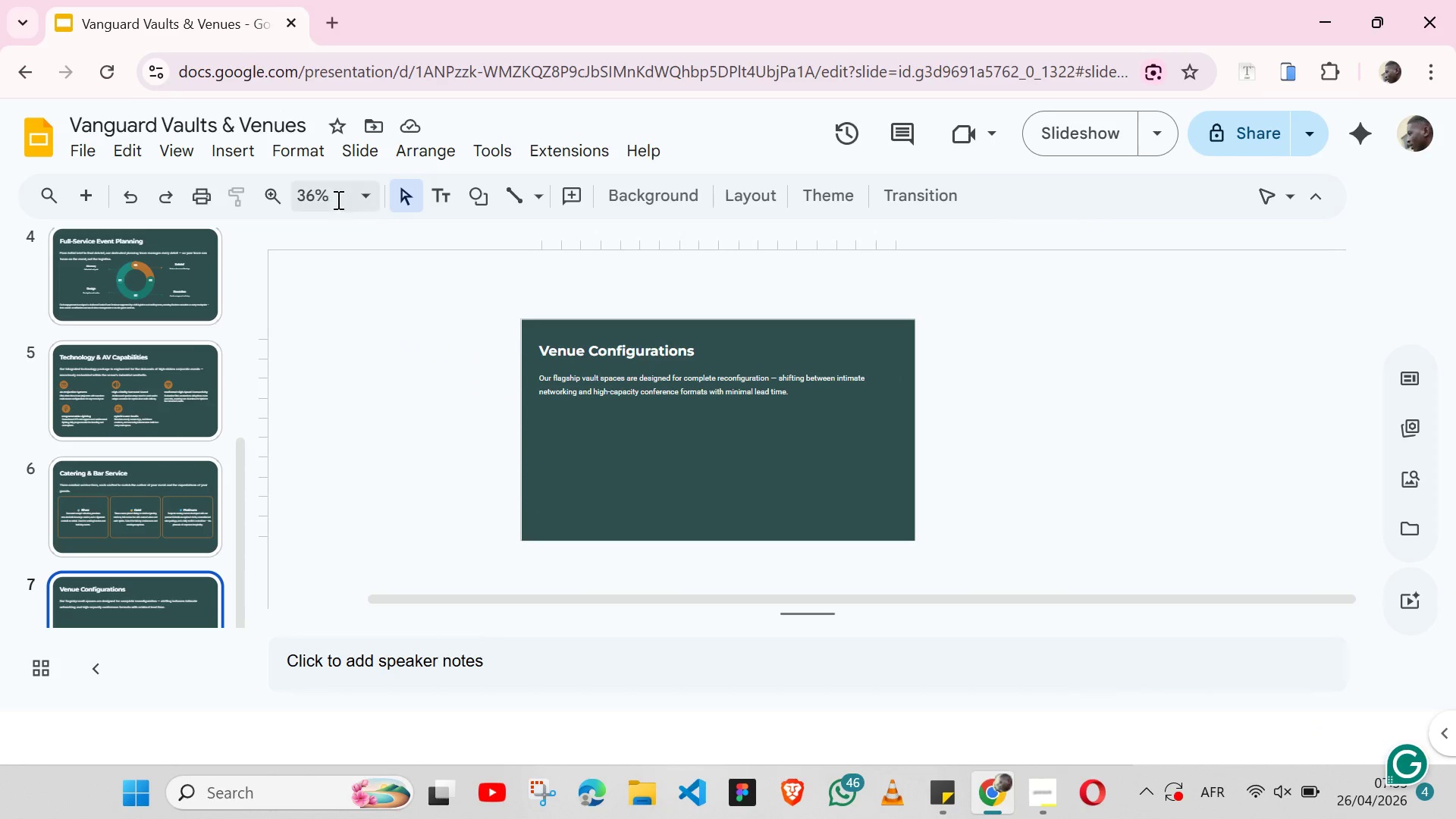 
left_click([233, 151])
 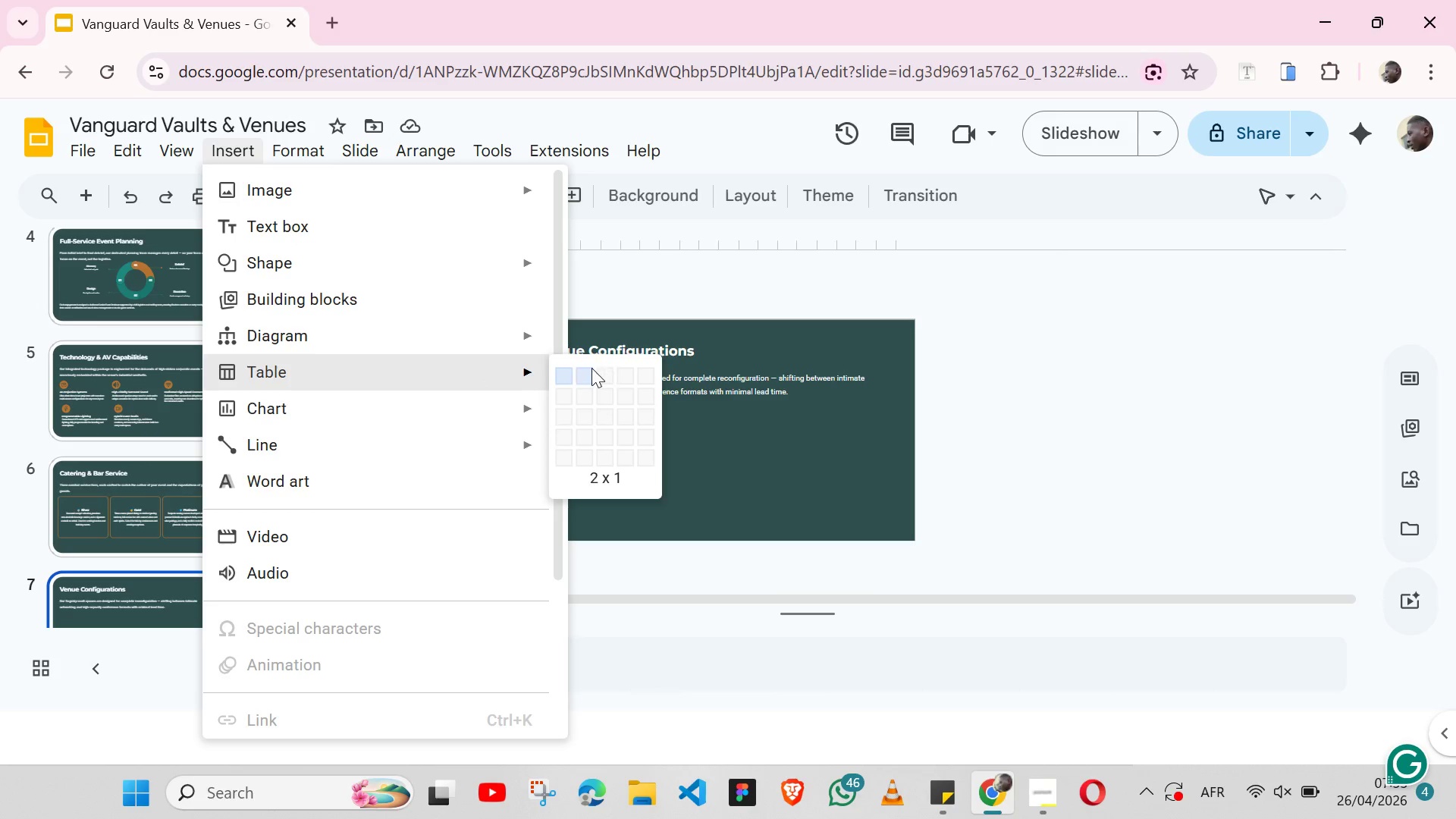 
left_click([585, 374])
 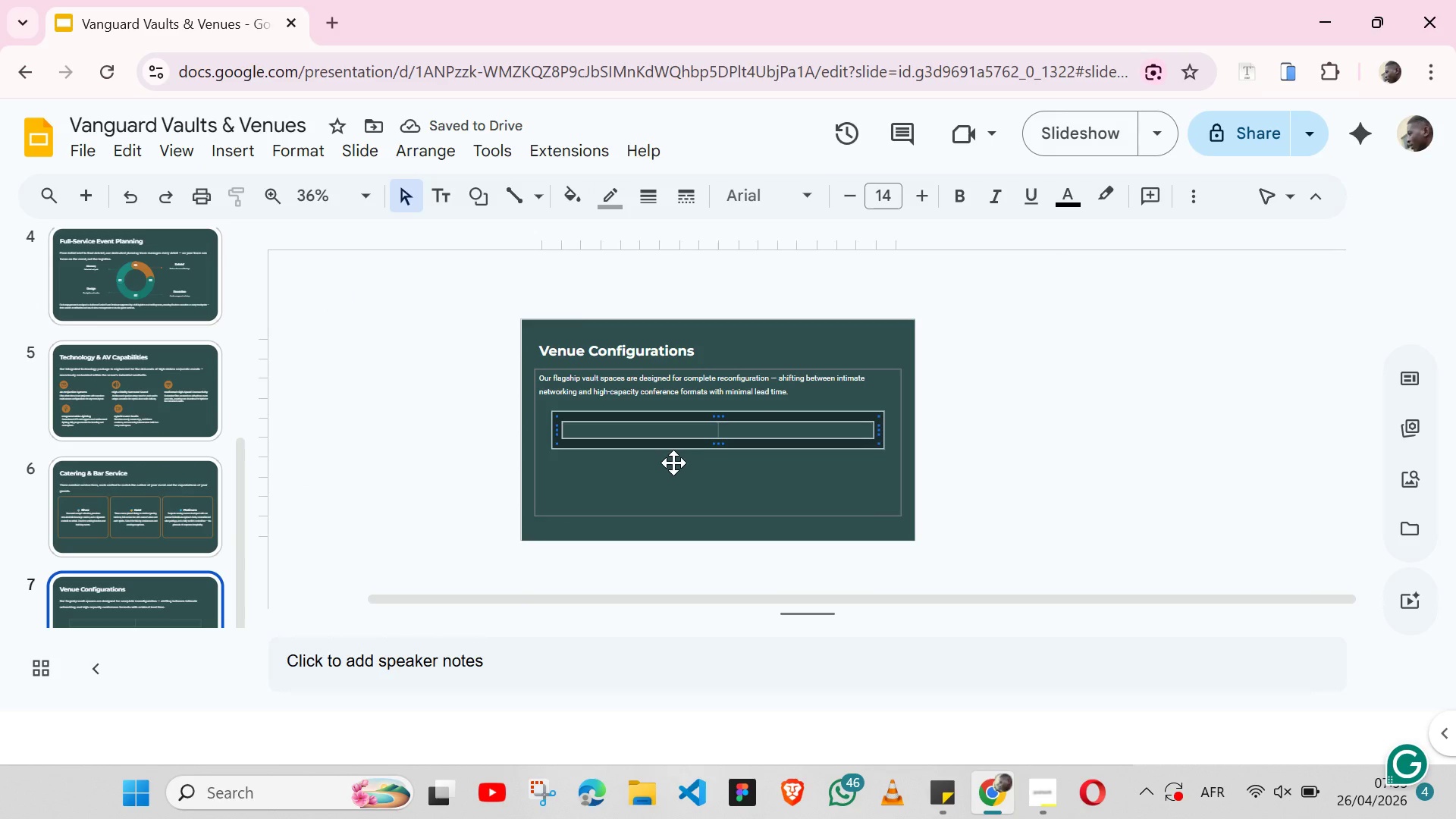 
wait(6.28)
 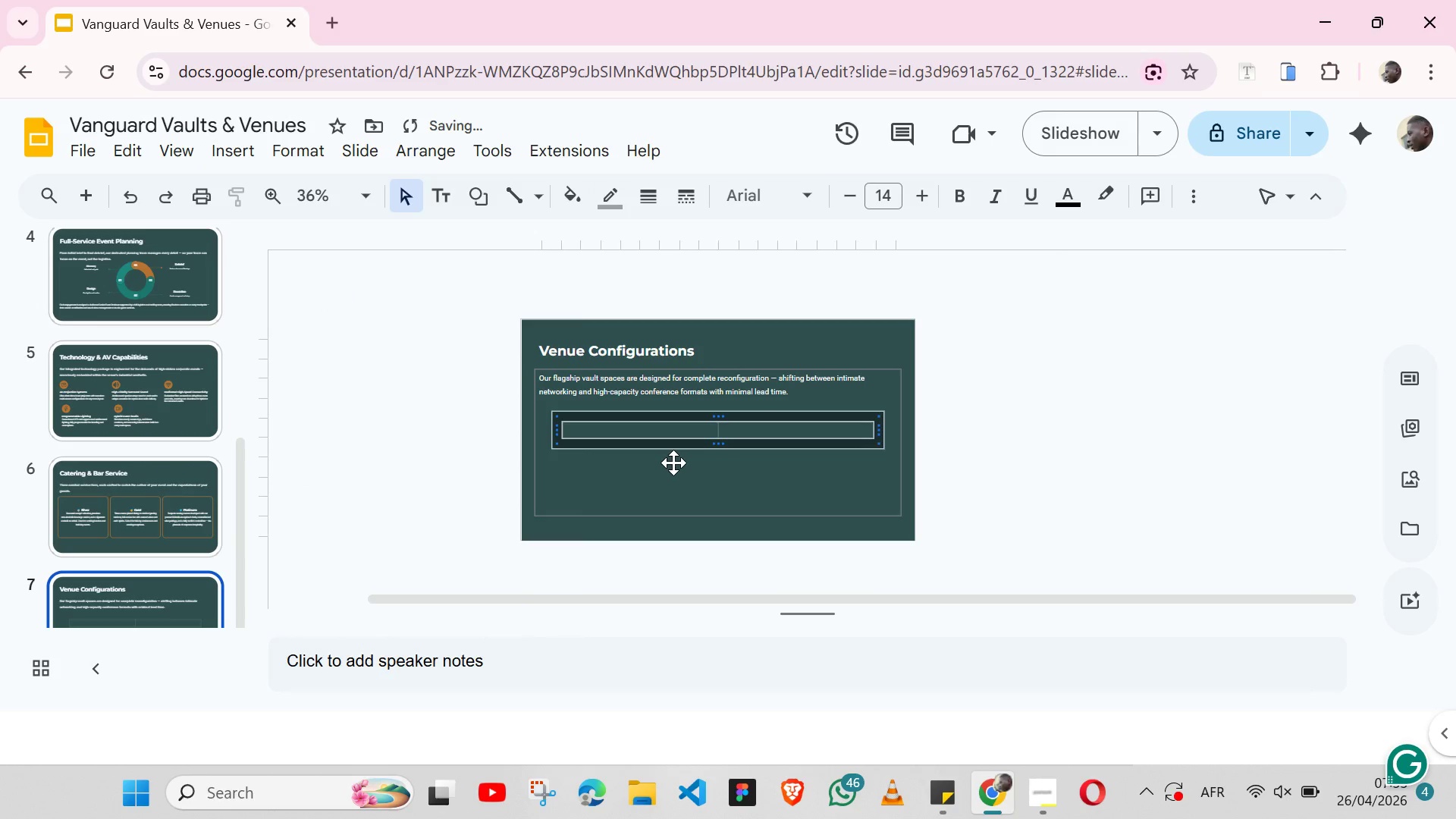 
left_click_drag(start_coordinate=[554, 425], to_coordinate=[527, 425])
 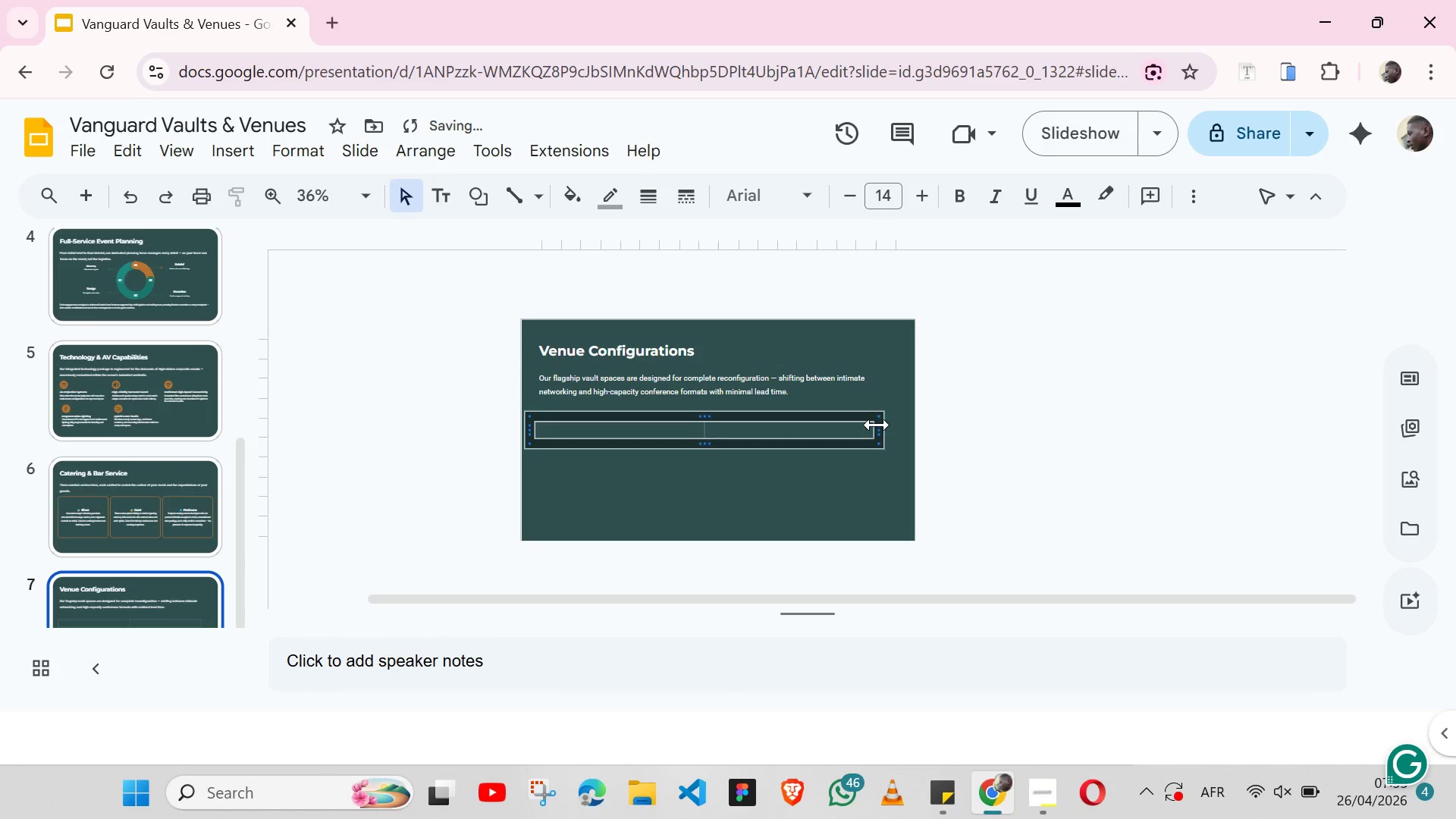 
left_click_drag(start_coordinate=[877, 425], to_coordinate=[900, 421])
 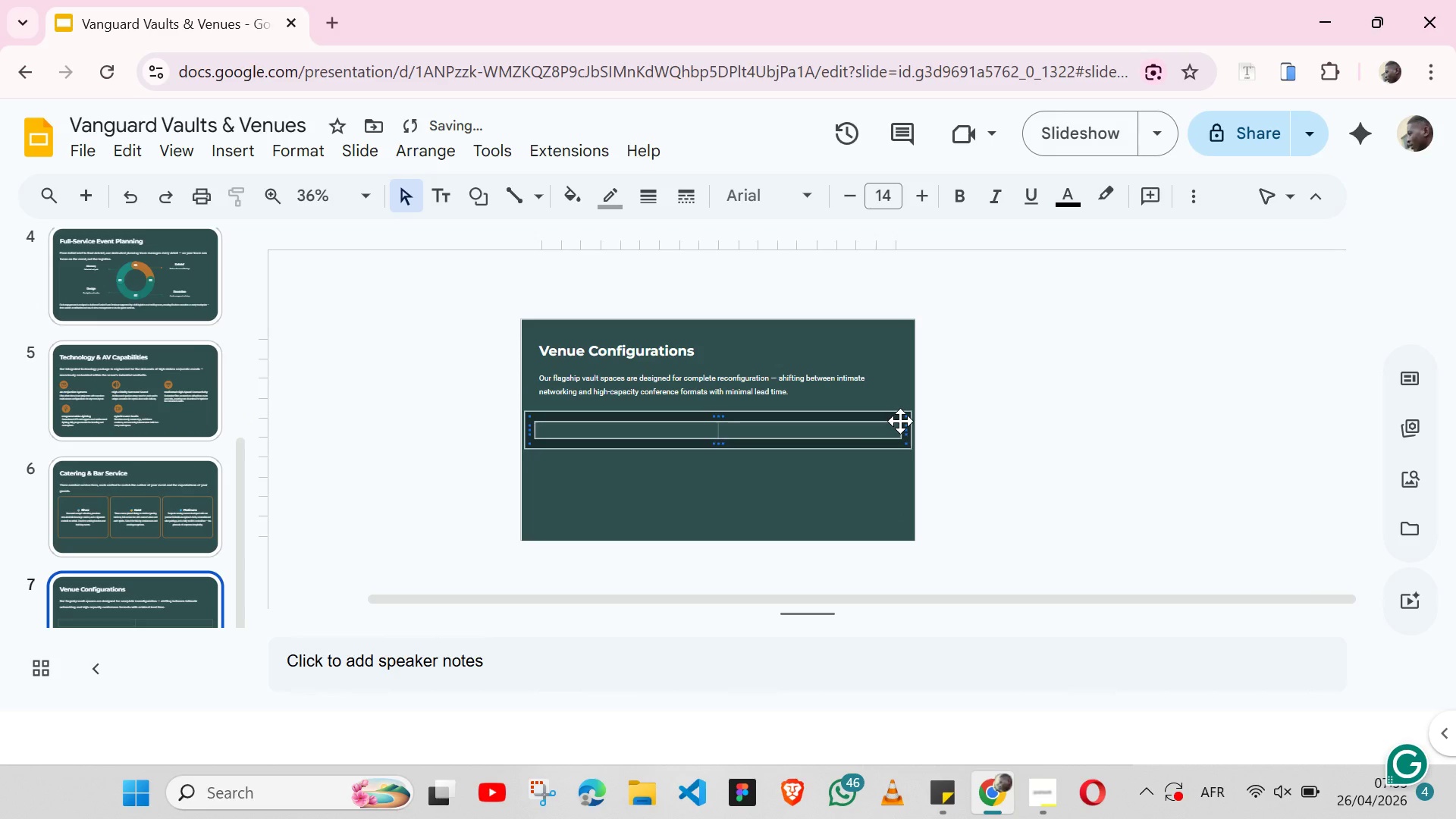 
key(Shift+ArrowUp)
 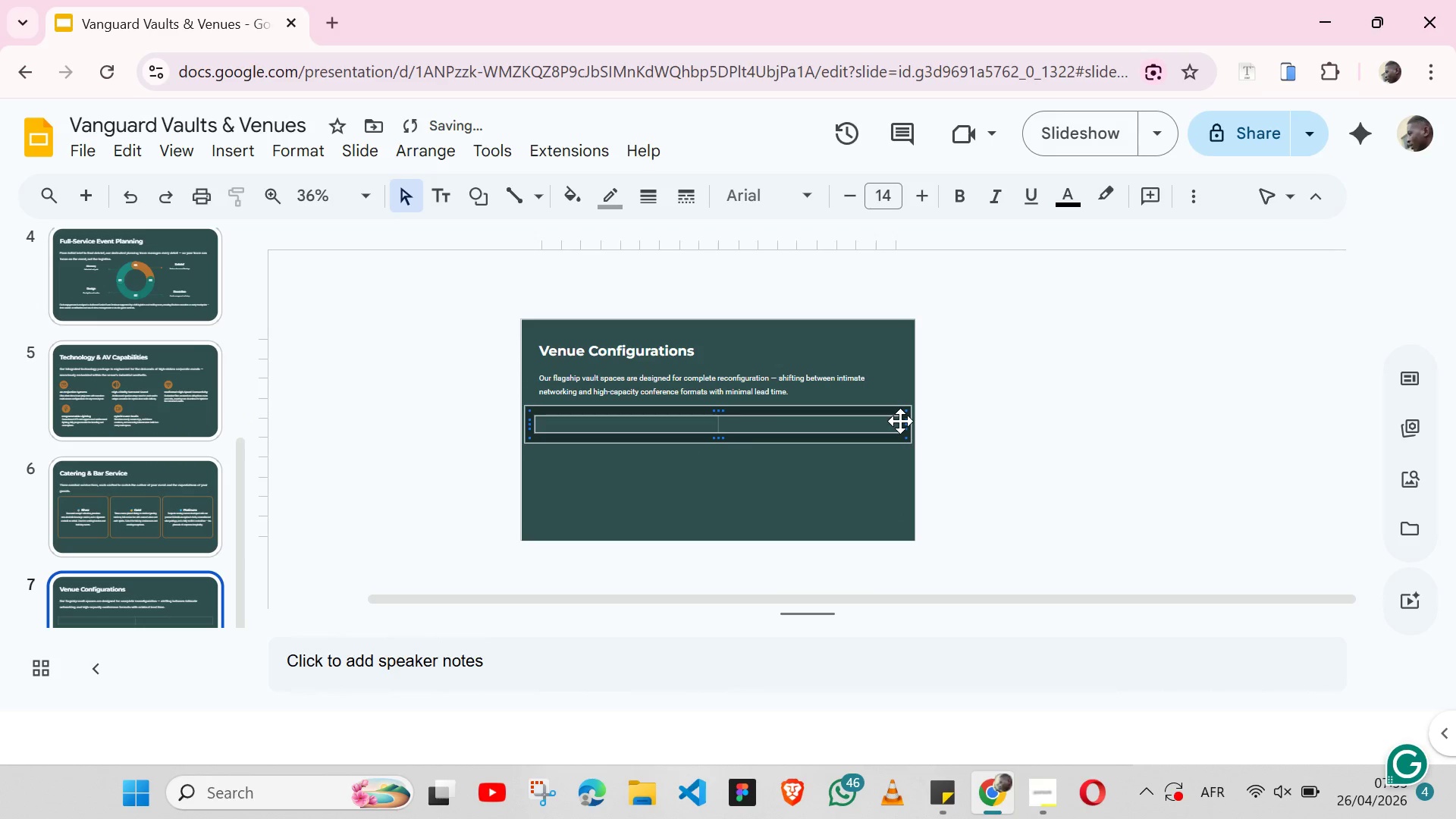 
key(Shift+ArrowUp)
 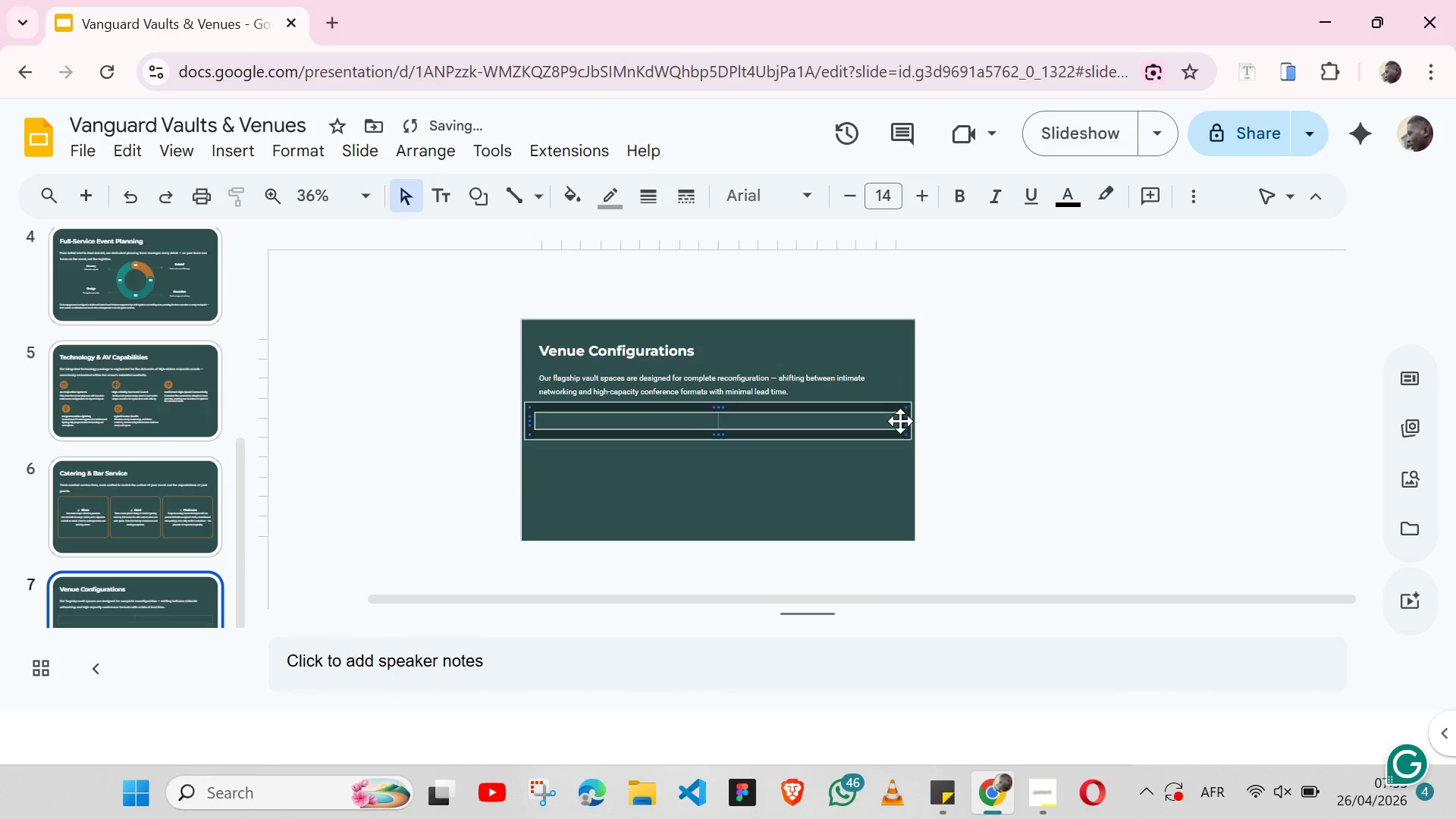 
key(Shift+ArrowUp)
 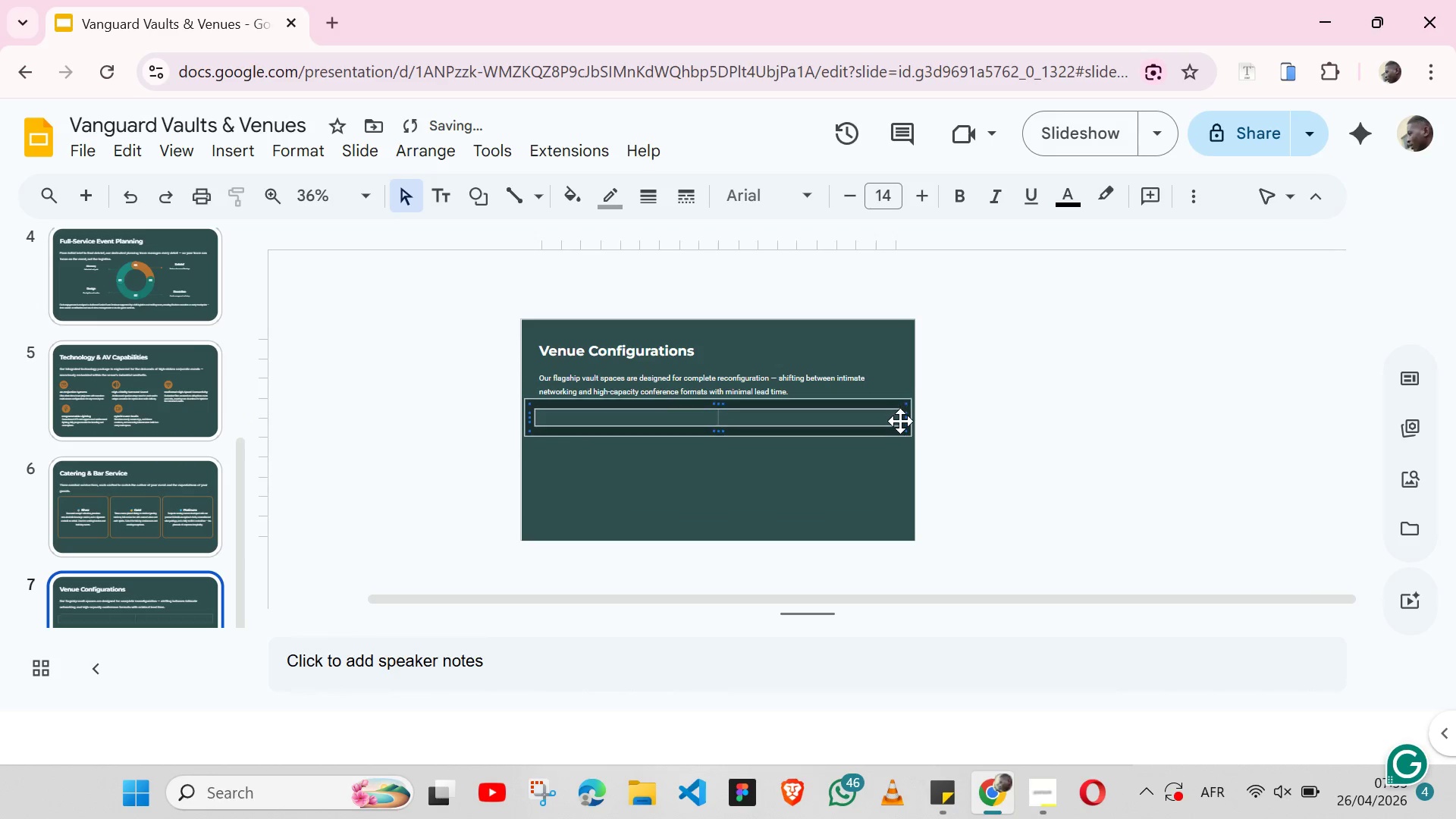 
key(Shift+ArrowUp)
 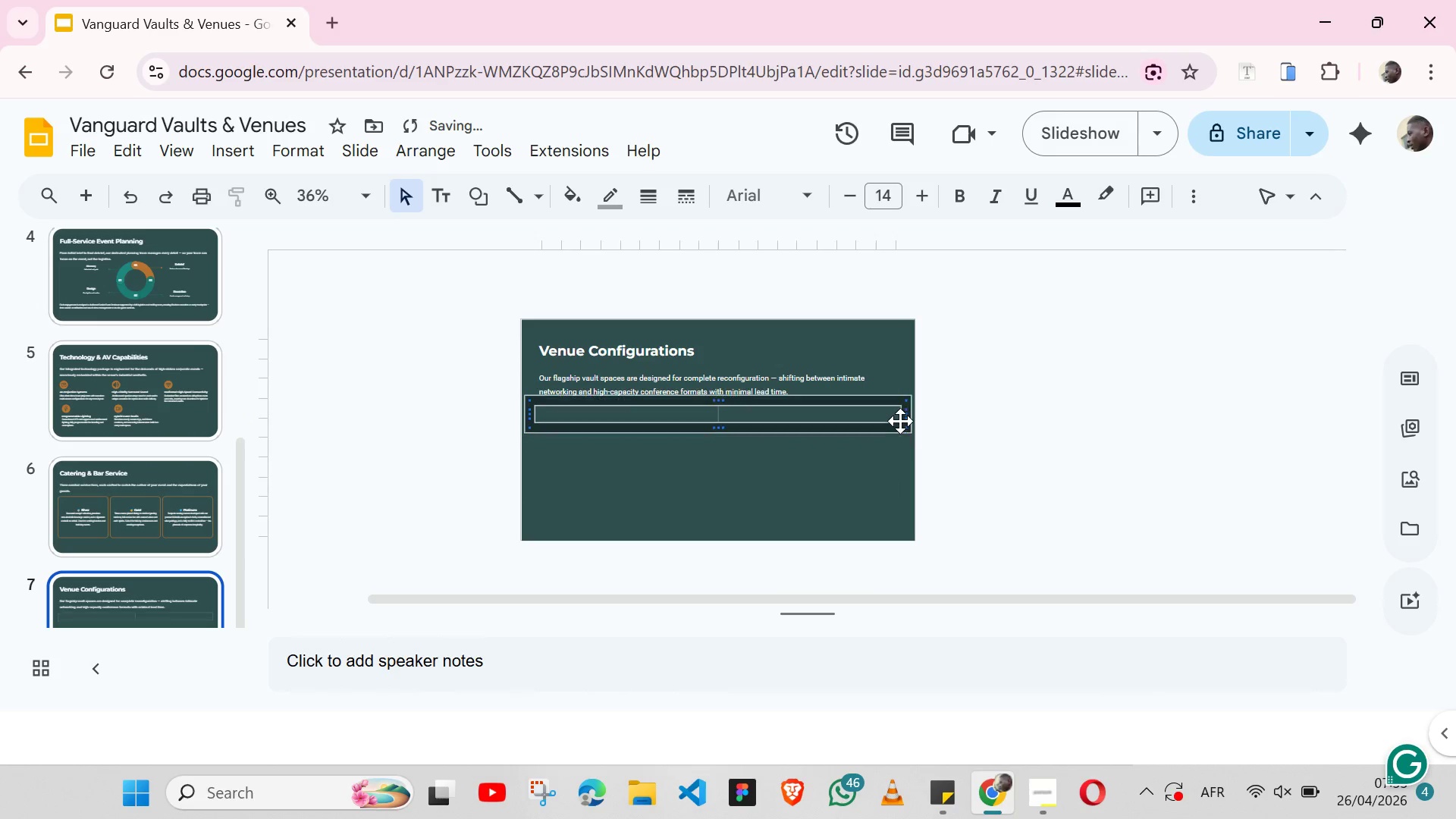 
key(Shift+ArrowUp)
 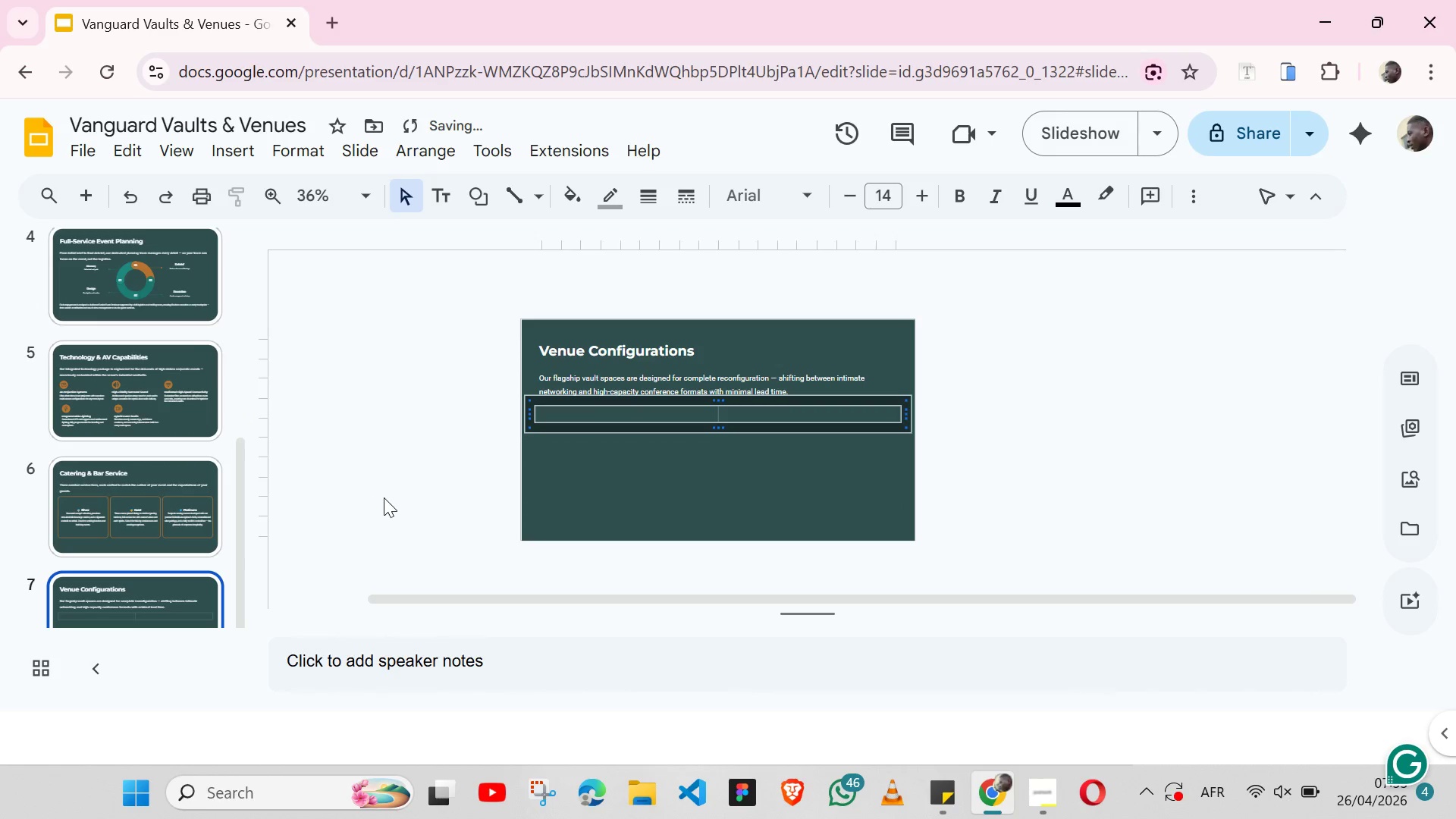 
left_click([384, 497])
 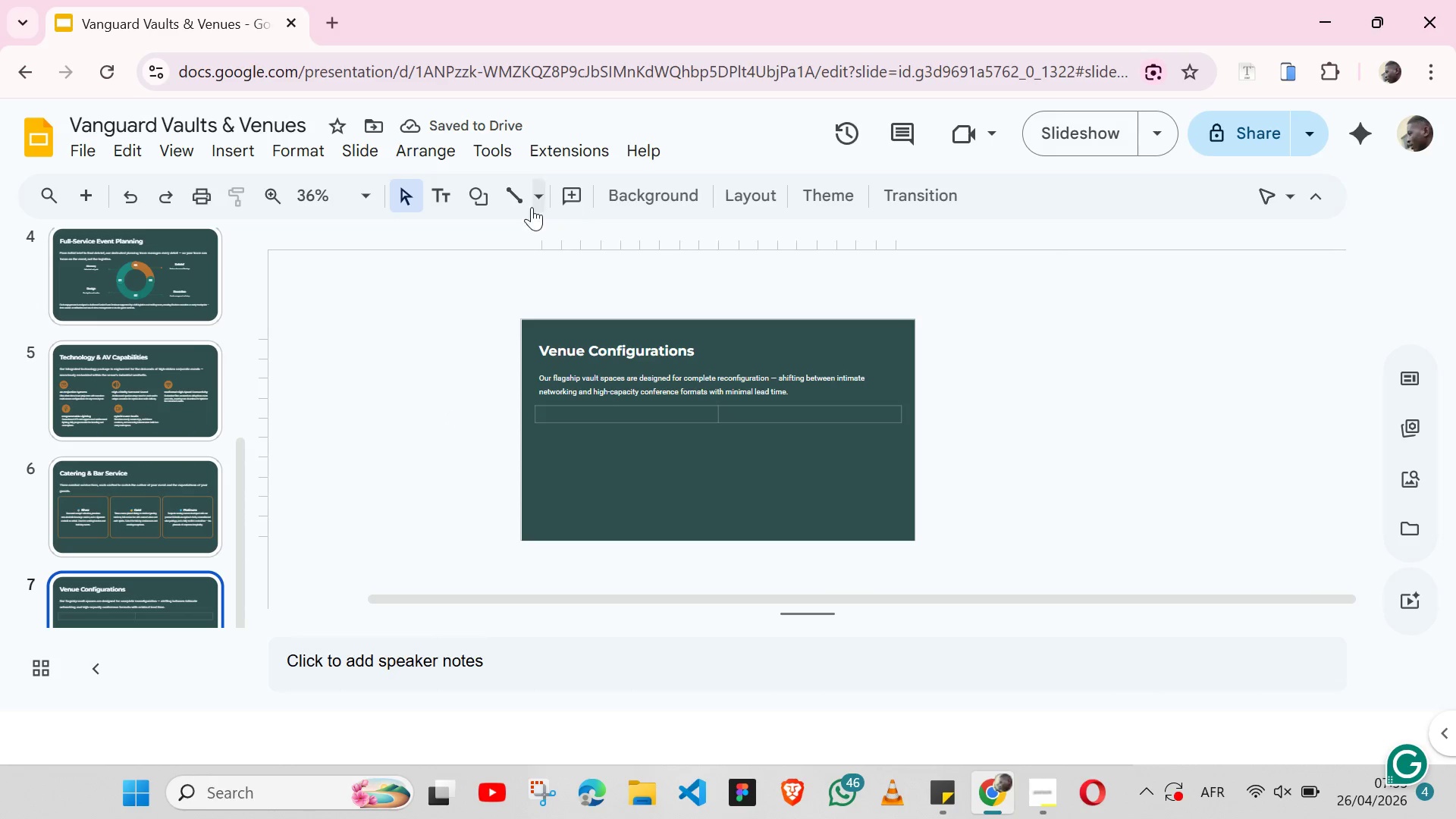 
left_click([479, 204])
 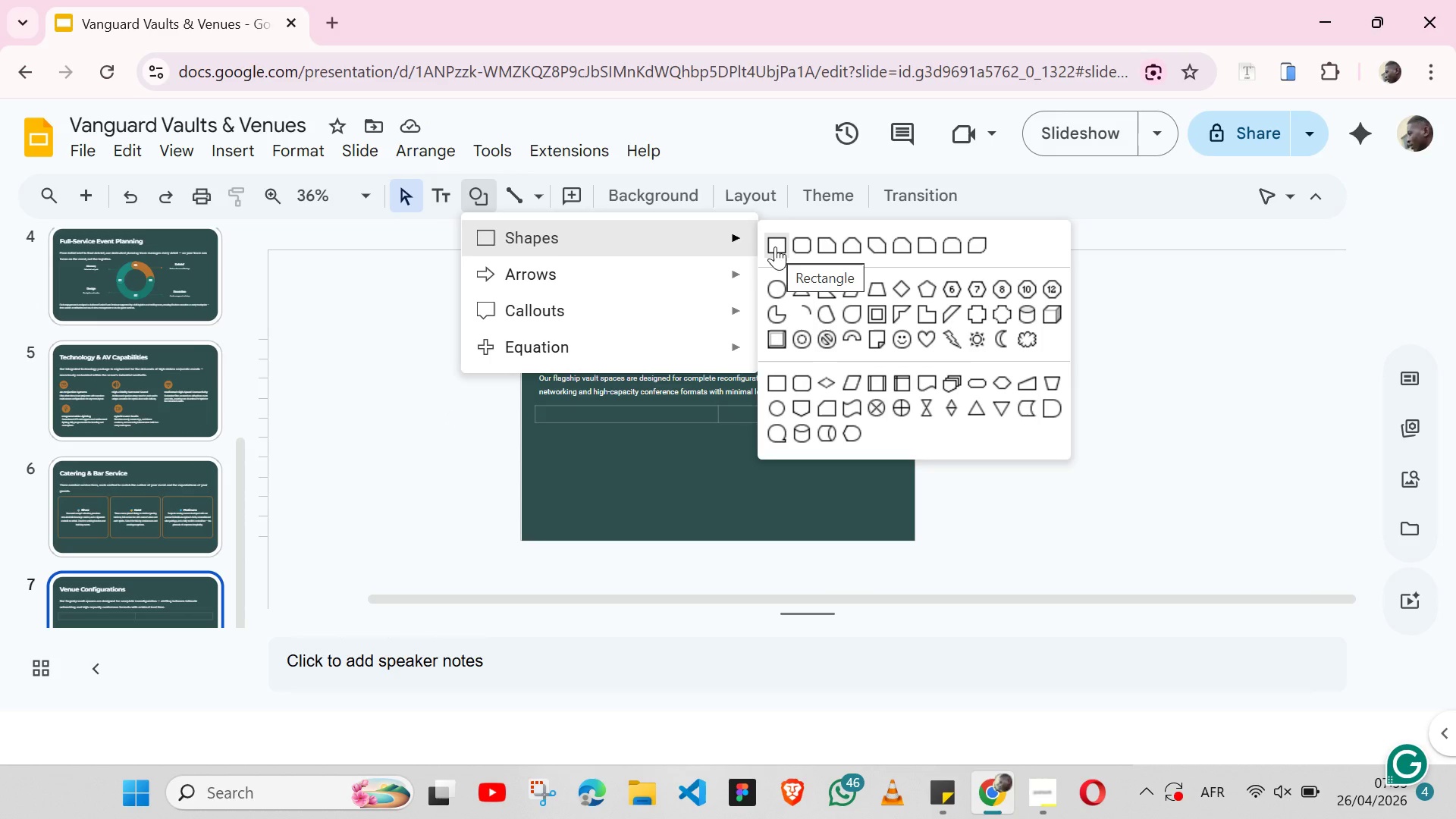 
wait(7.5)
 